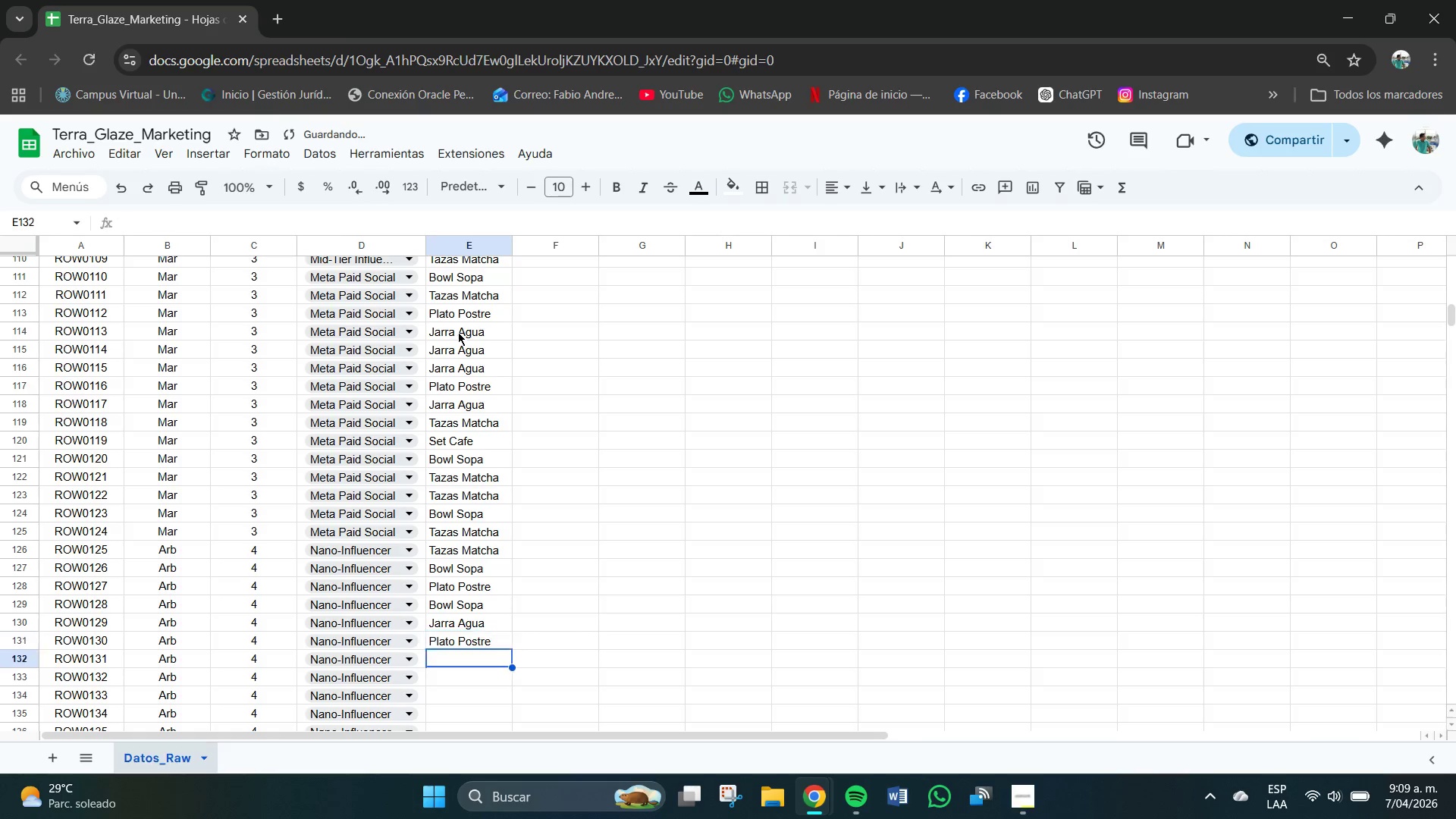 
key(Enter)
 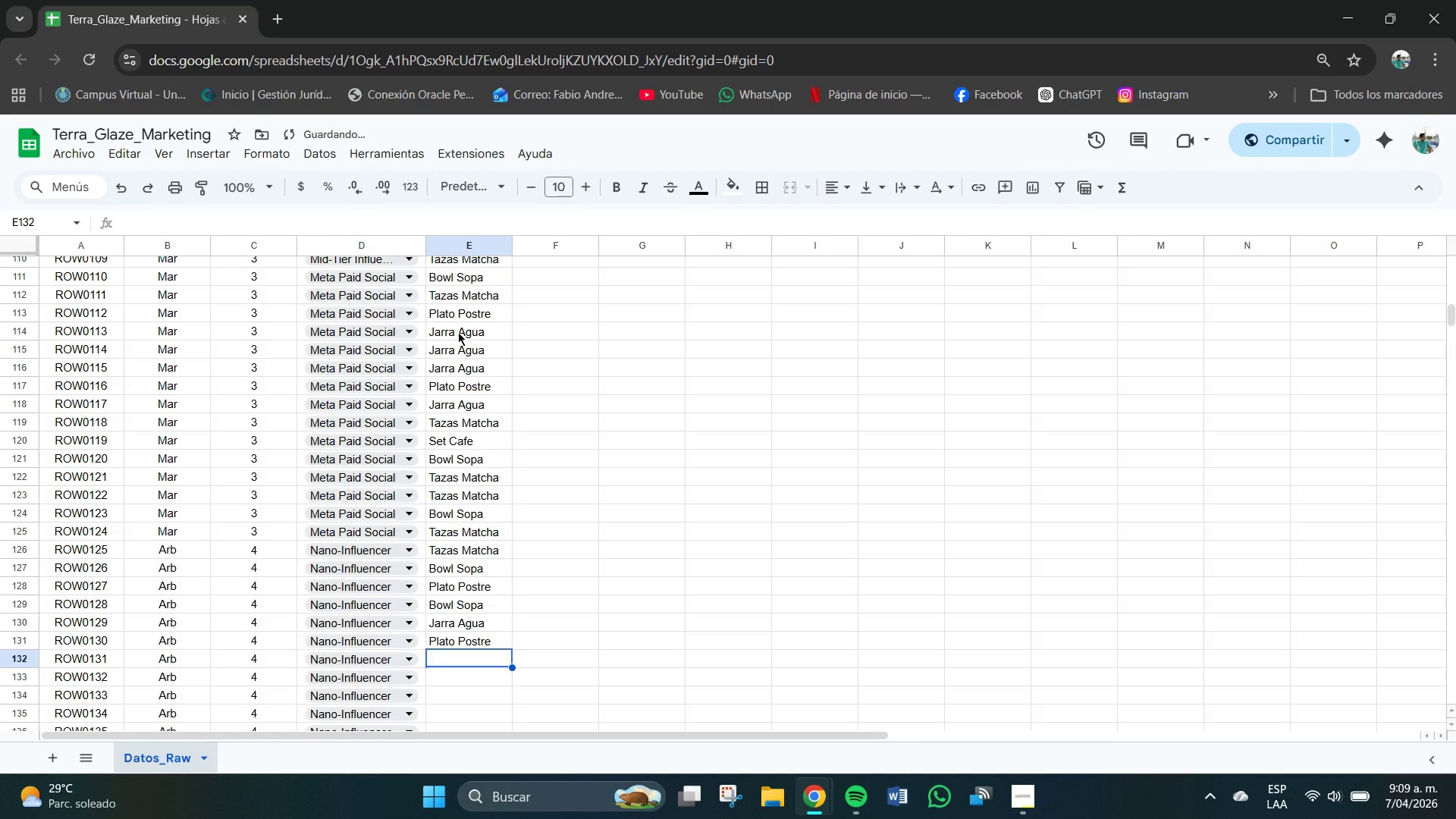 
type(Jarra Agua)
 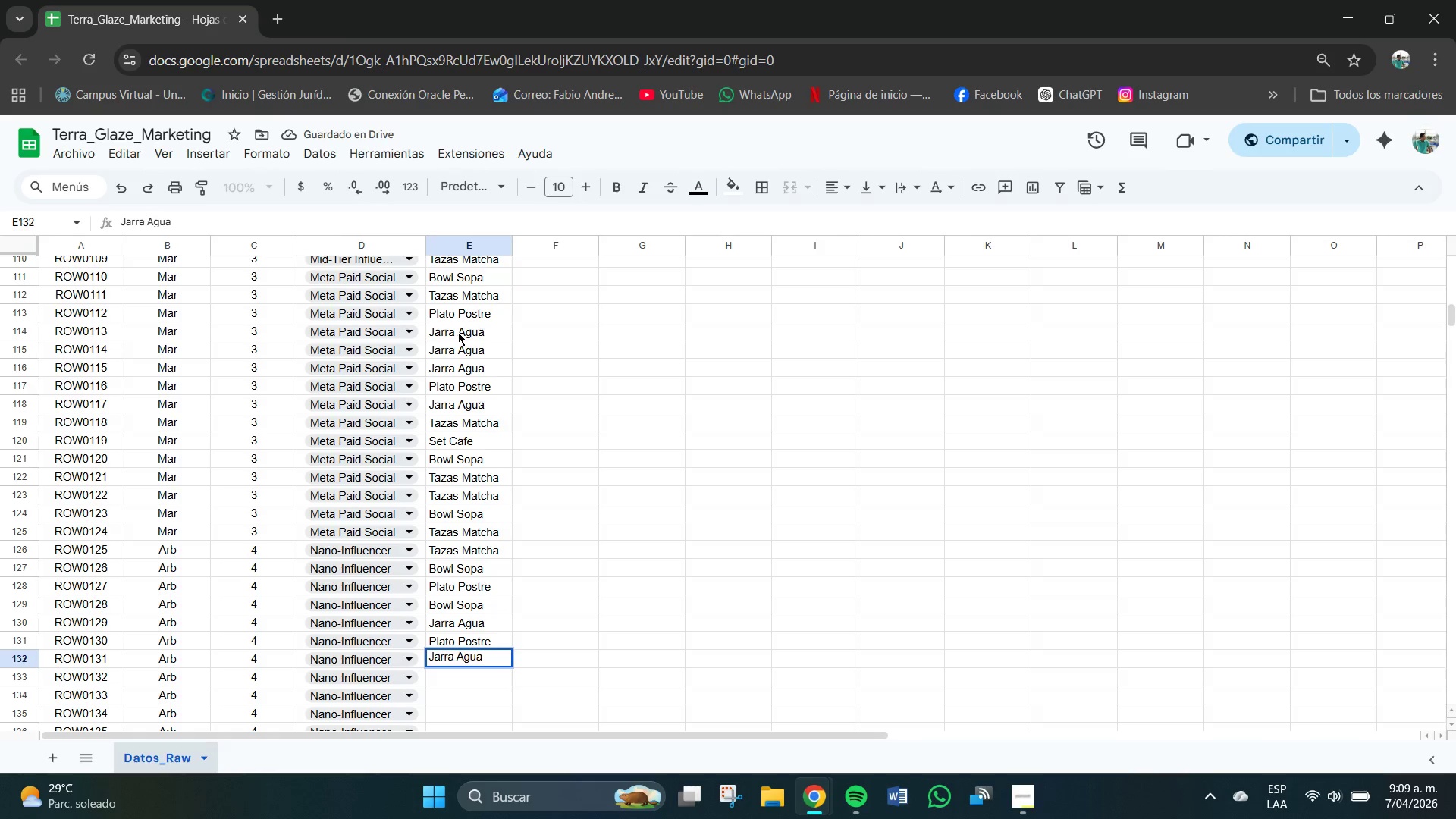 
key(Enter)
 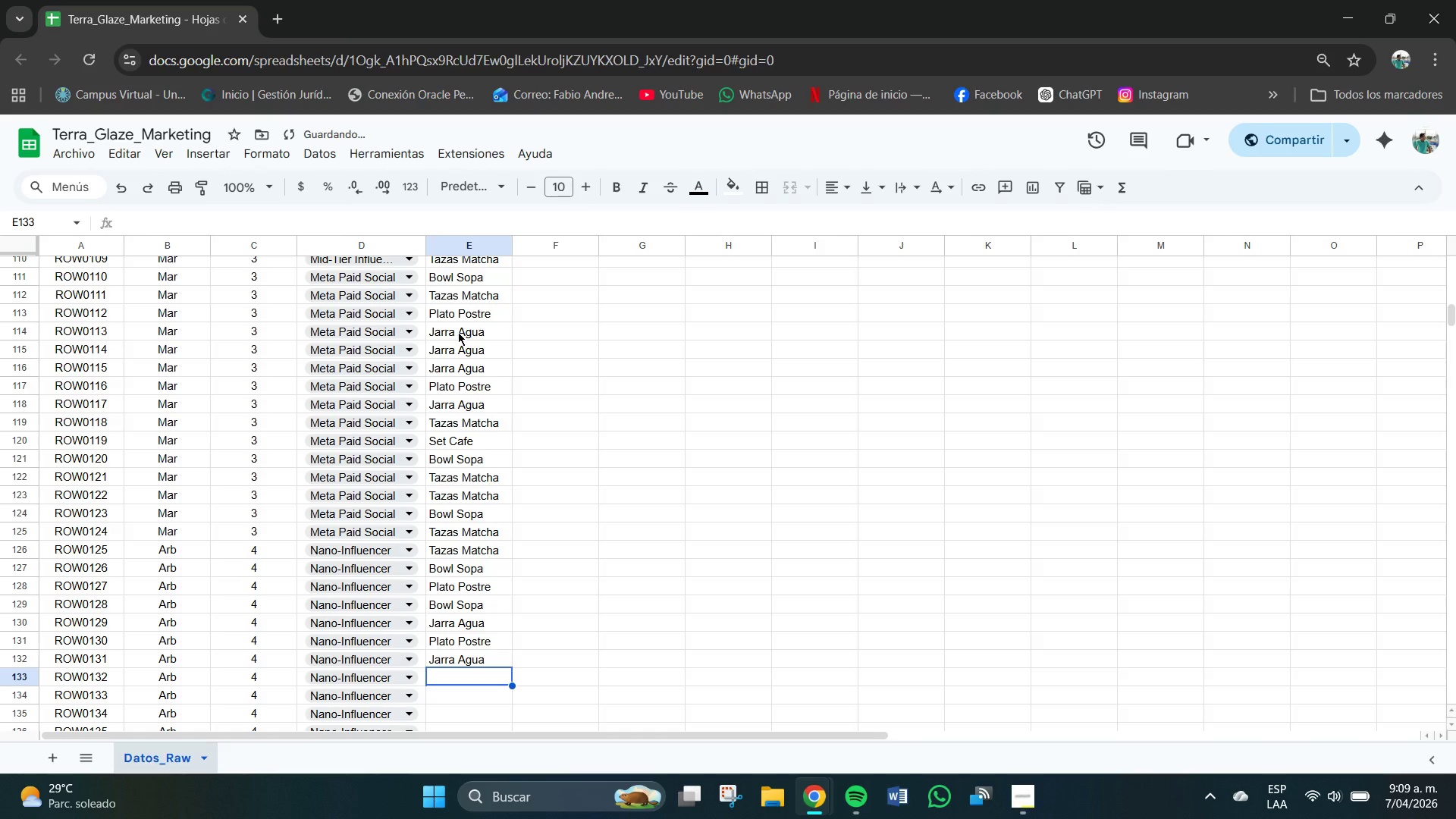 
type(Pla)
key(Backspace)
key(Backspace)
type(lato)
 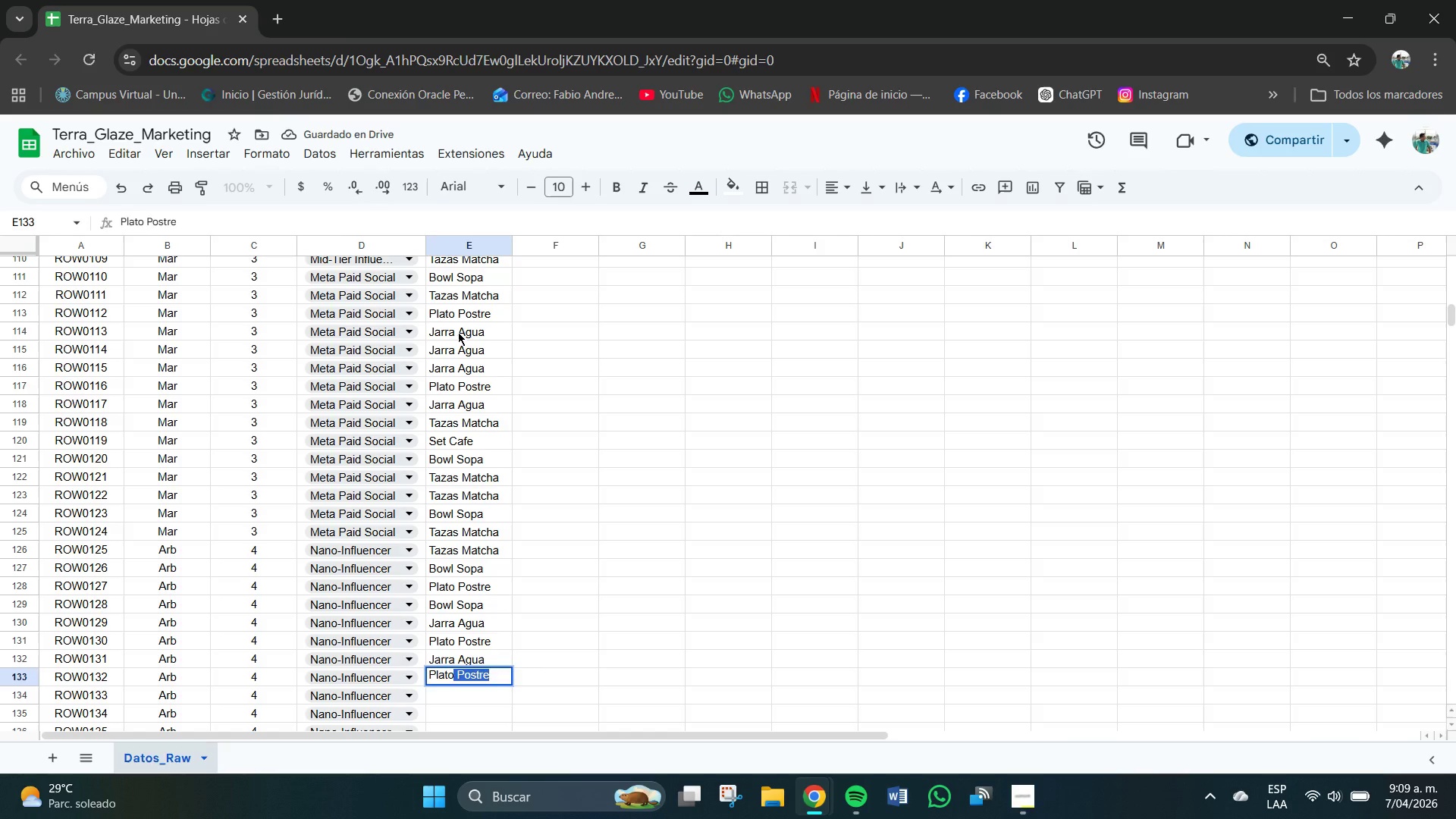 
key(Enter)
 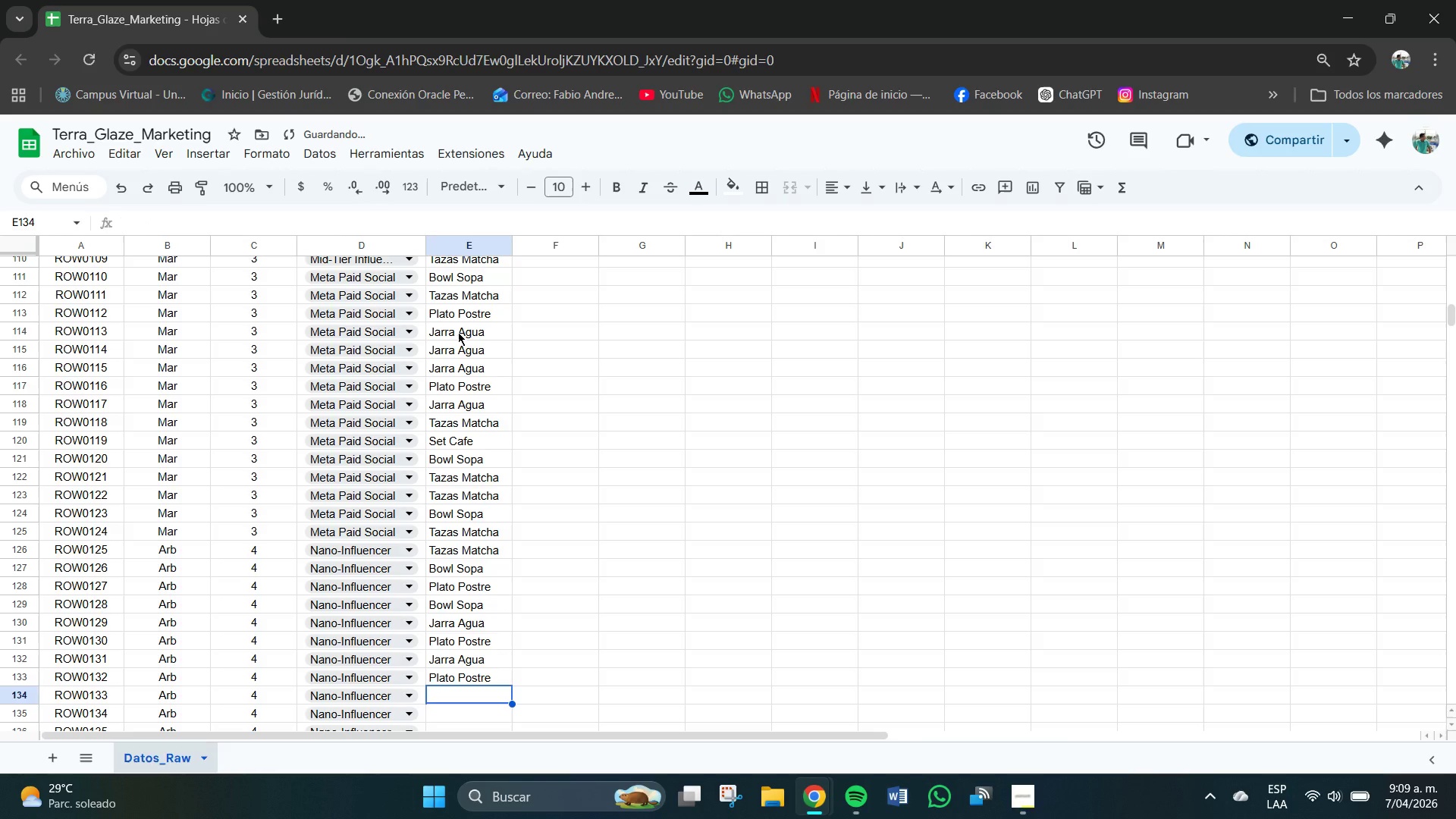 
type(Set Caf)
 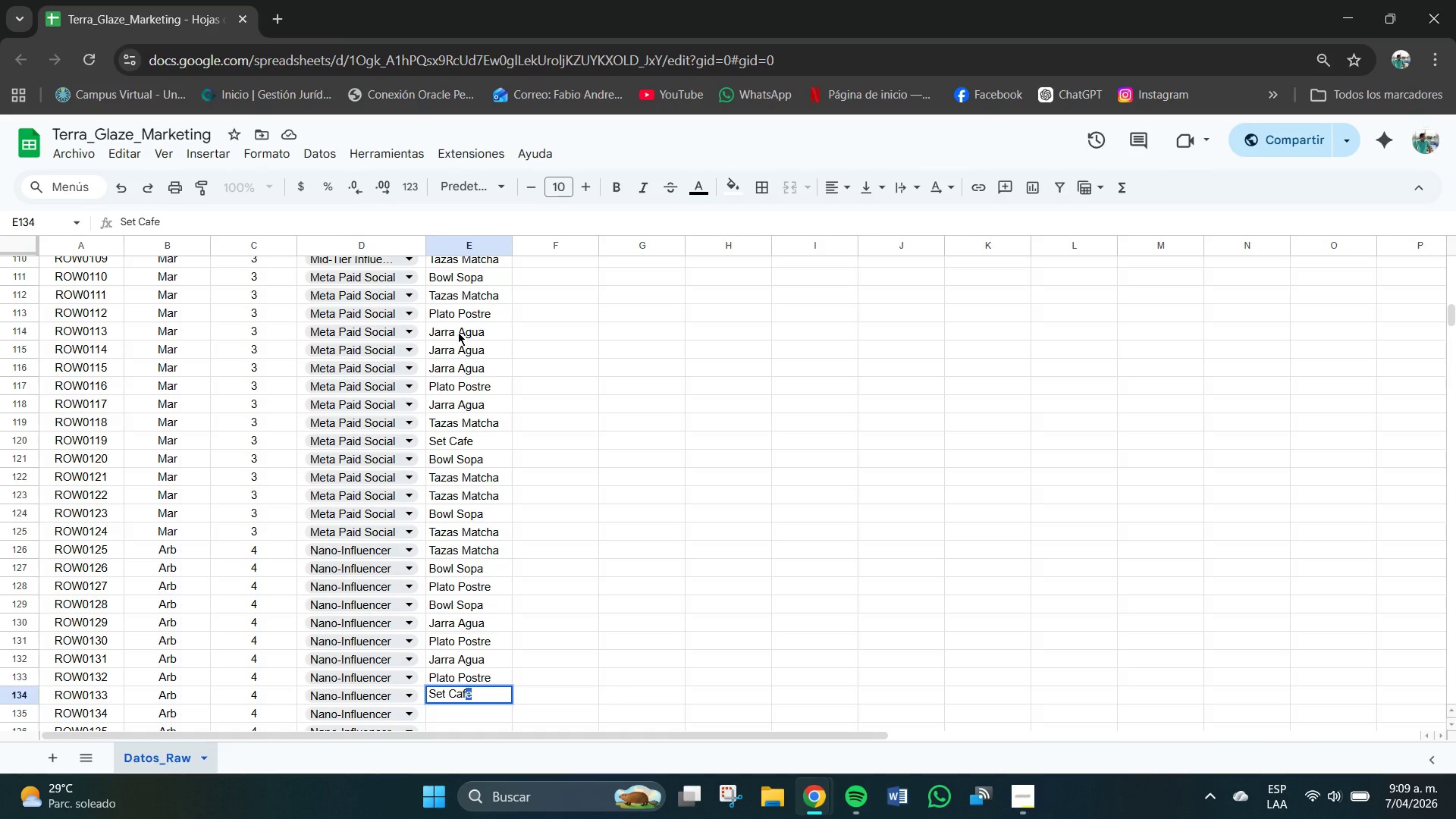 
key(Enter)
 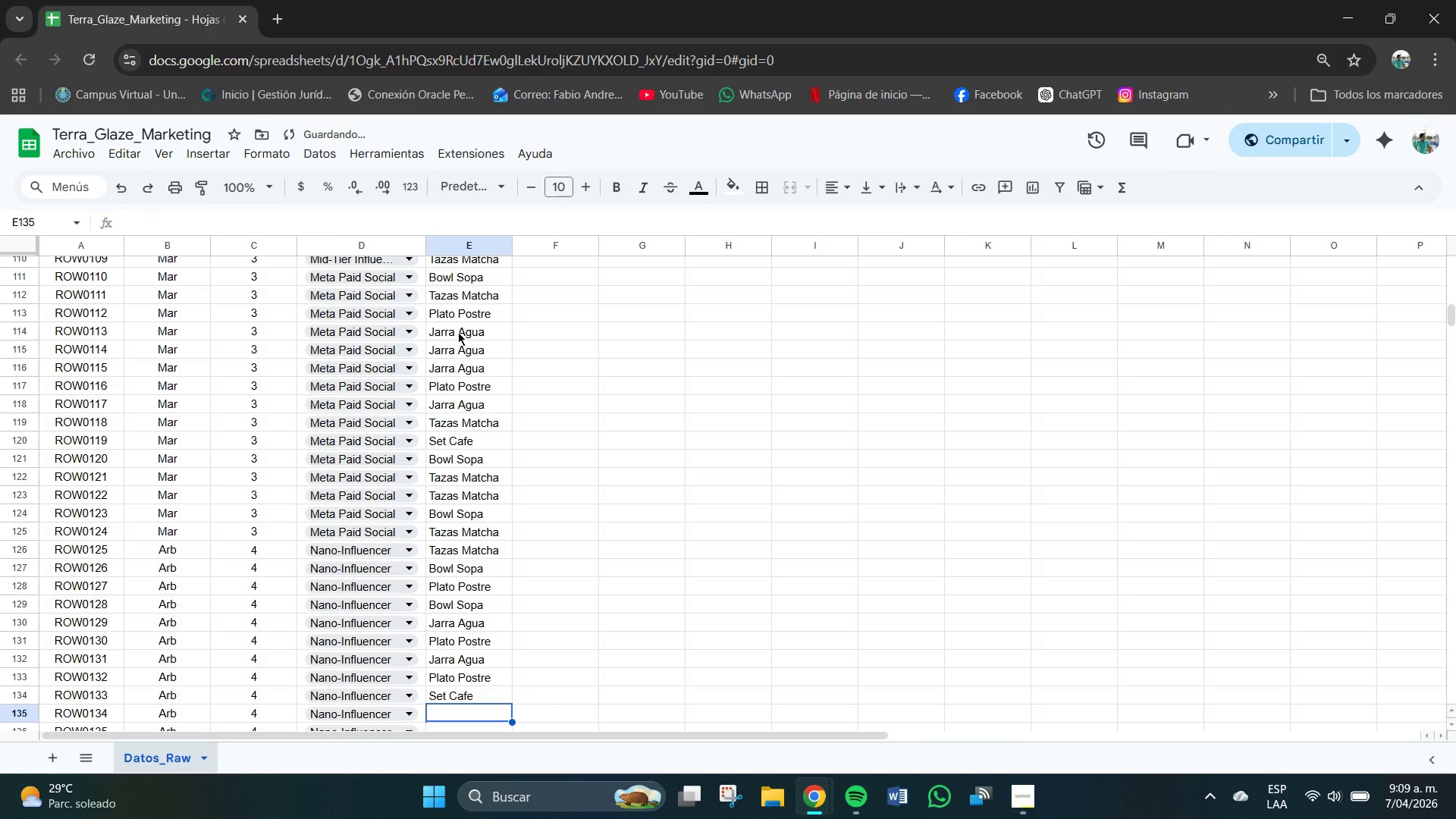 
type(Set Cena)
 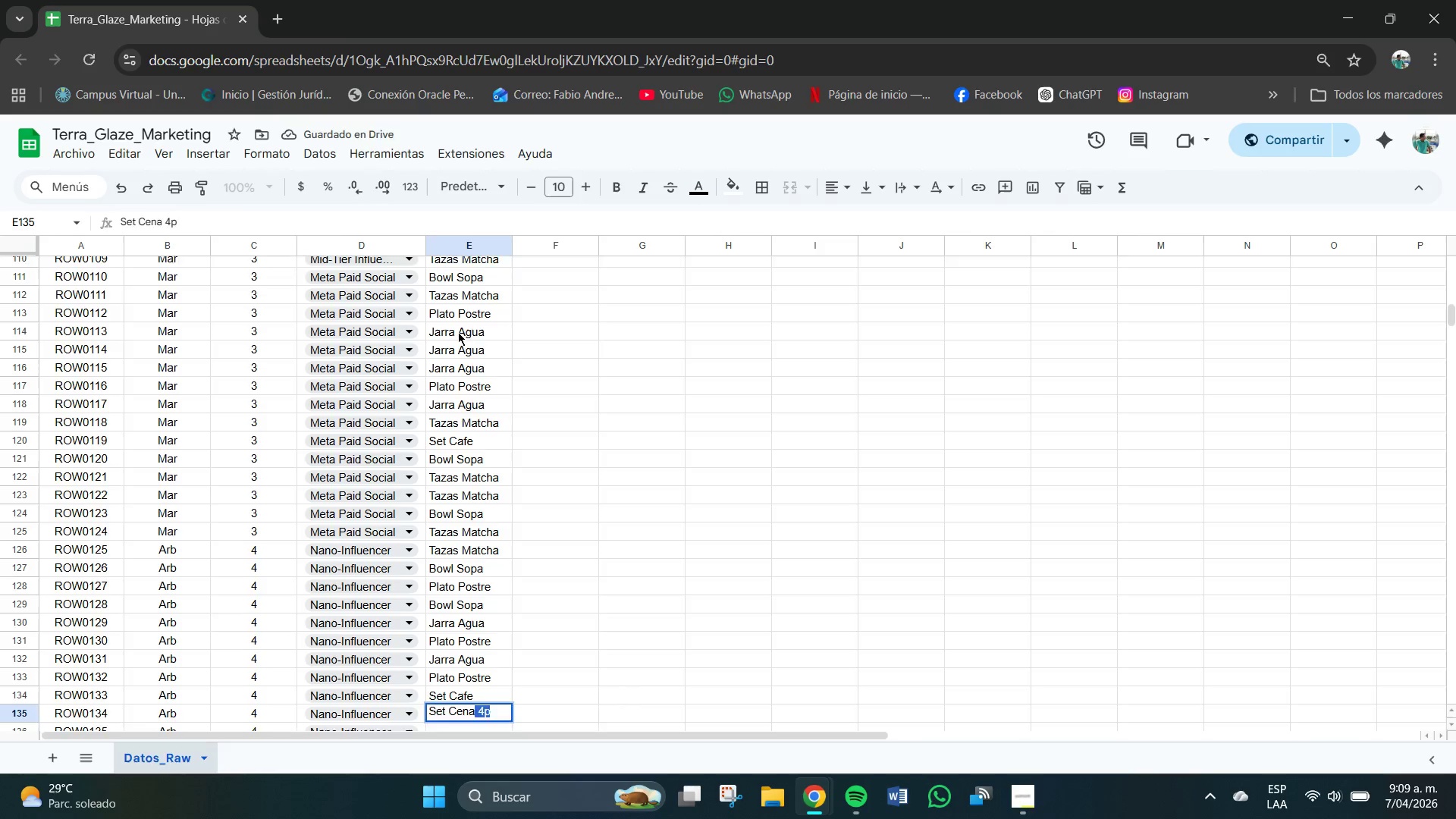 
key(Enter)
 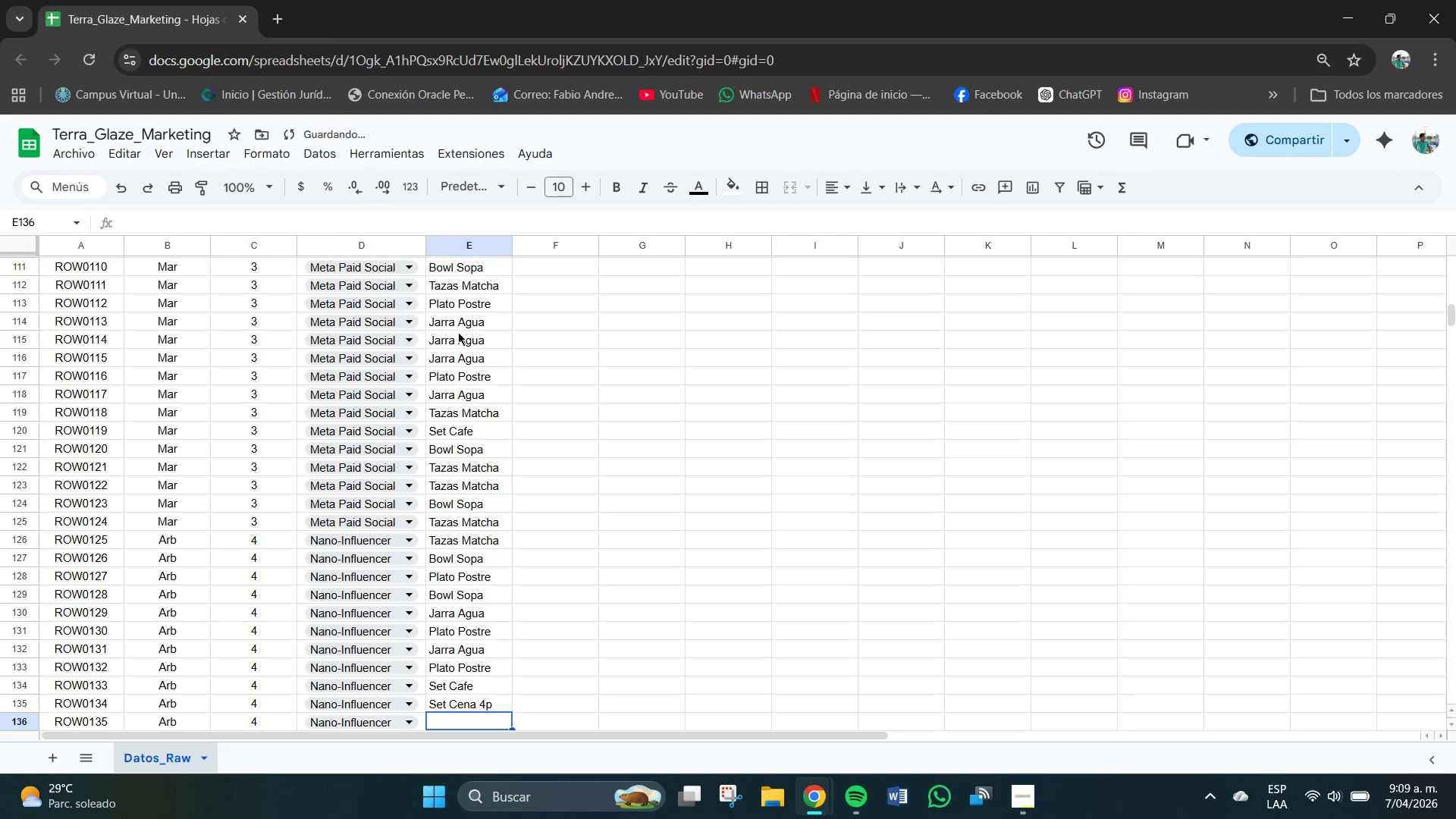 
scroll: coordinate [457, 334], scroll_direction: down, amount: 3.0
 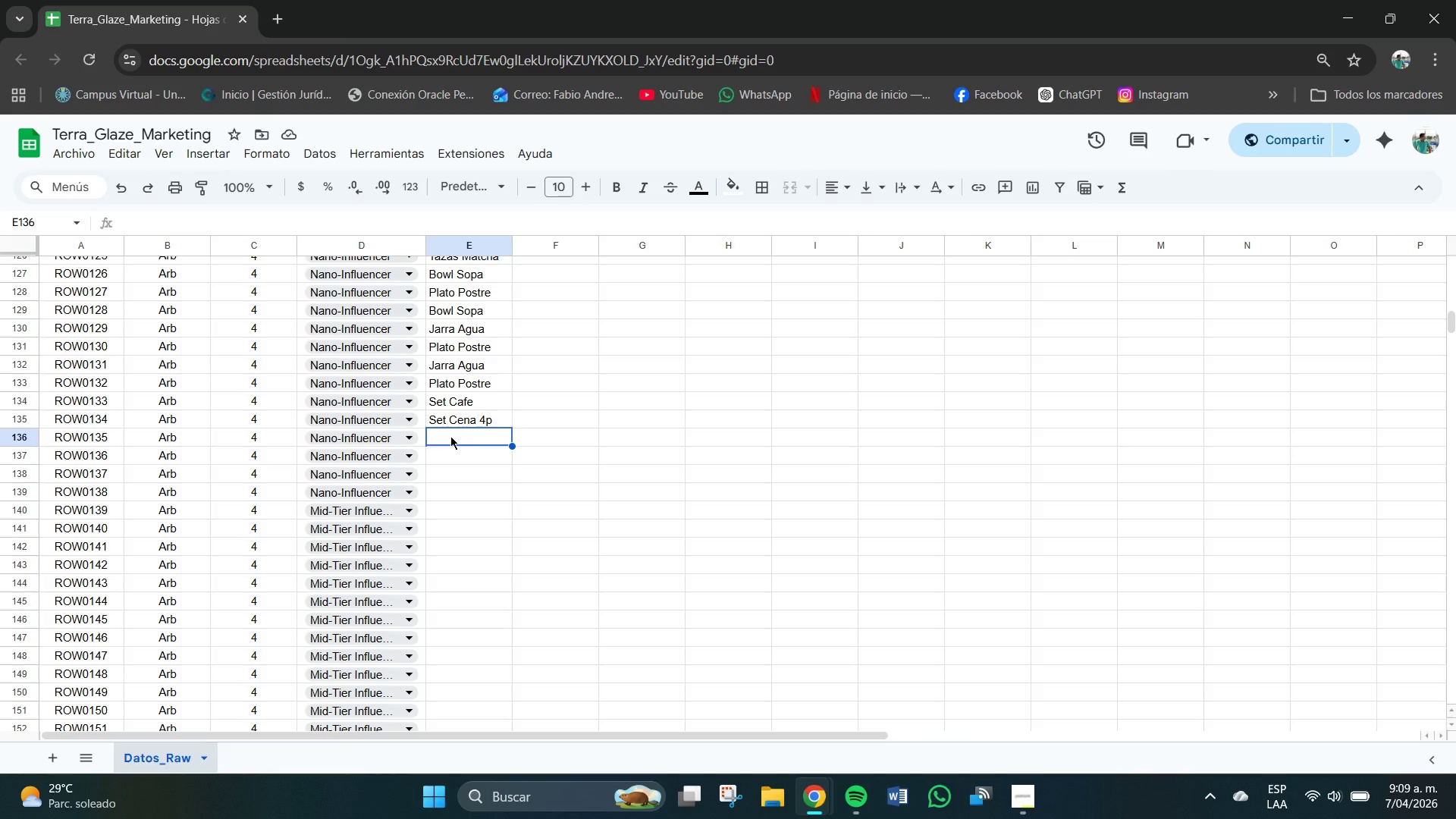 
wait(6.46)
 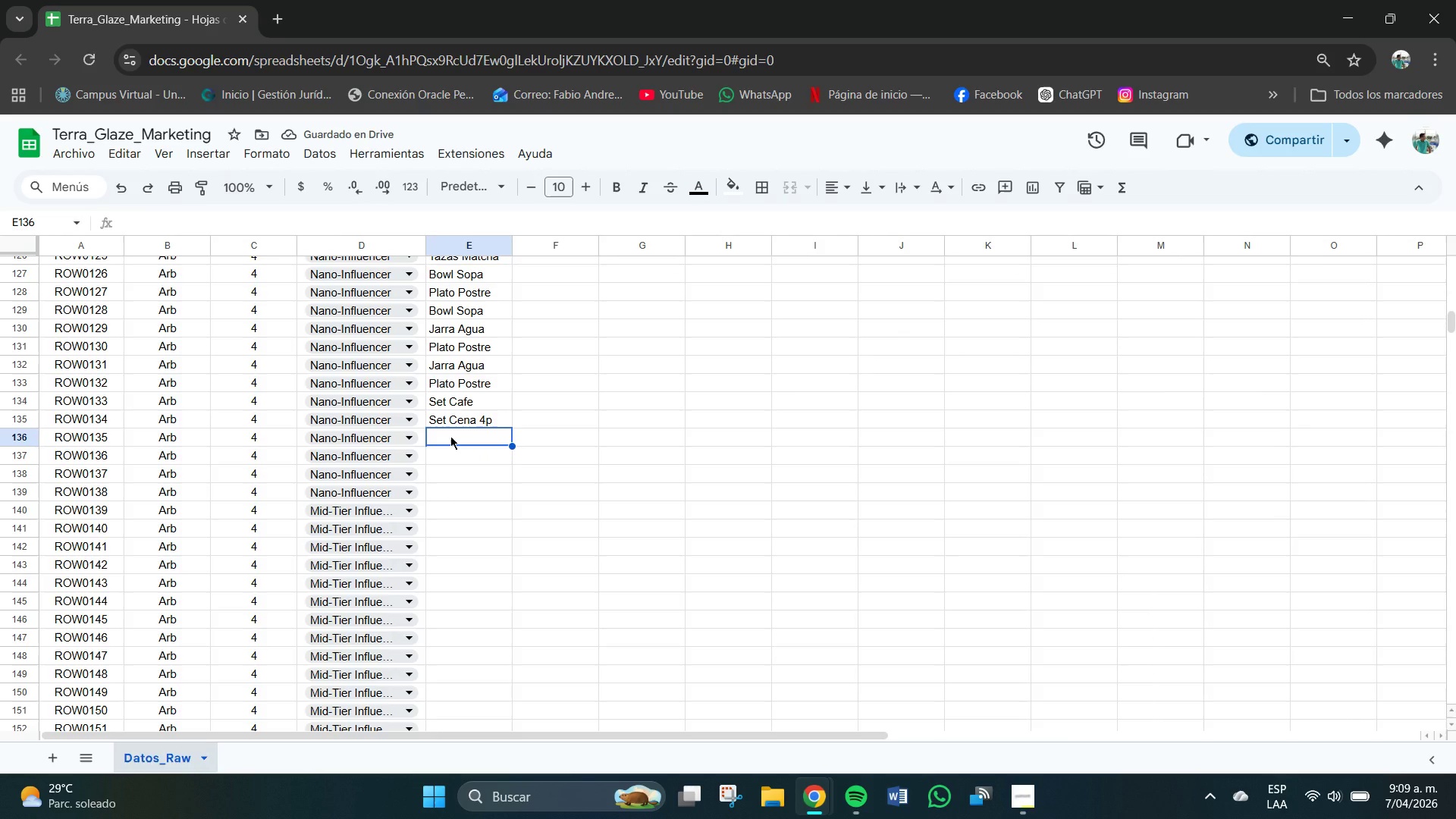 
key(CapsLock)
 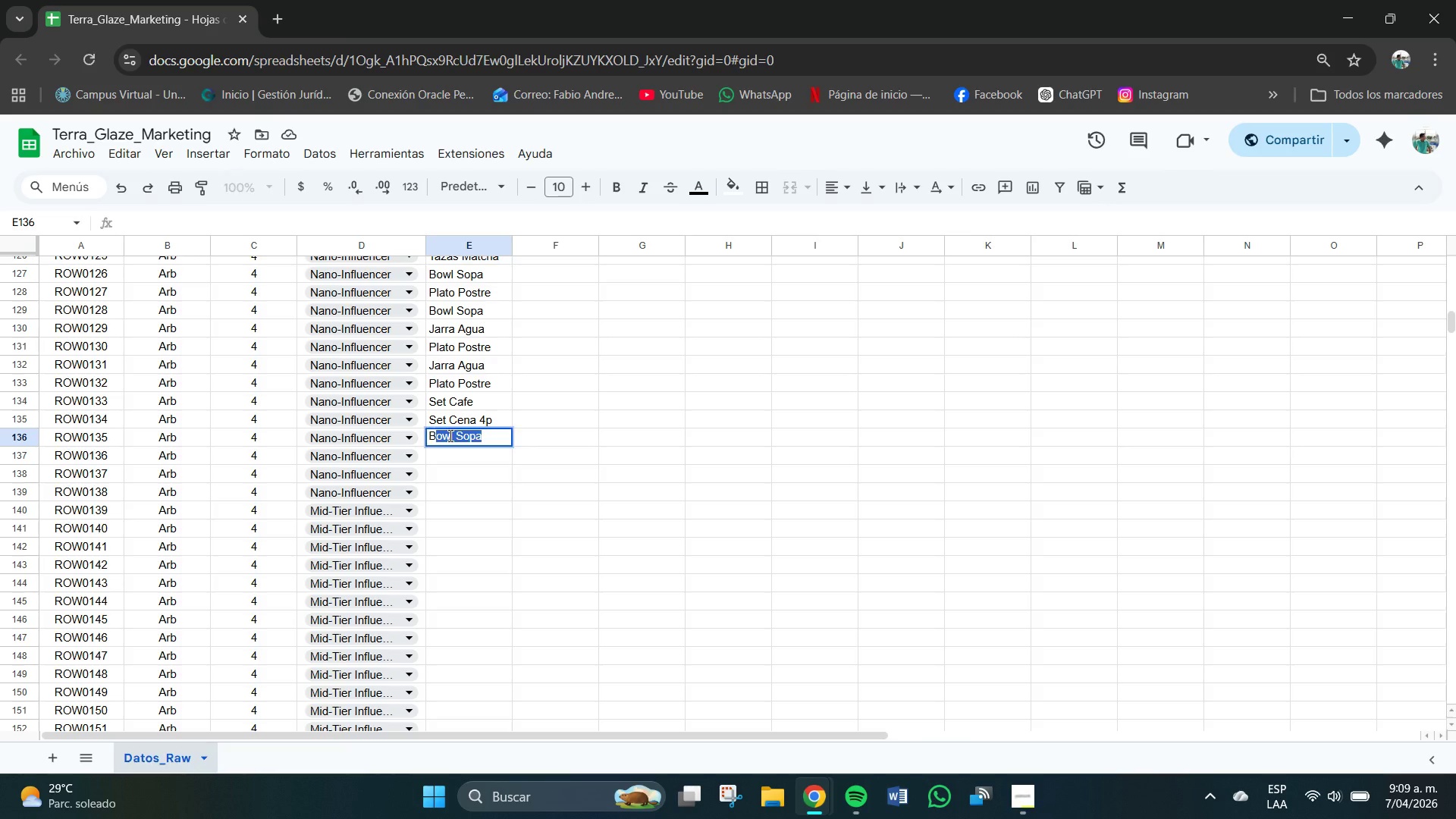 
key(B)
 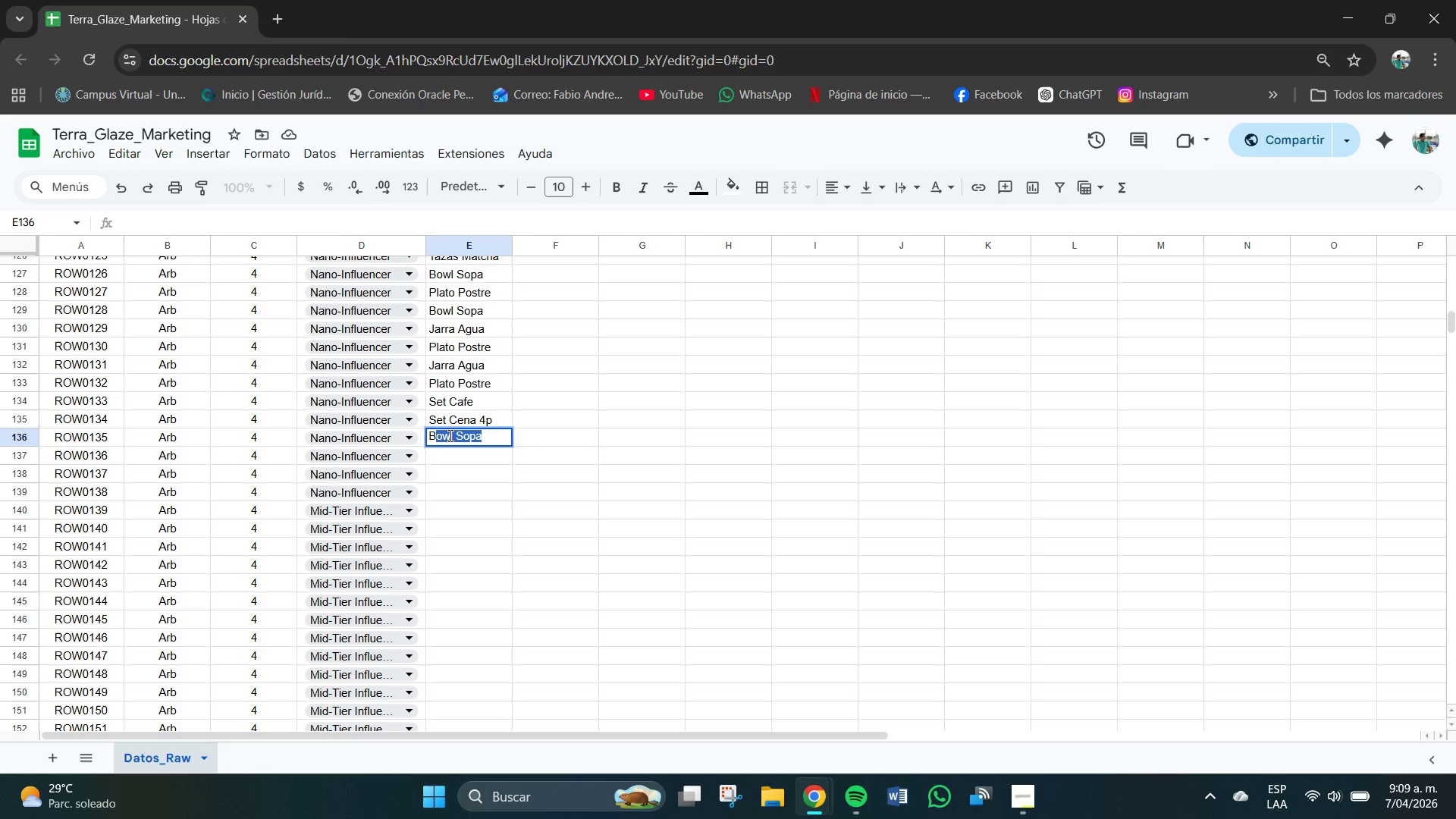 
key(CapsLock)
 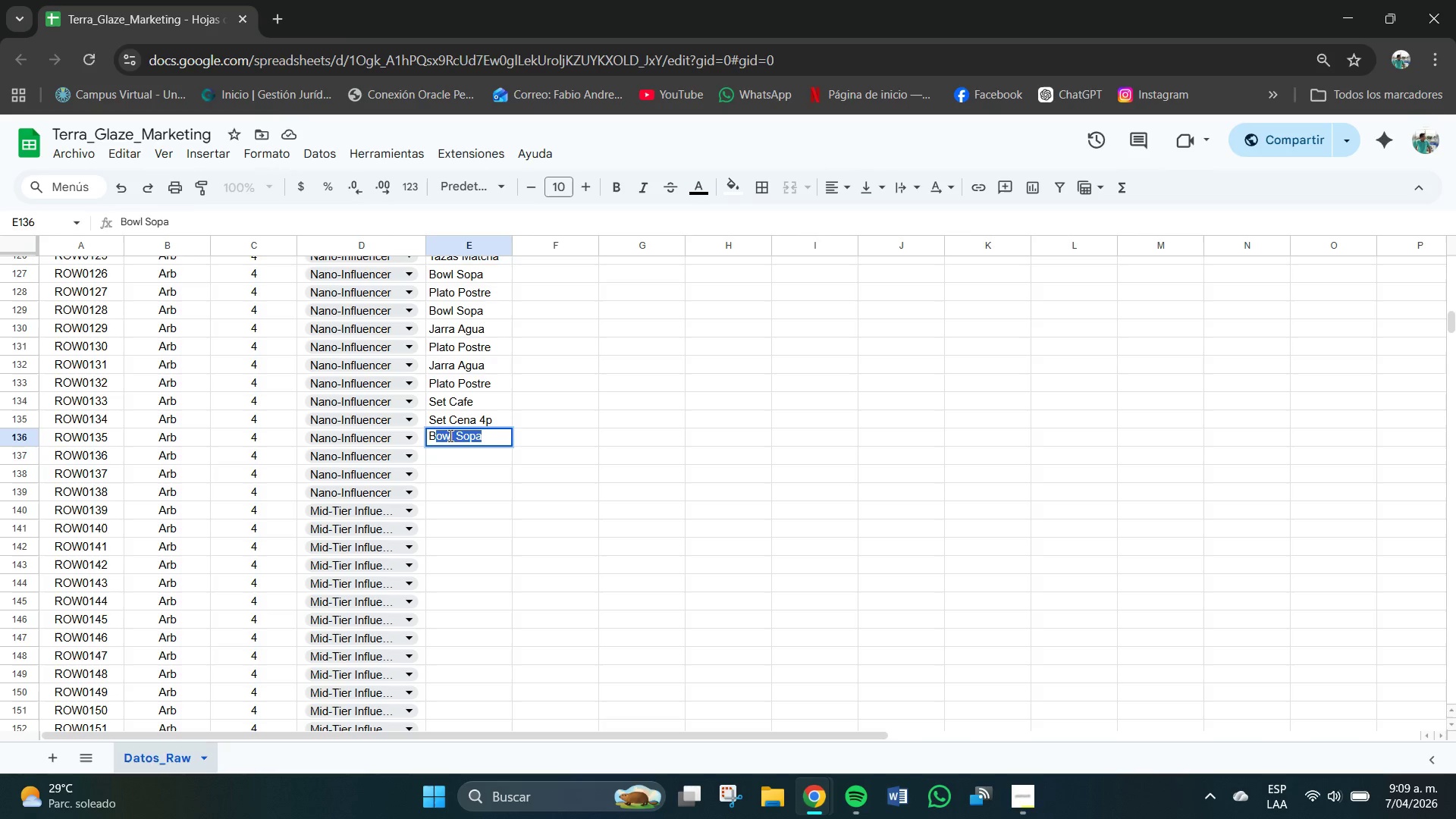 
key(Enter)
 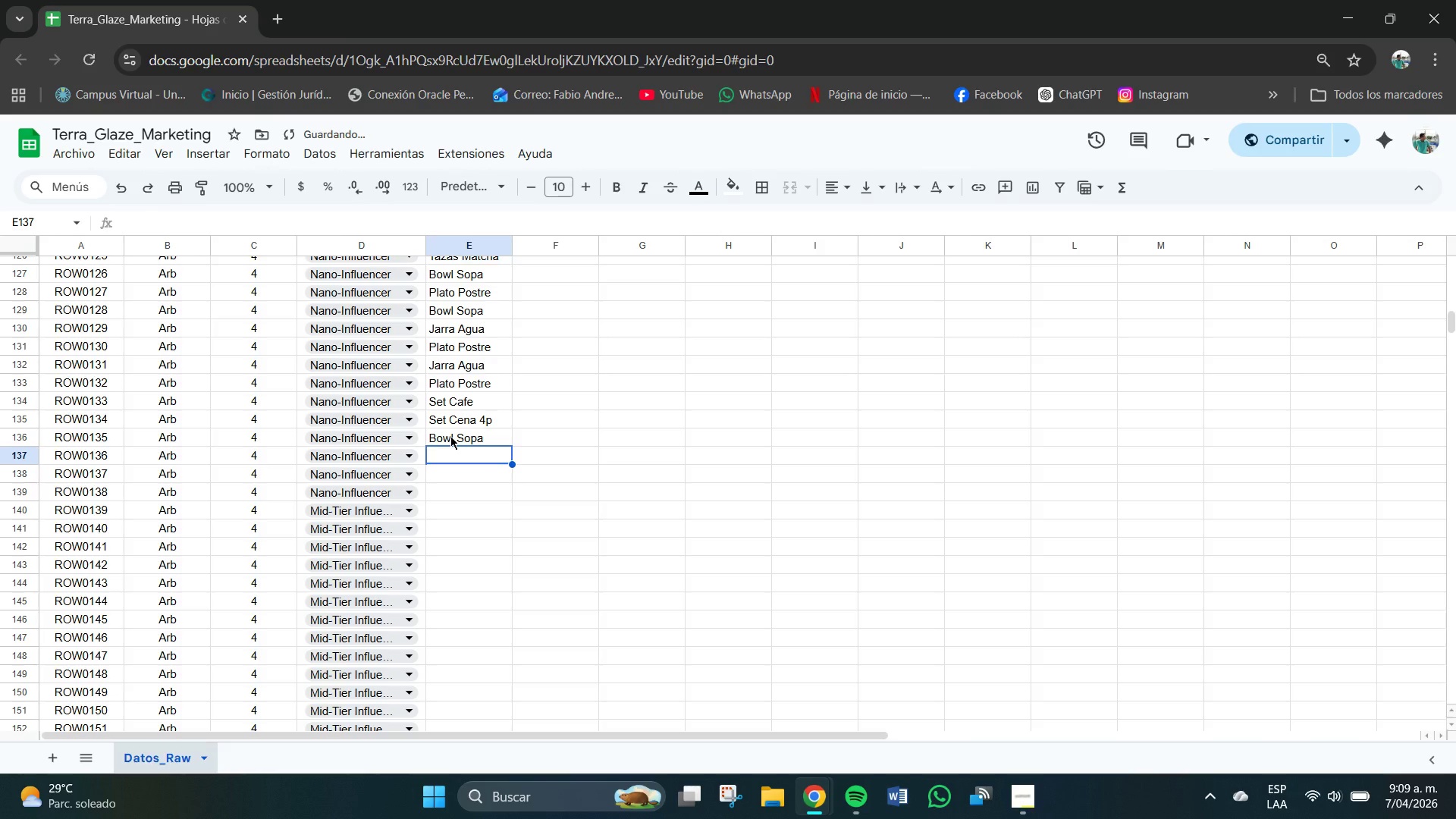 
type(Set Cafe)
 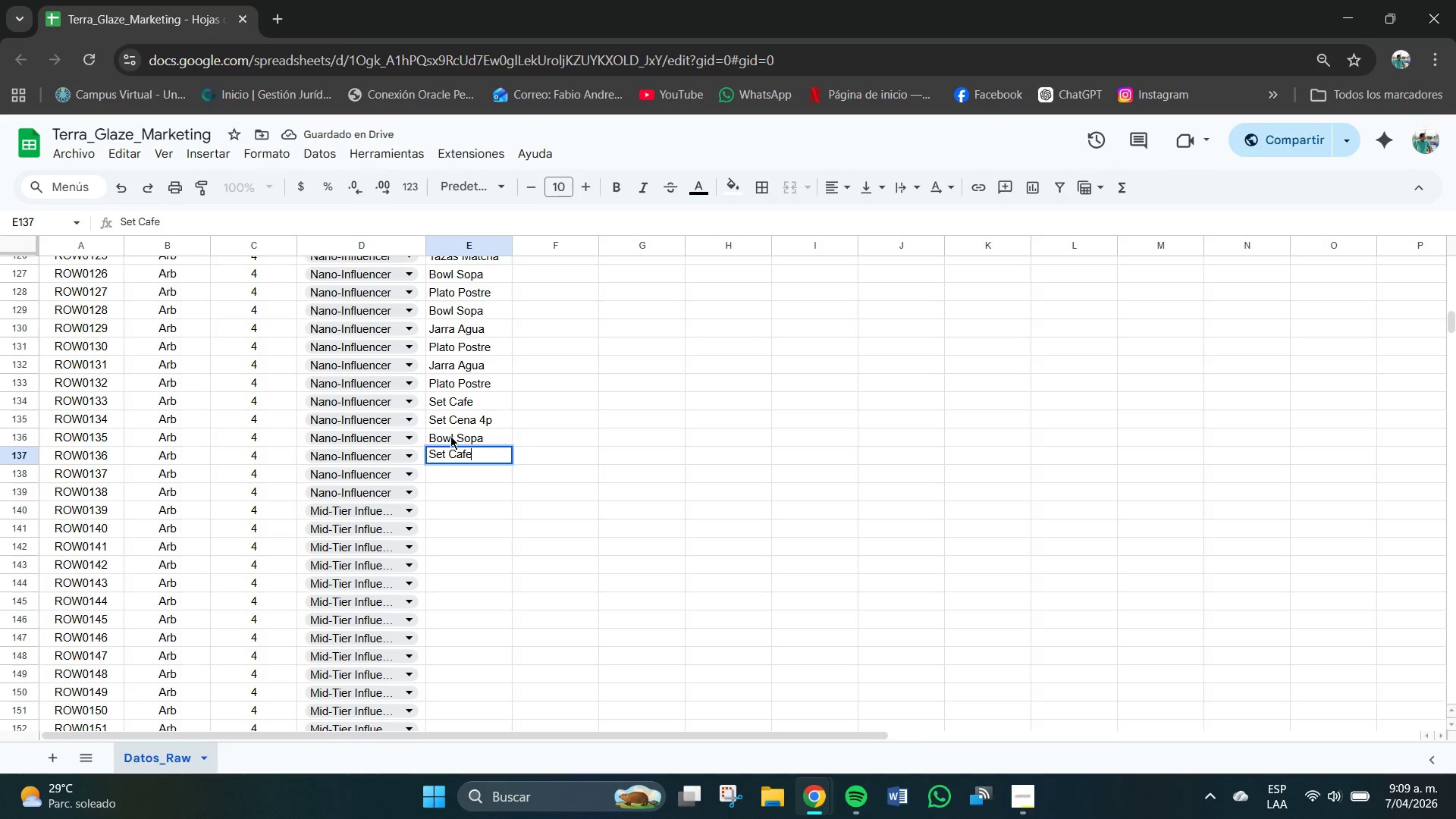 
key(Enter)
 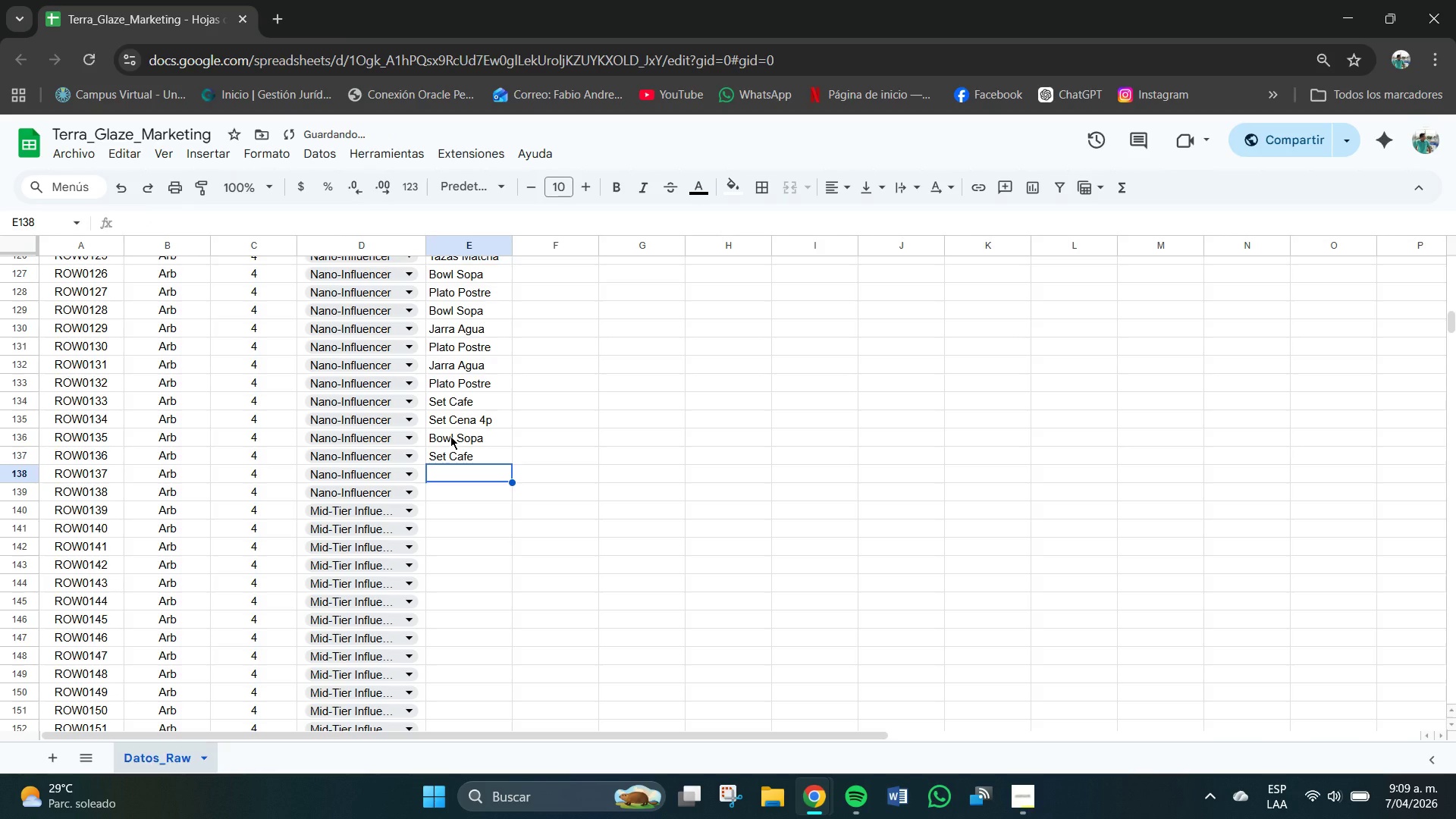 
key(CapsLock)
 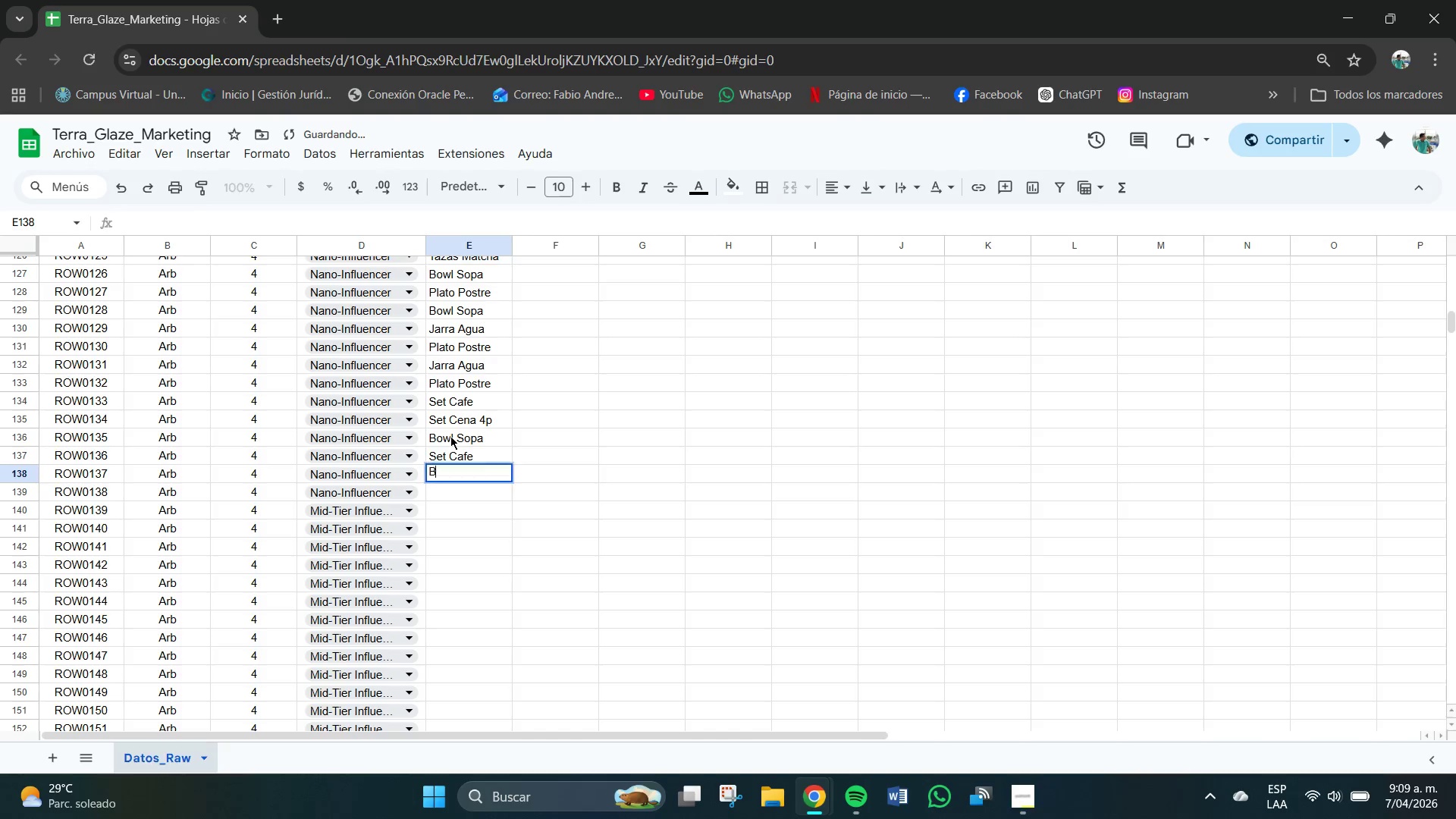 
key(B)
 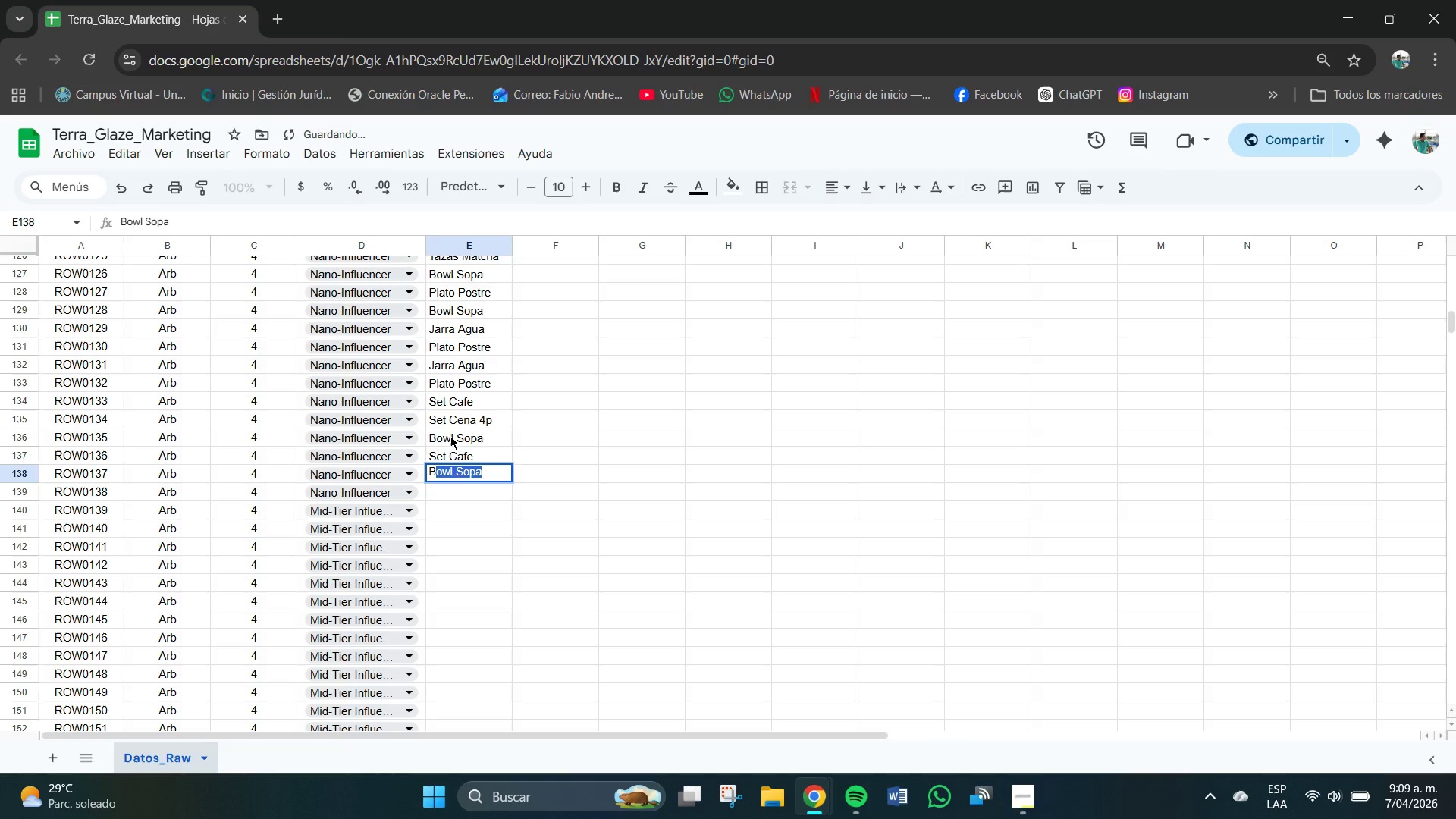 
key(CapsLock)
 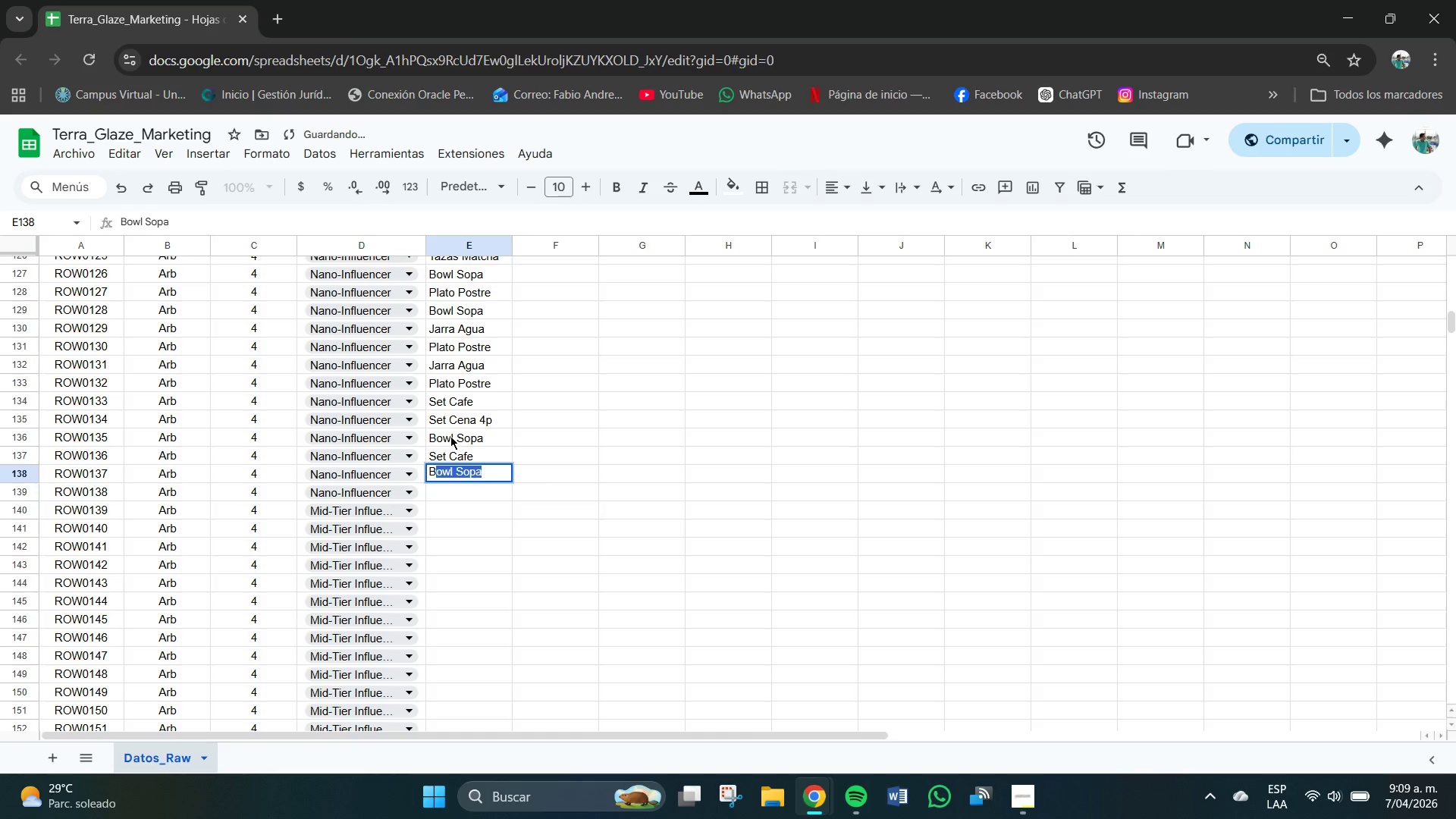 
key(Enter)
 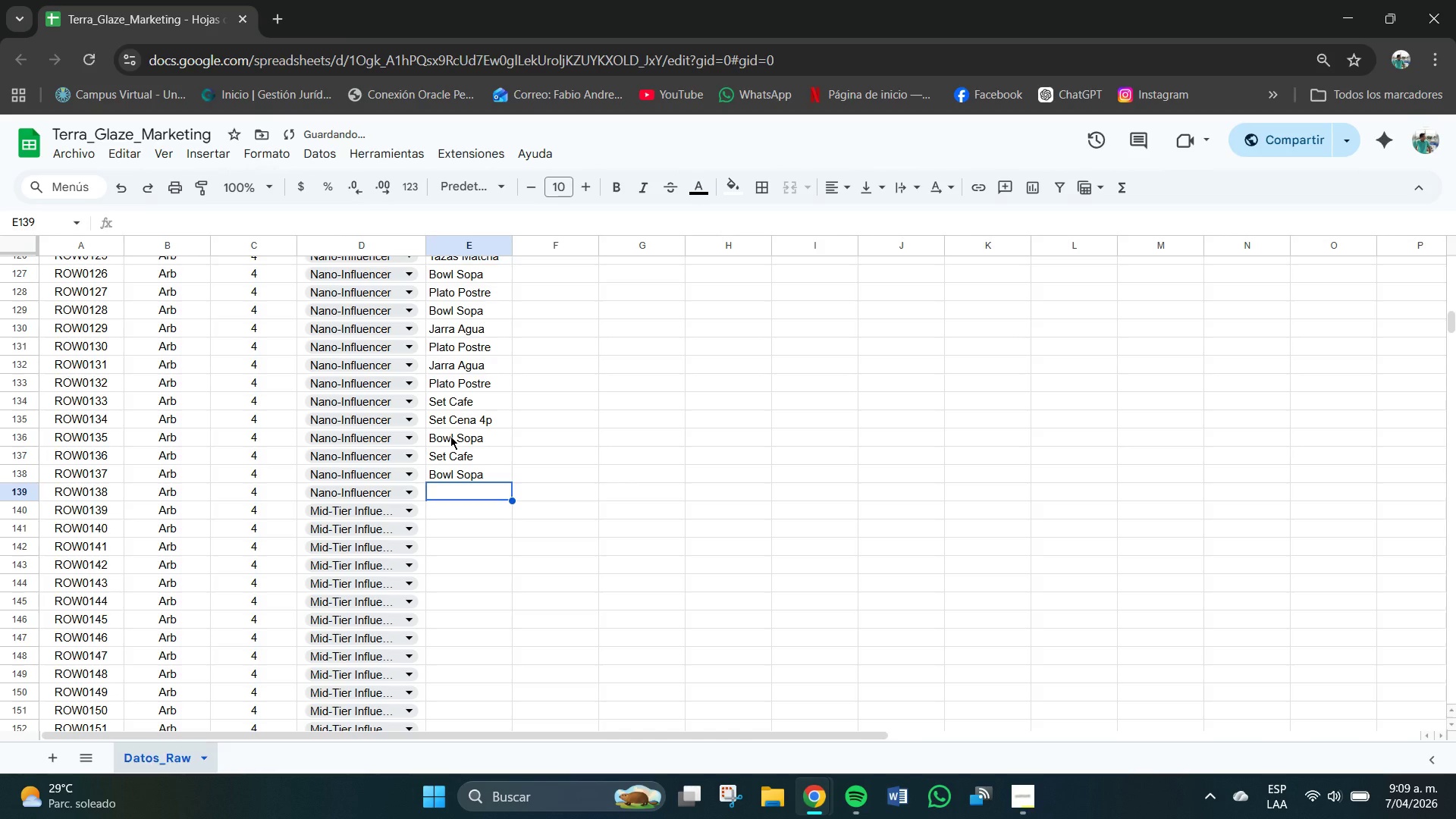 
key(CapsLock)
 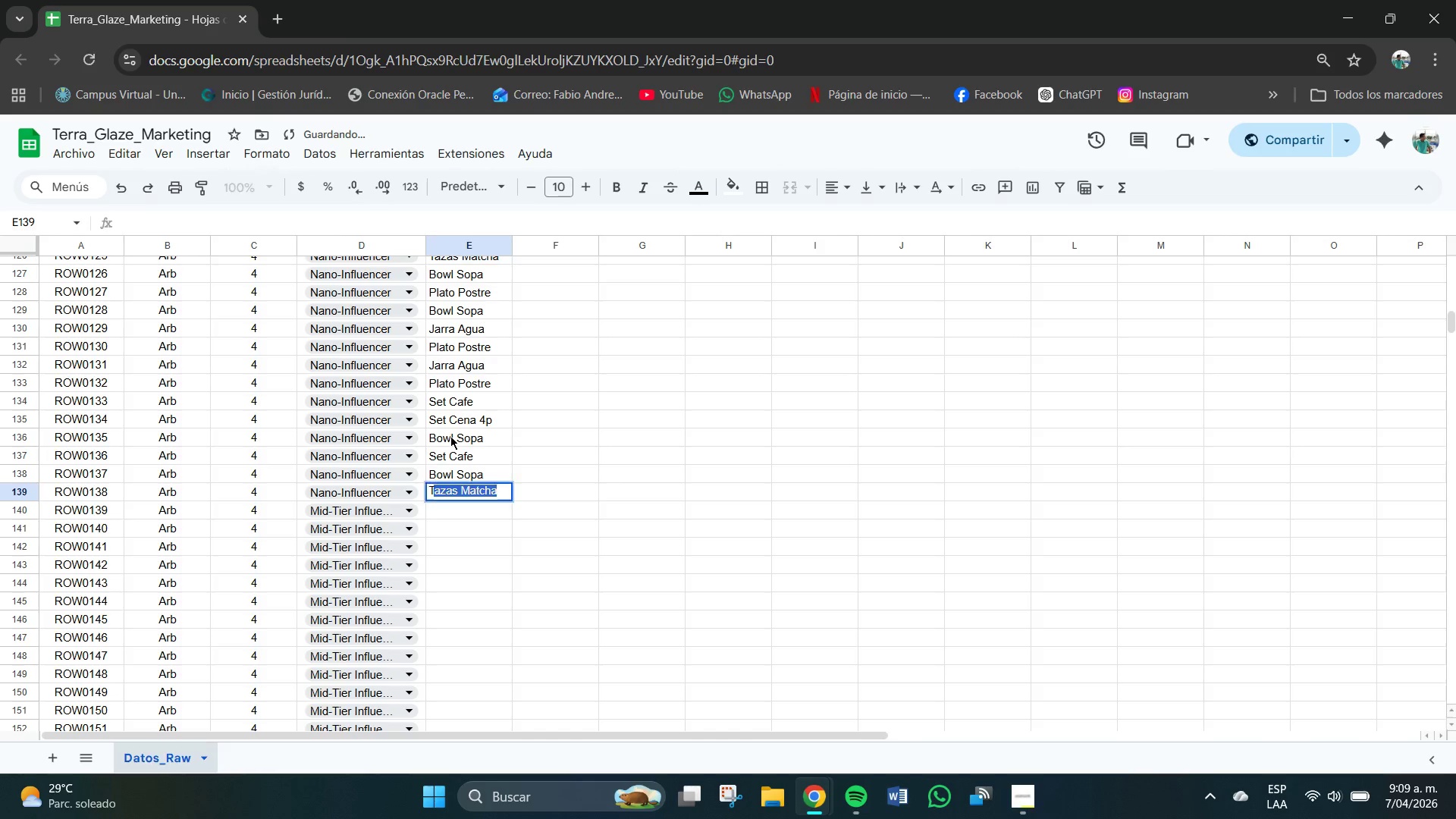 
key(T)
 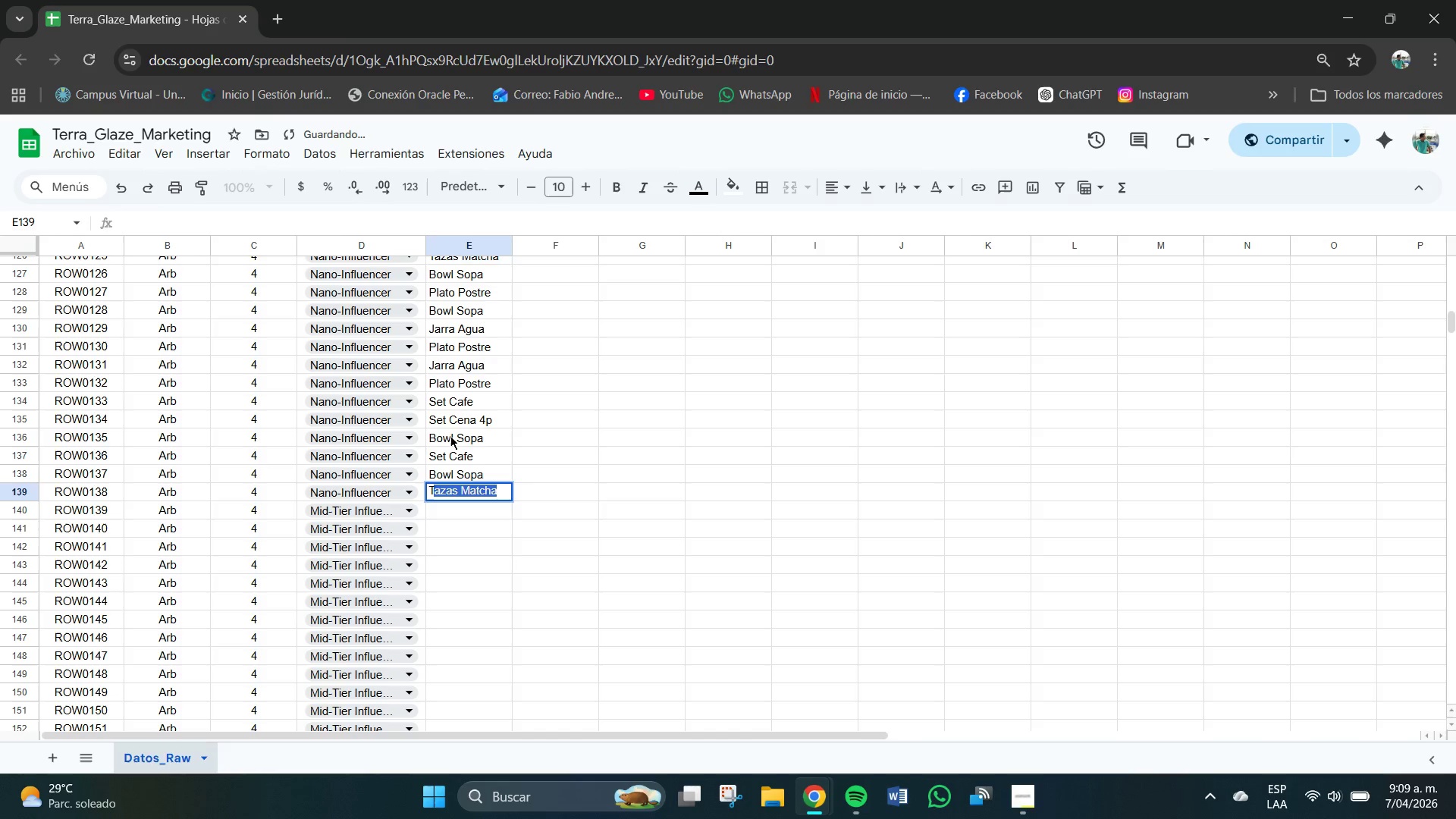 
key(CapsLock)
 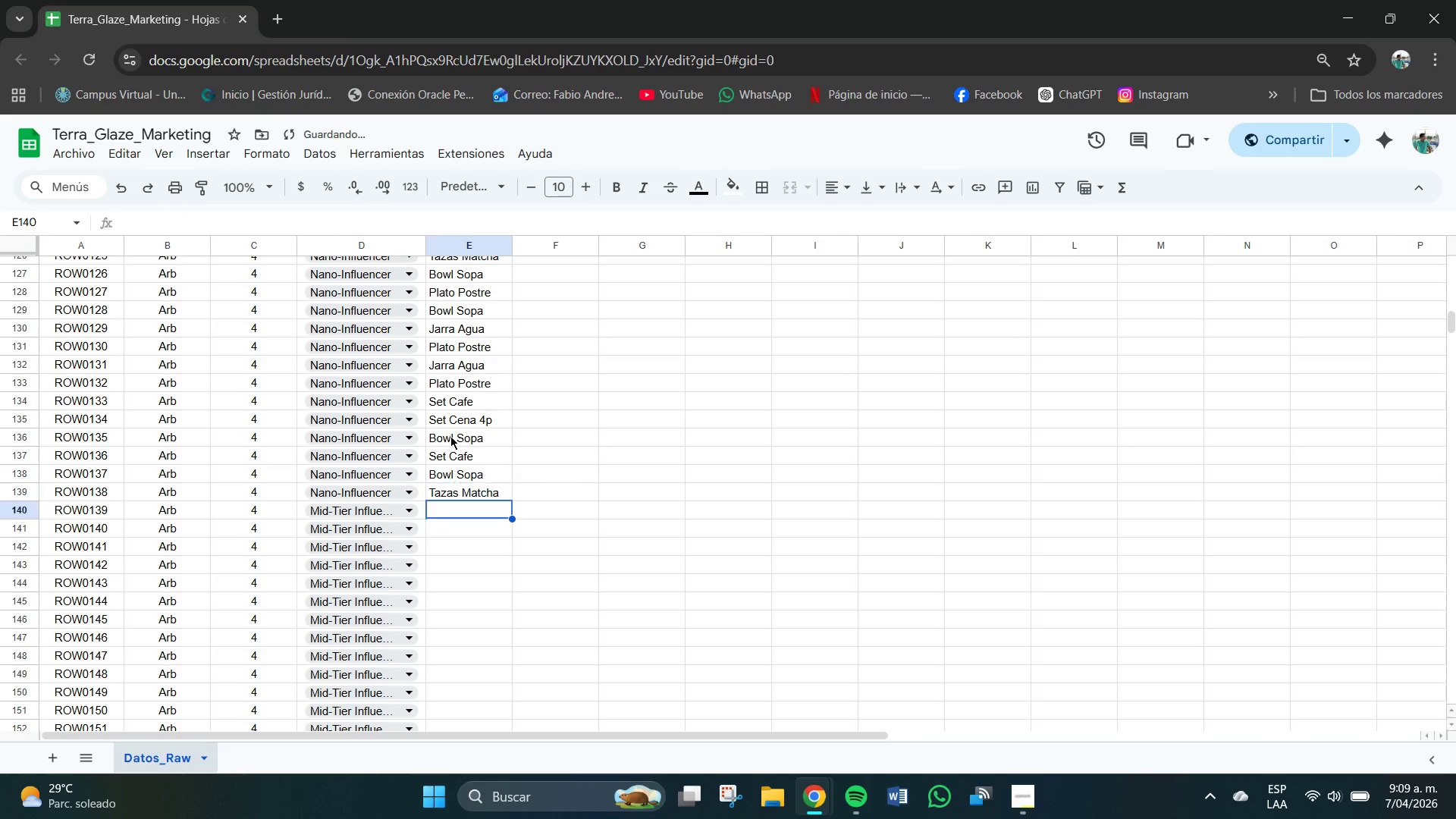 
key(Enter)
 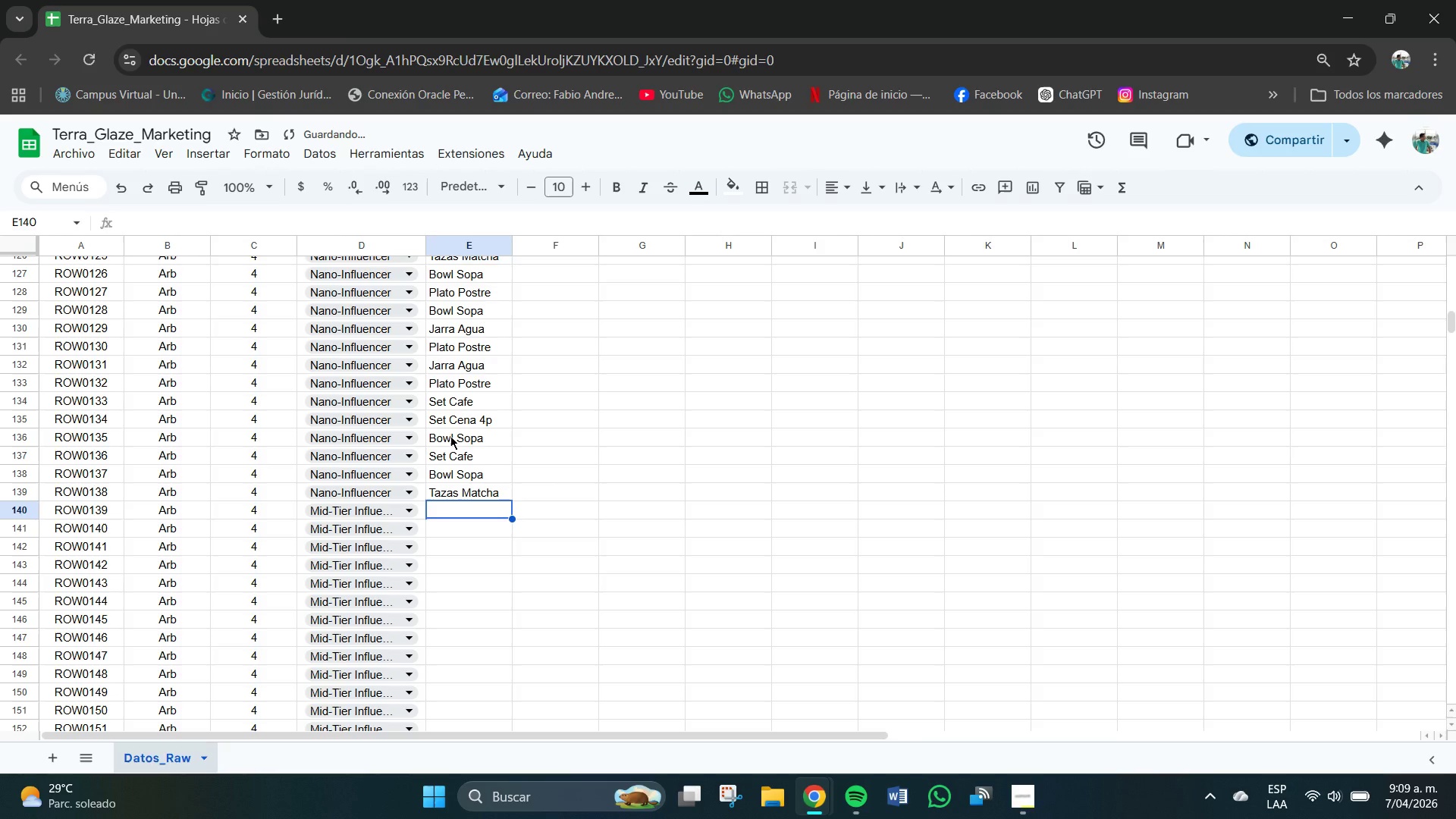 
key(CapsLock)
 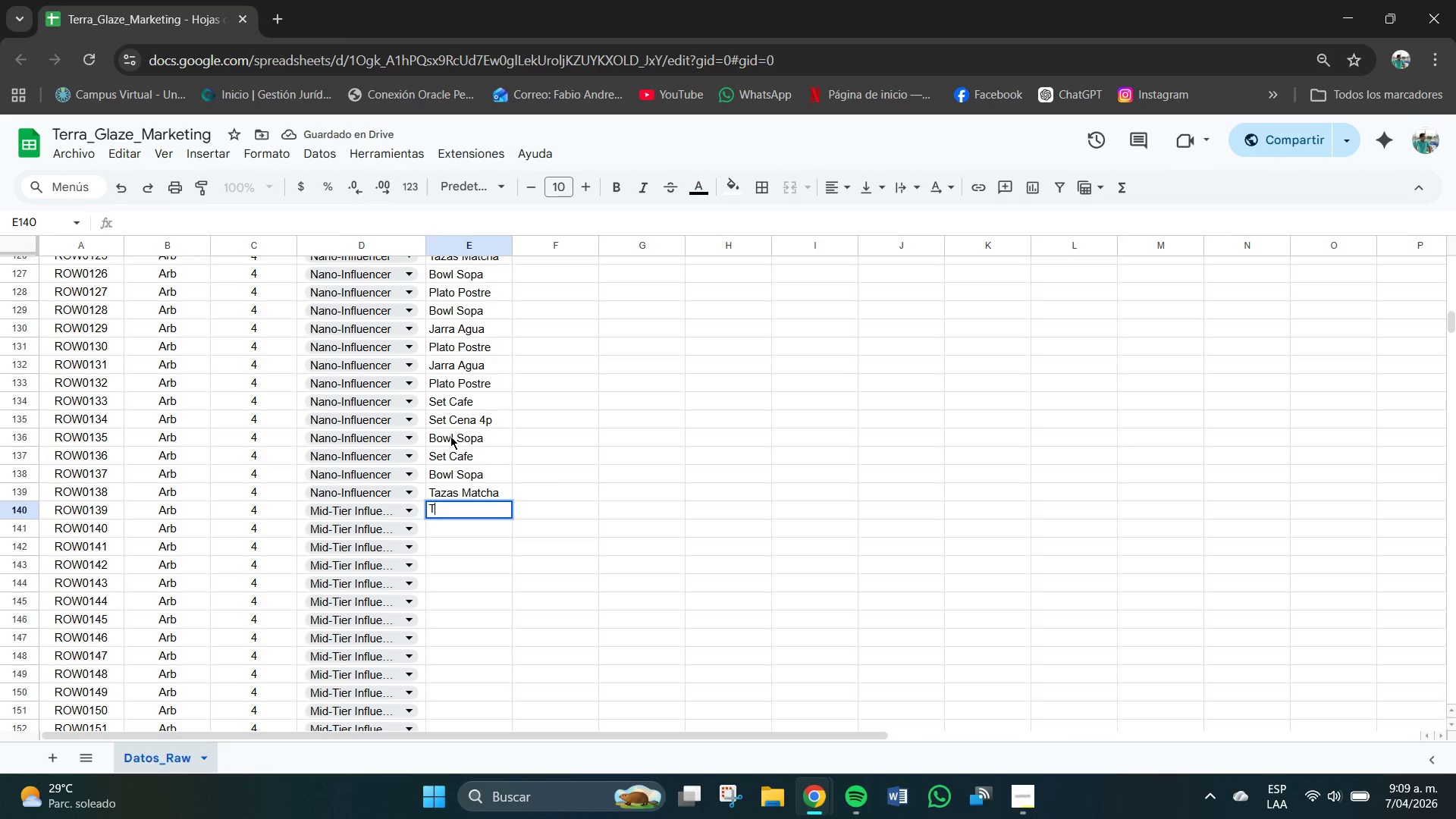 
key(T)
 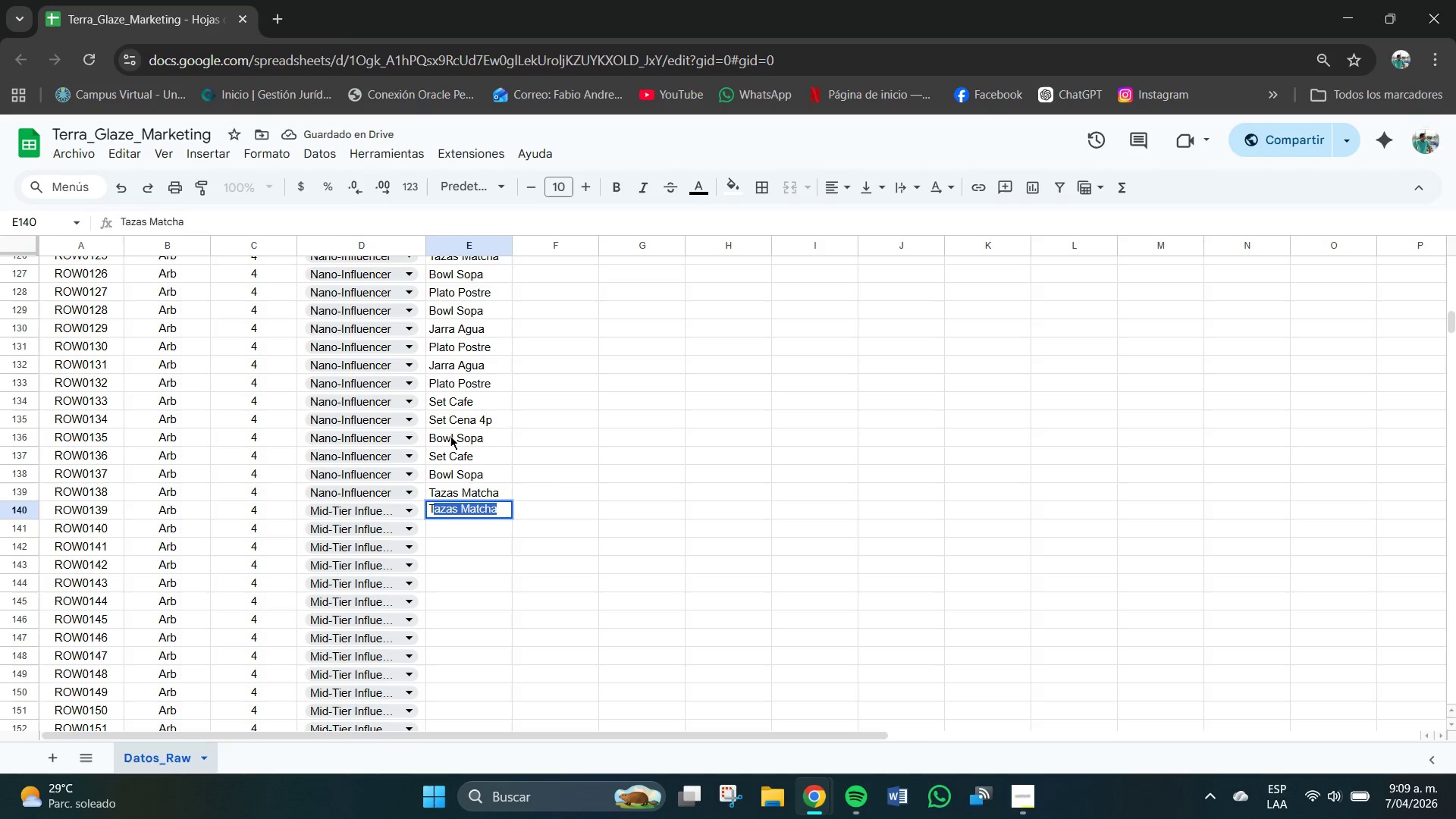 
key(CapsLock)
 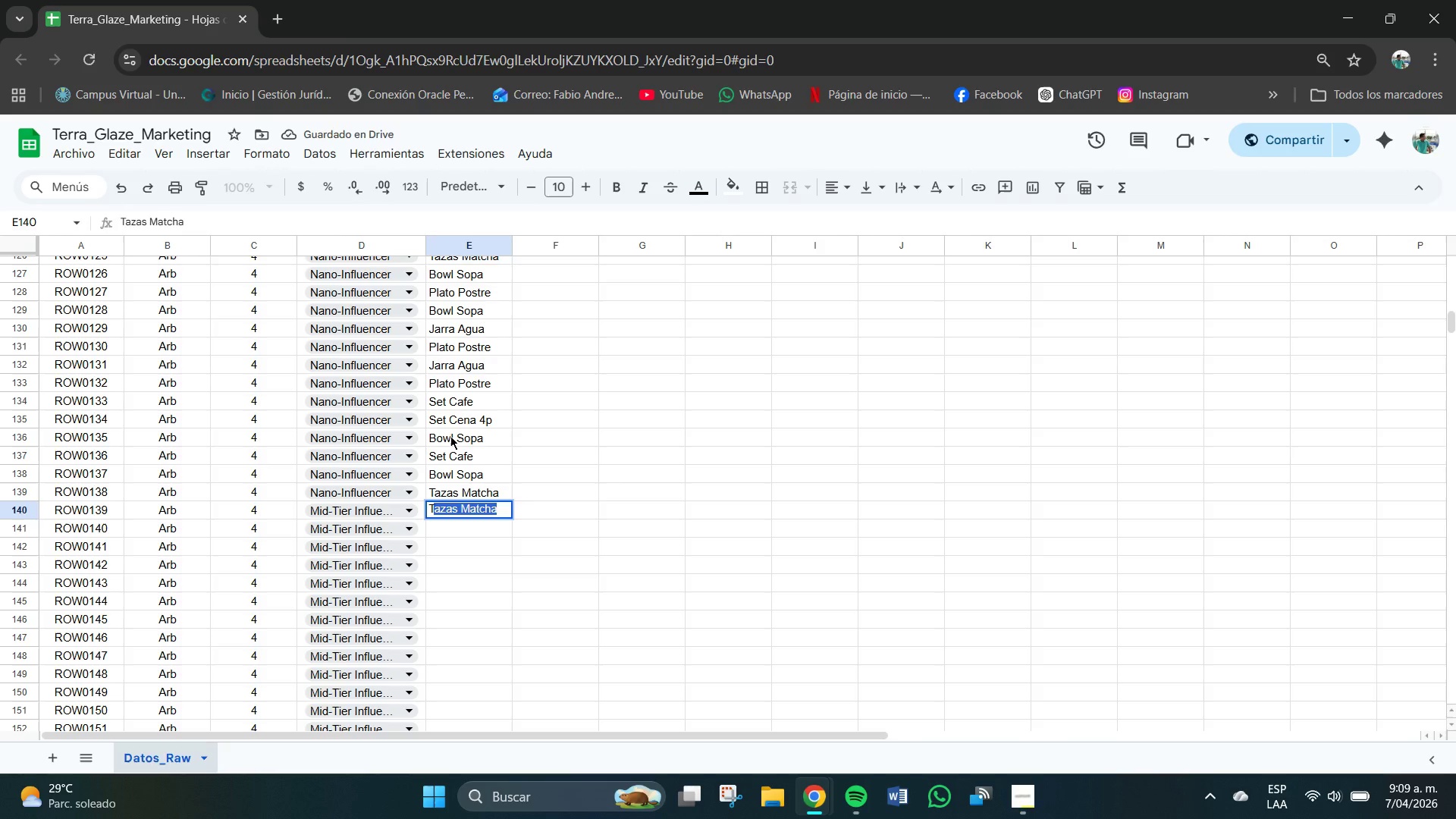 
key(Enter)
 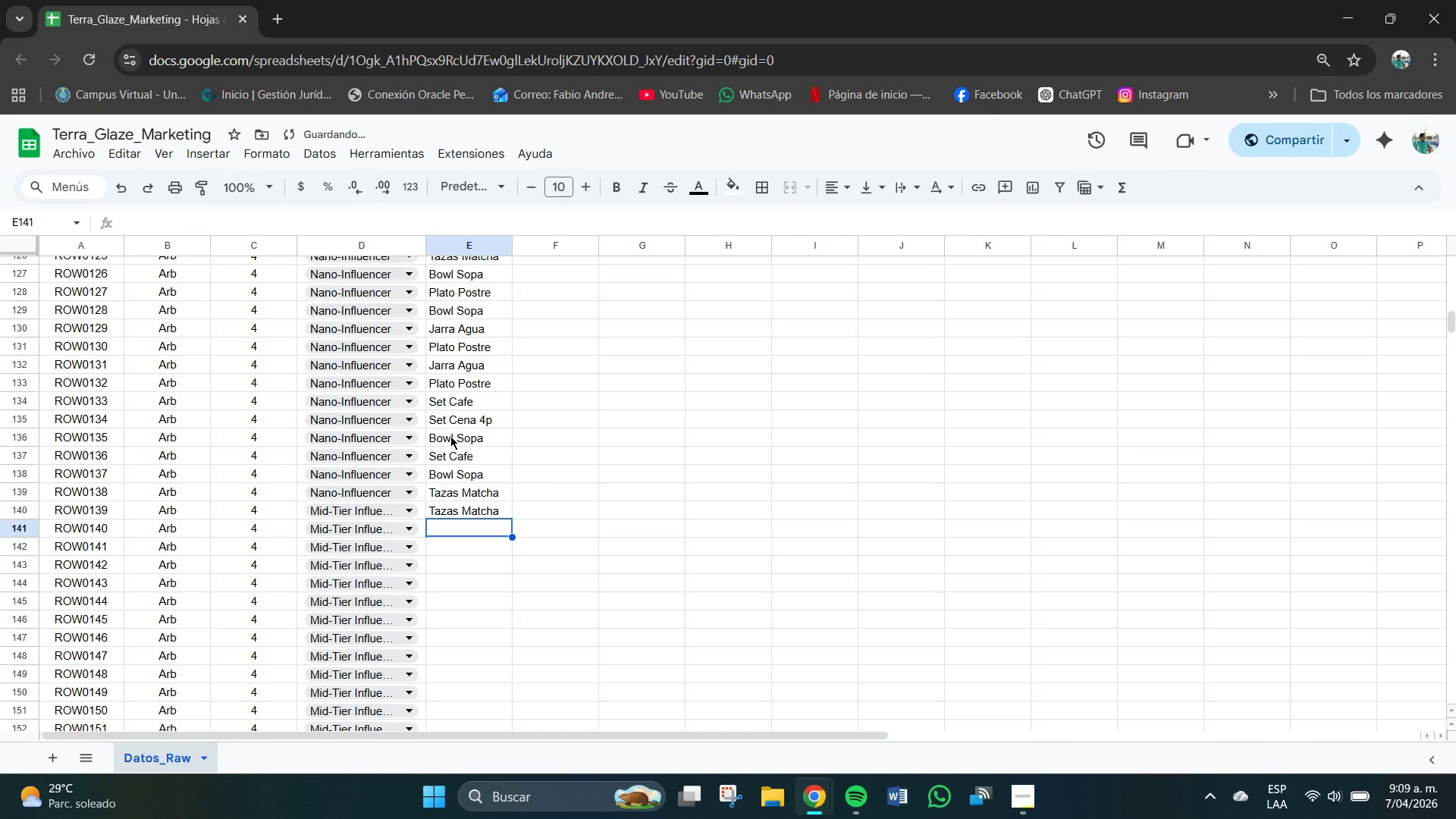 
type(Set Cafe)
 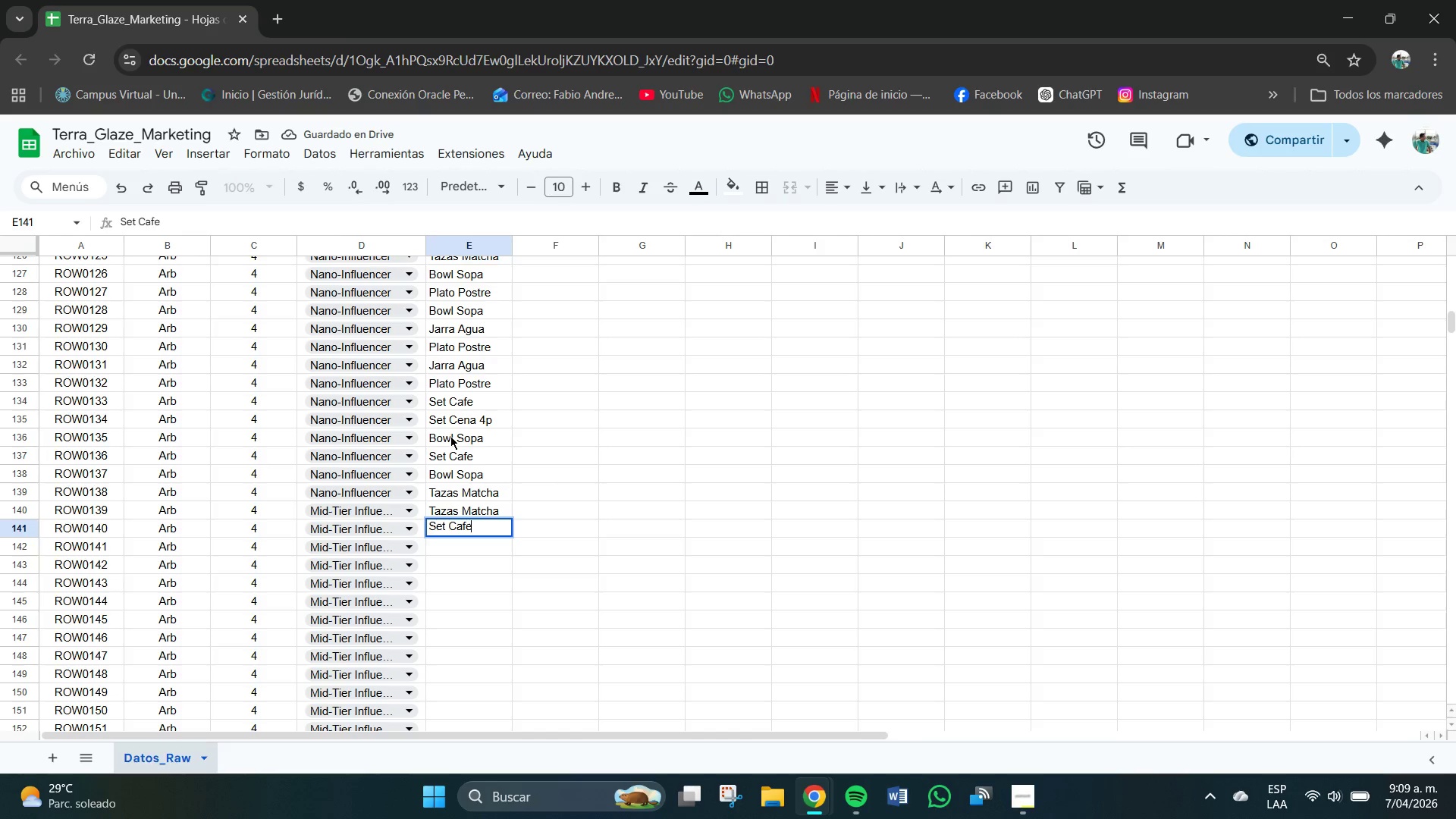 
key(Enter)
 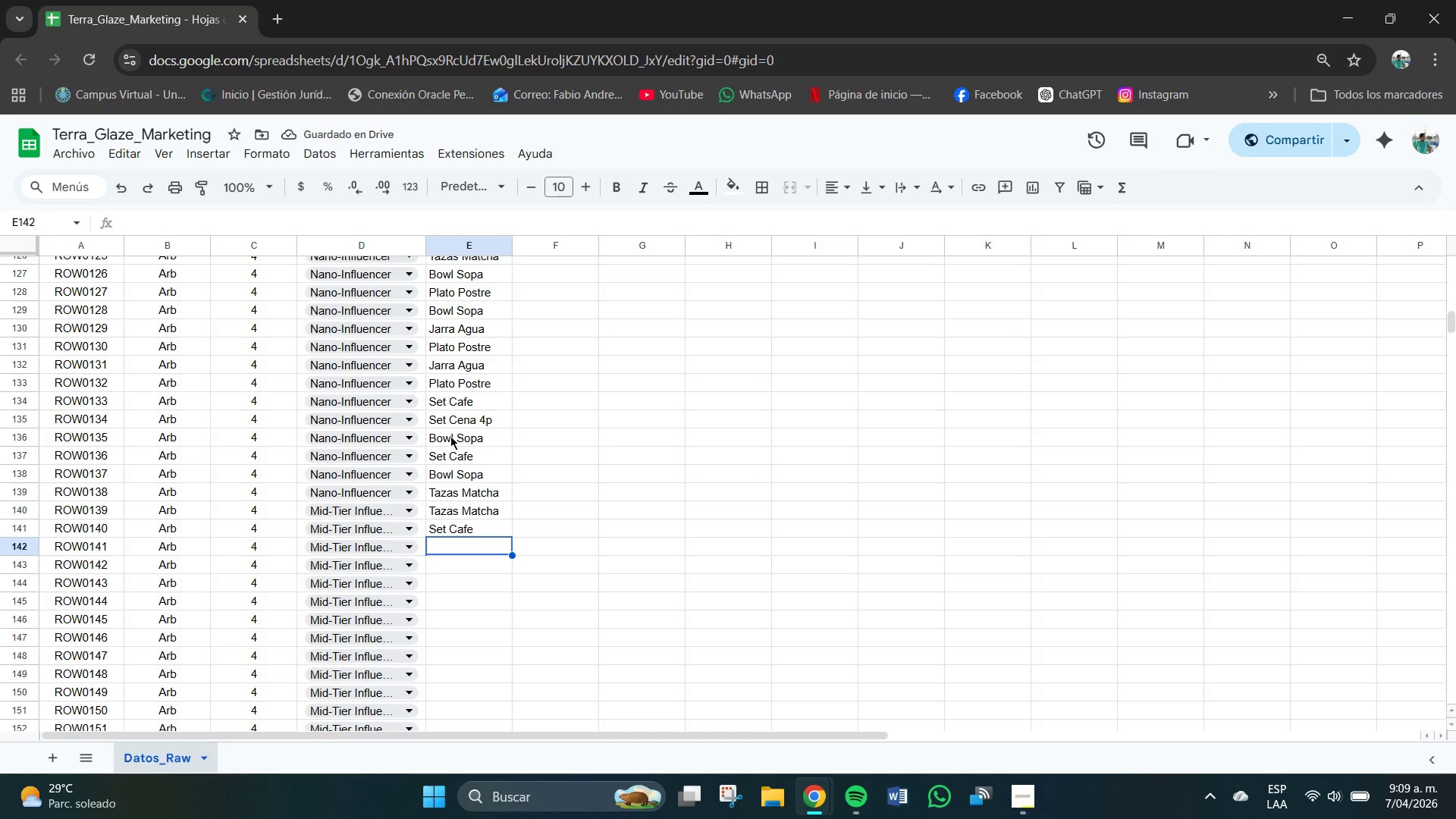 
key(CapsLock)
 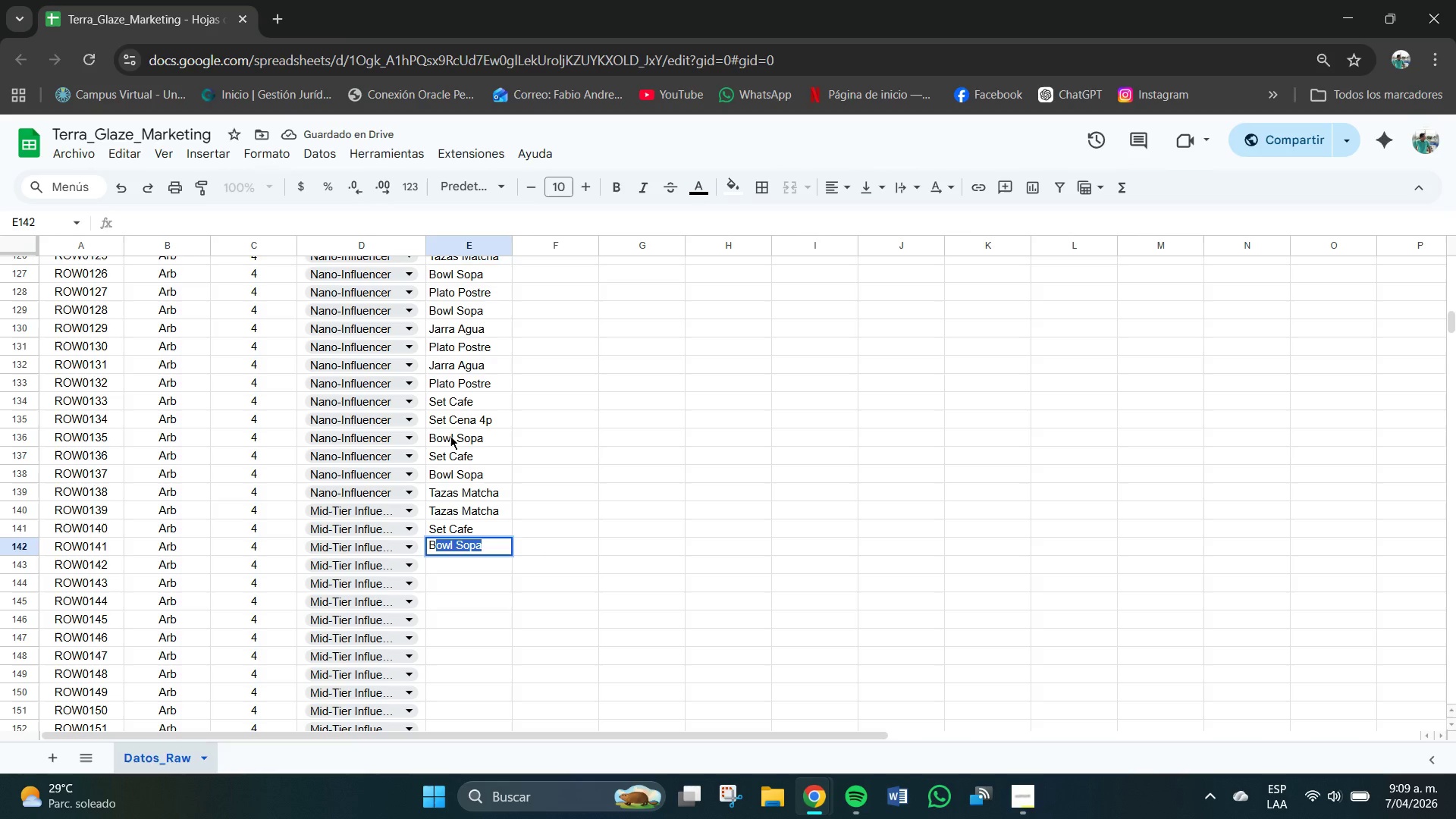 
key(B)
 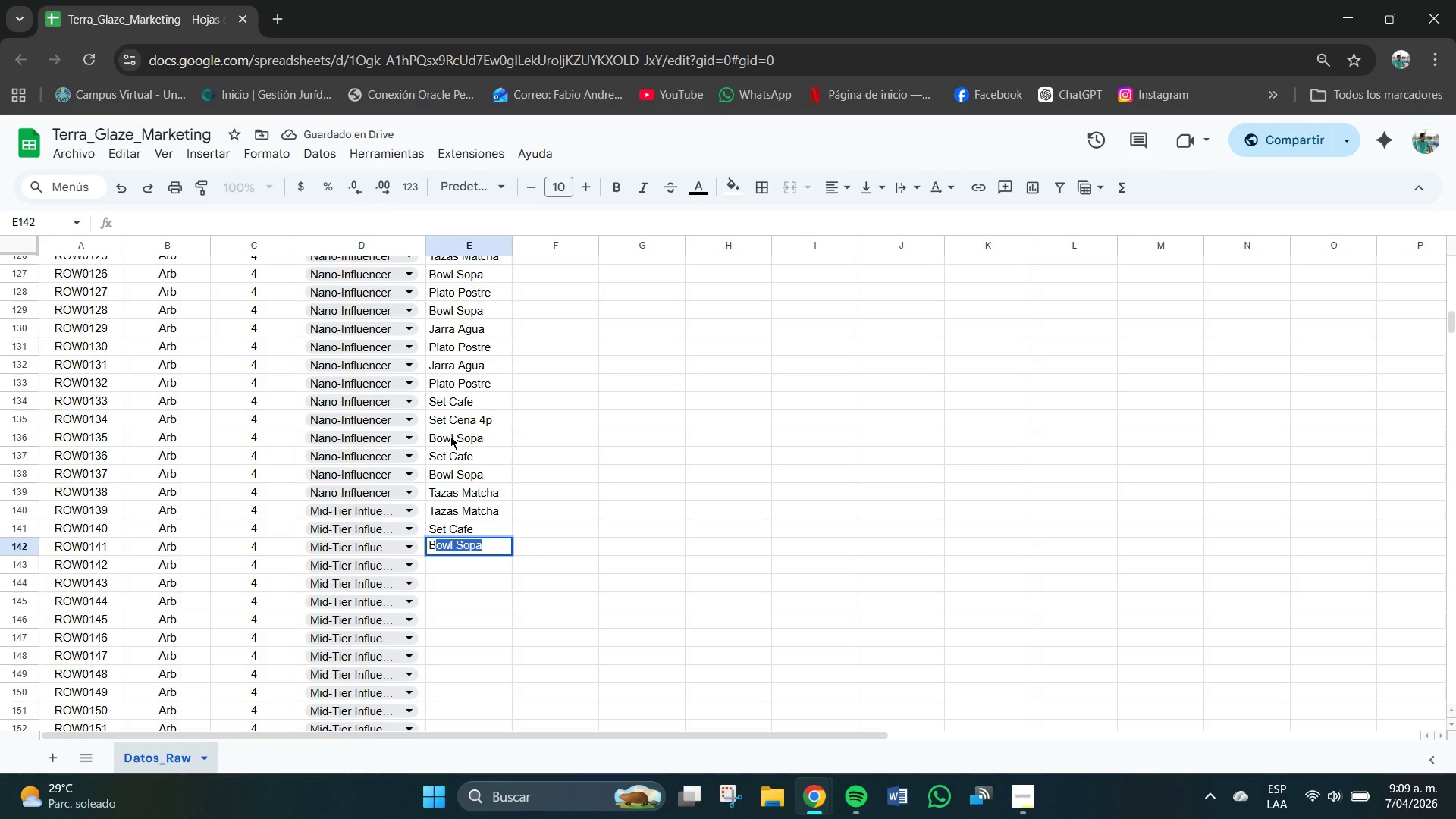 
key(CapsLock)
 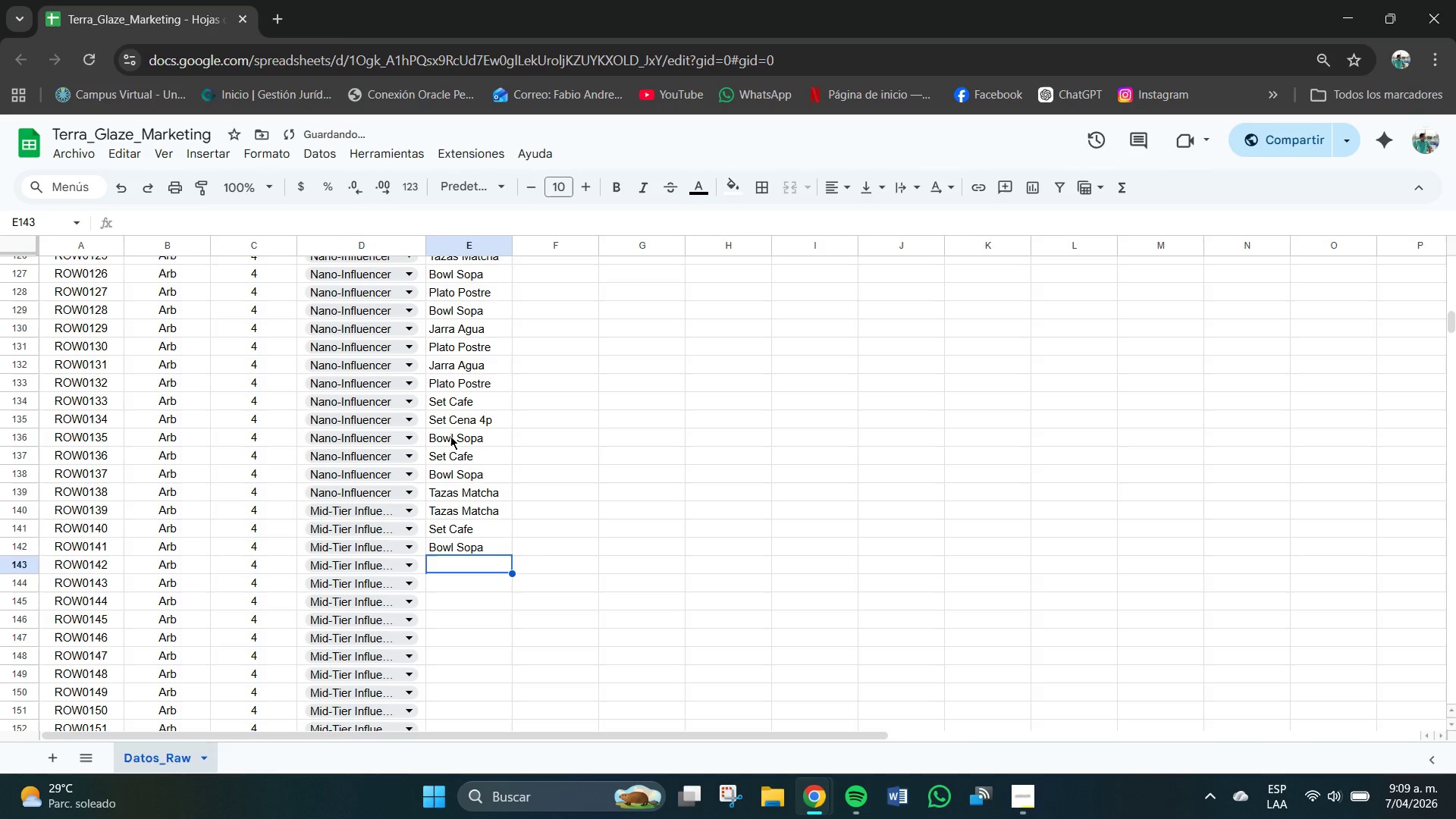 
key(Enter)
 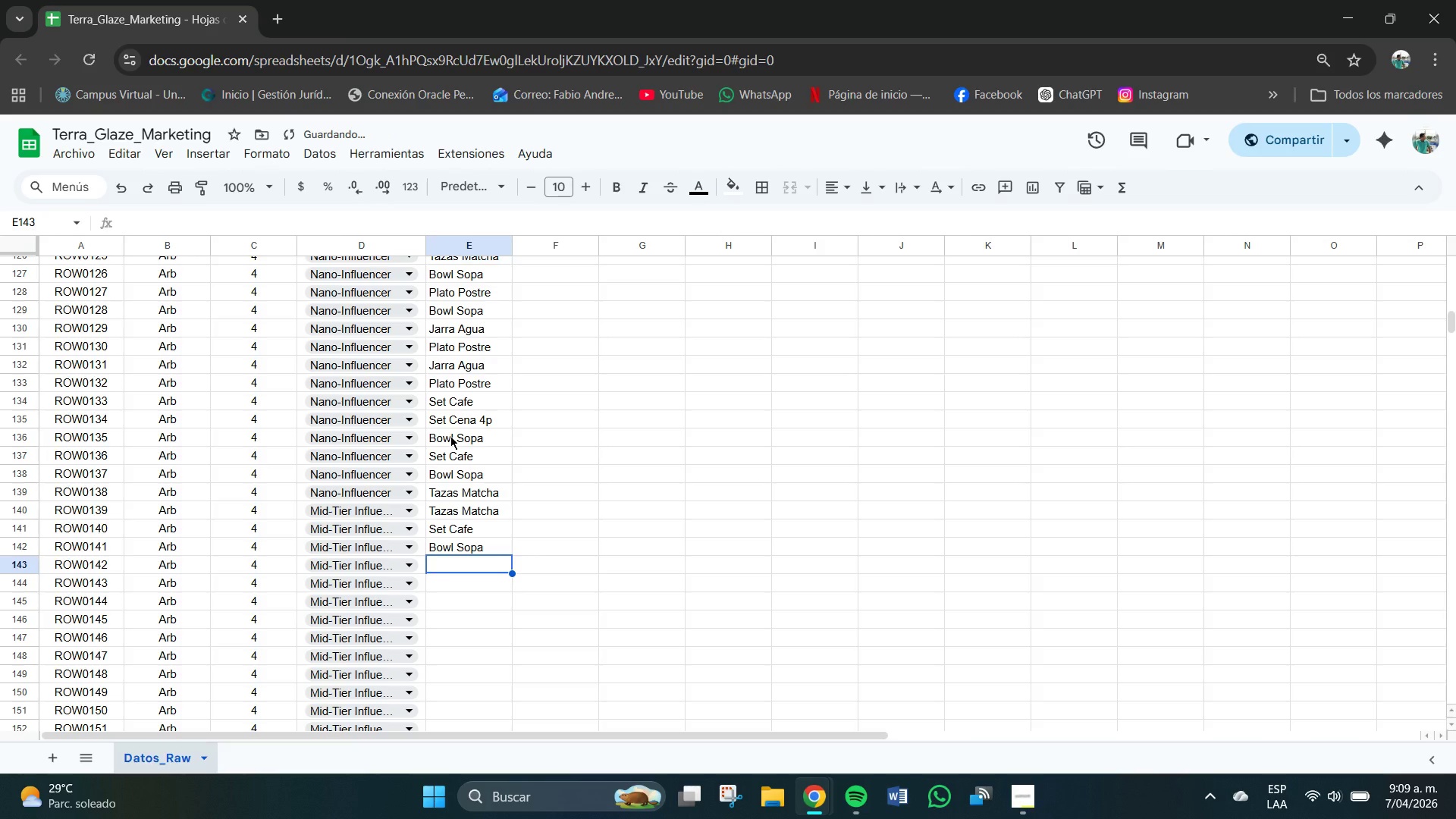 
type(Pla)
 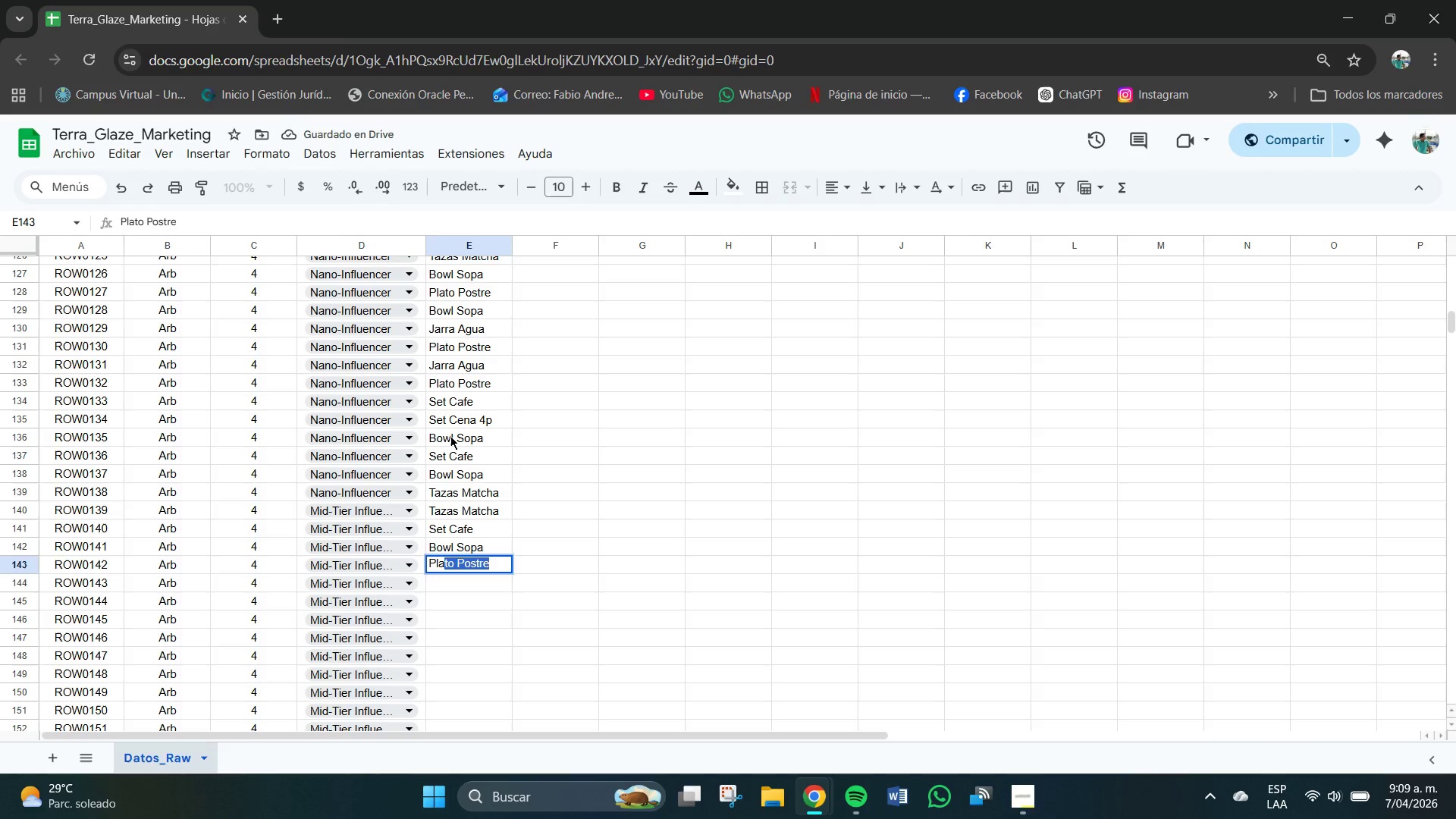 
key(Enter)
 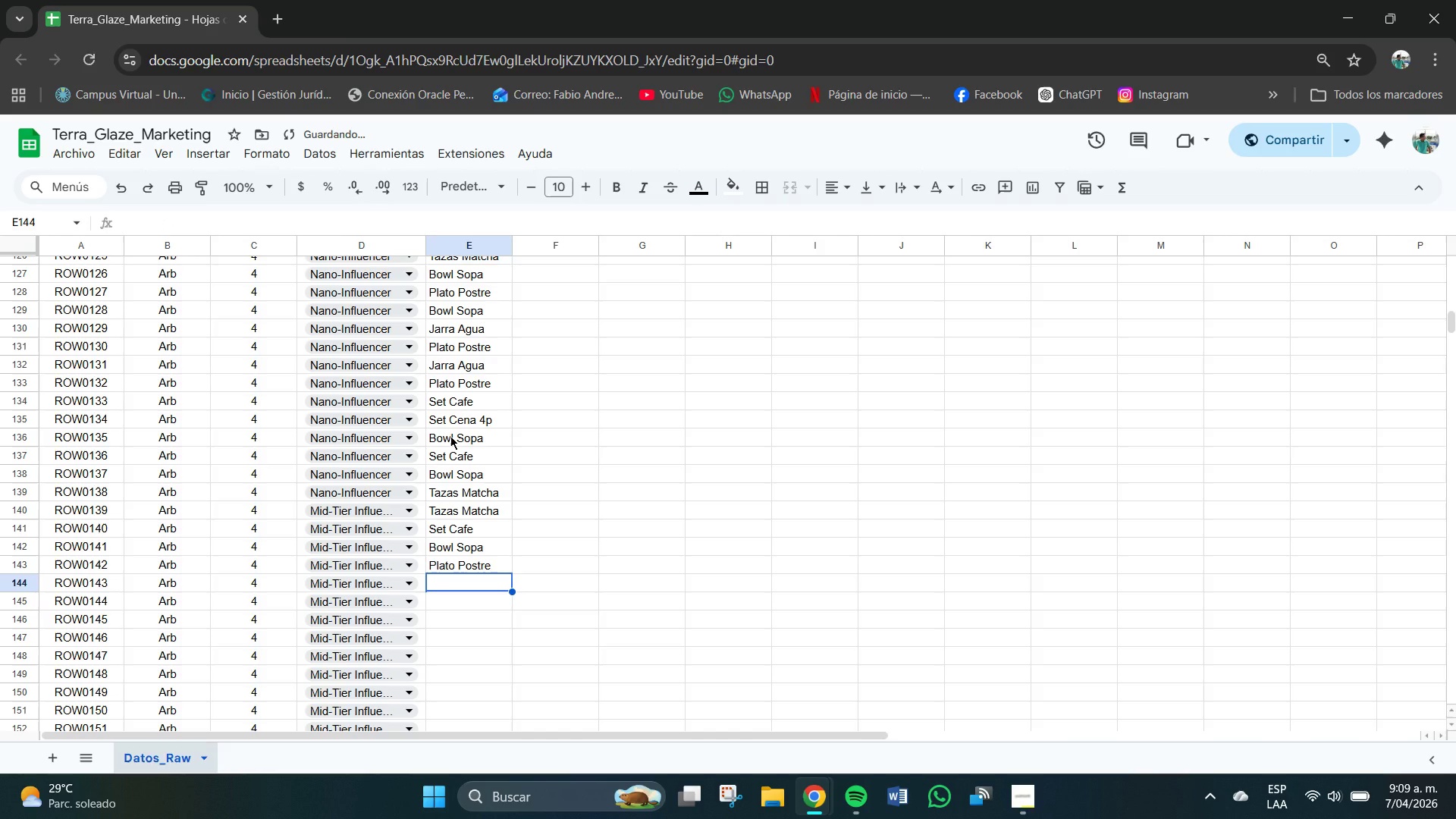 
key(CapsLock)
 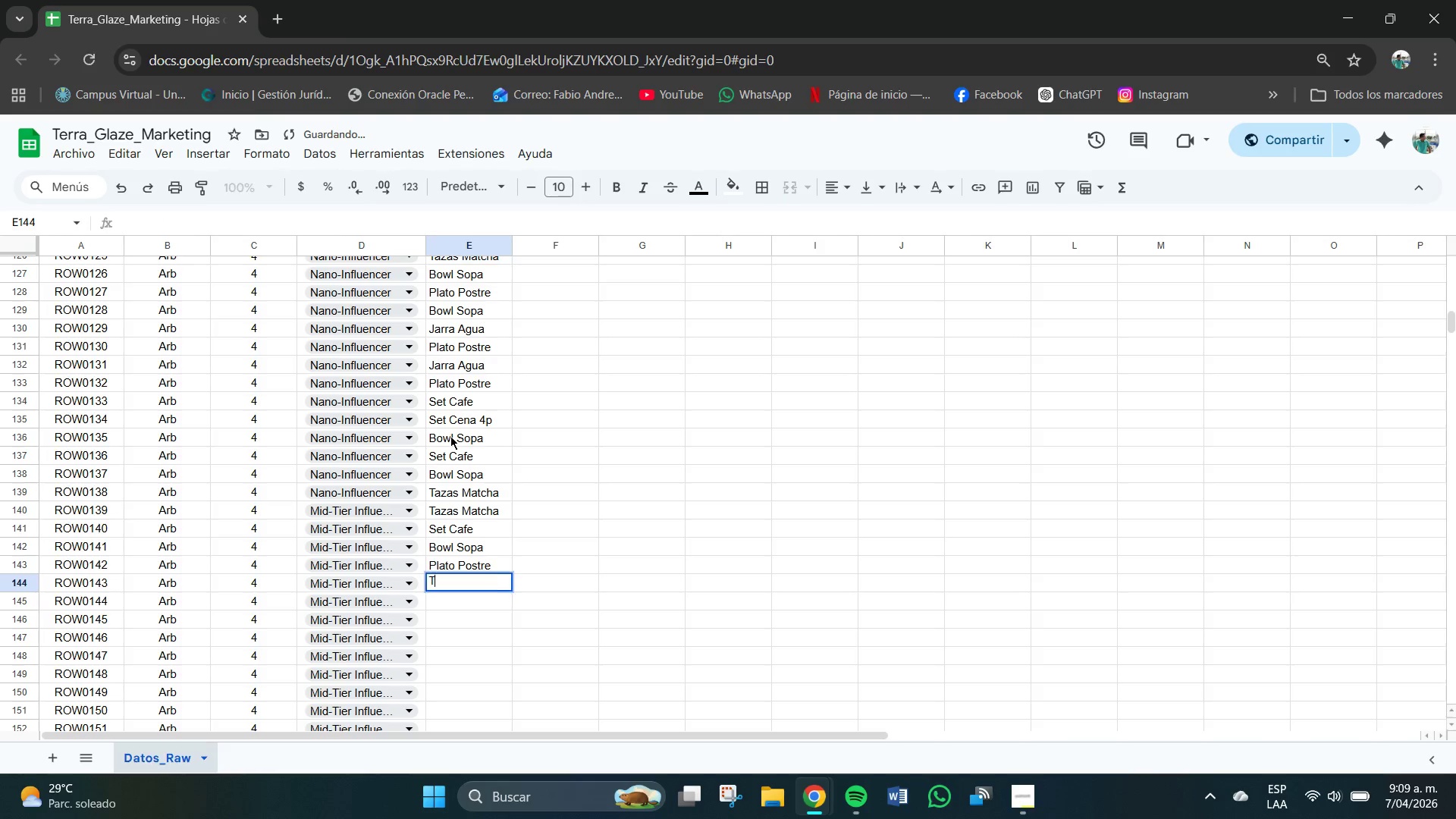 
key(T)
 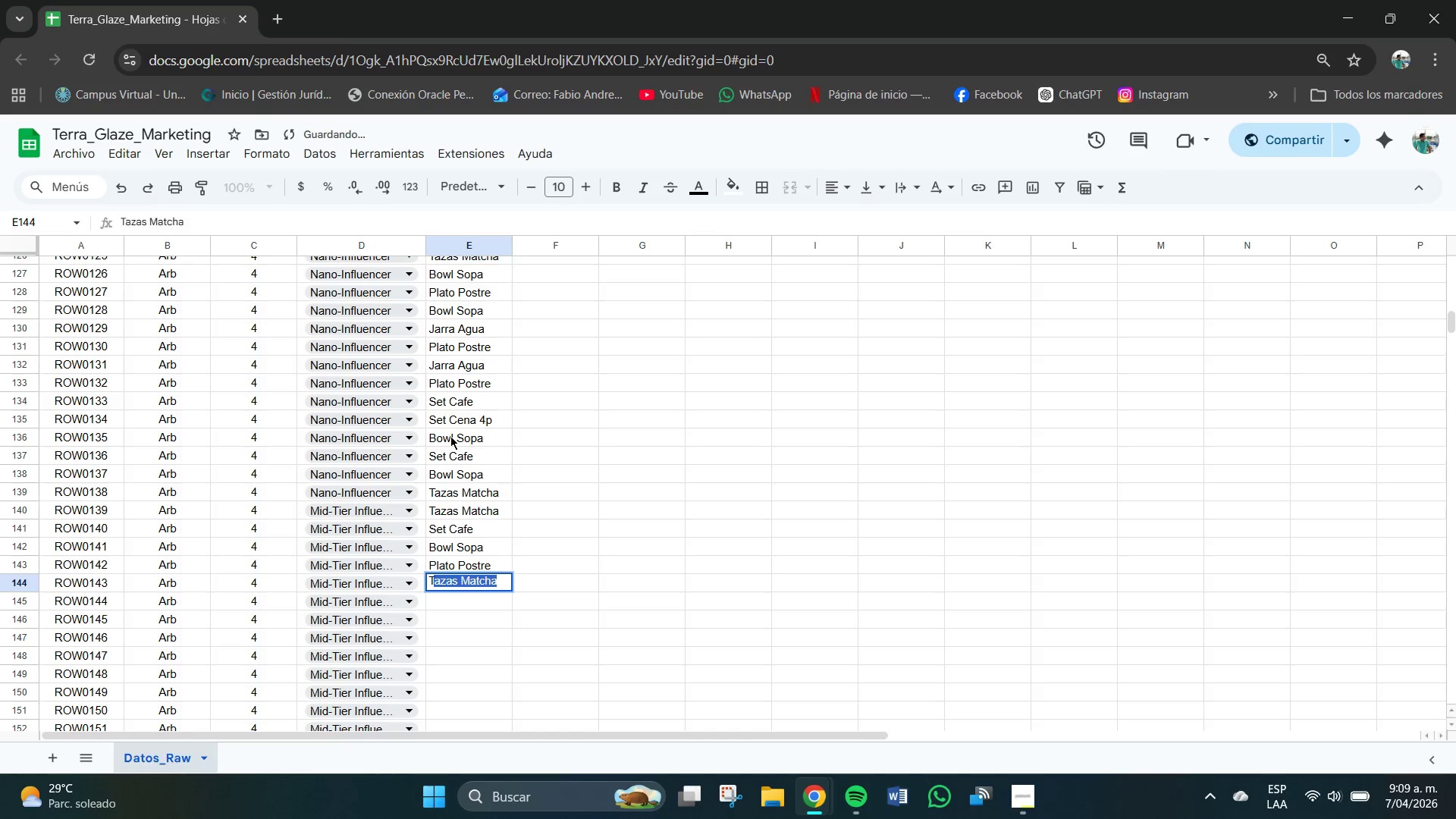 
key(CapsLock)
 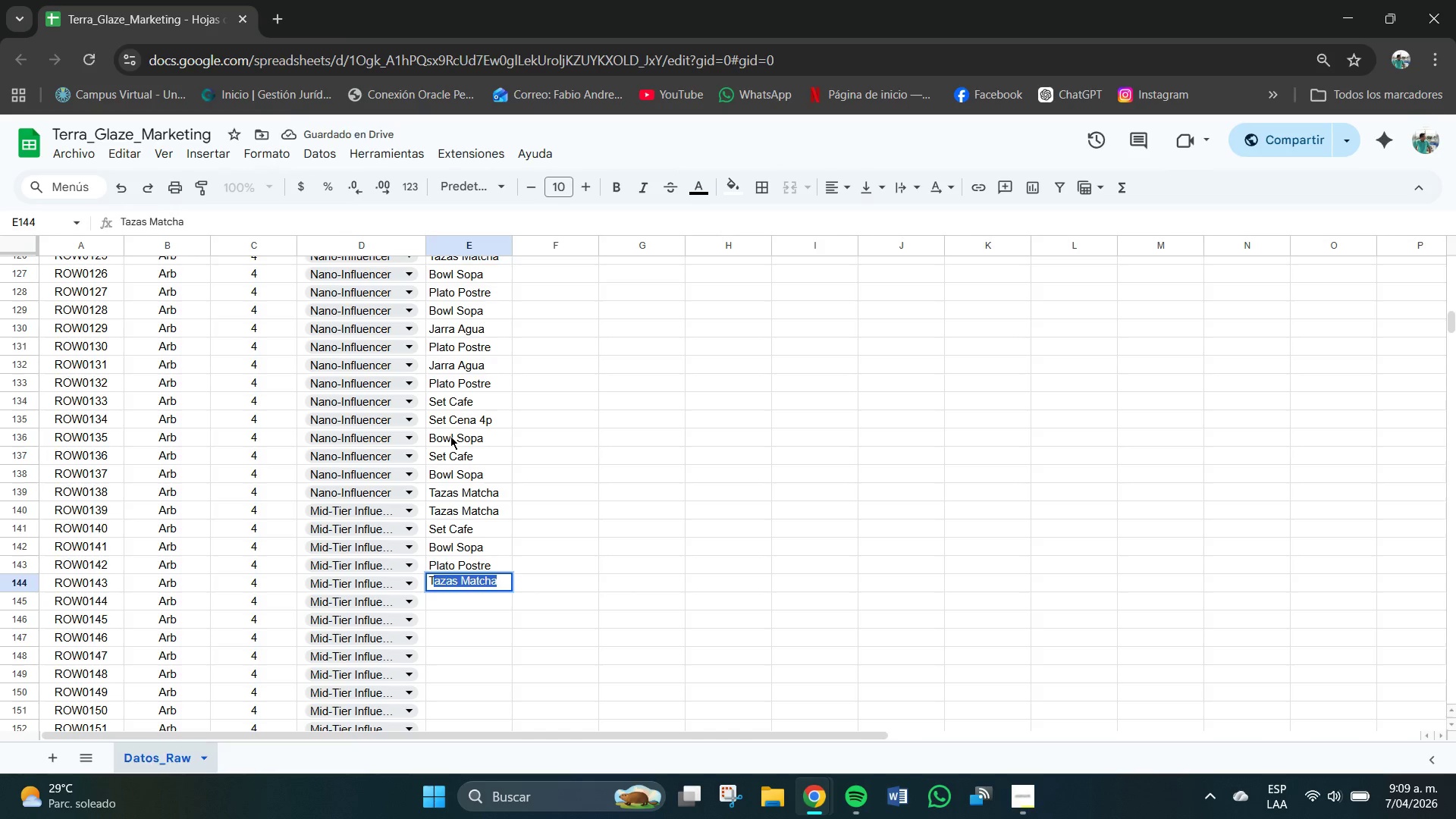 
key(Enter)
 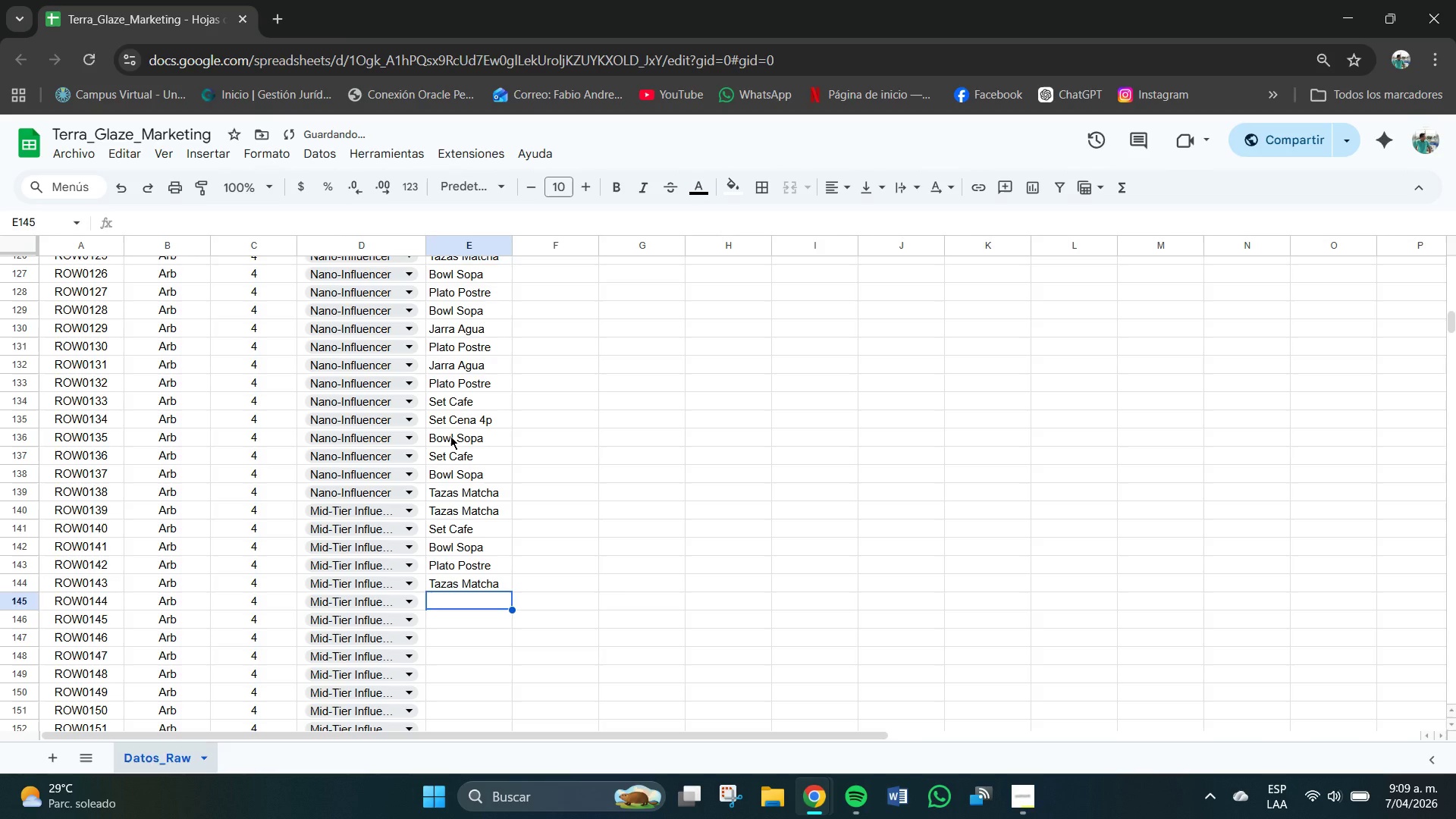 
key(CapsLock)
 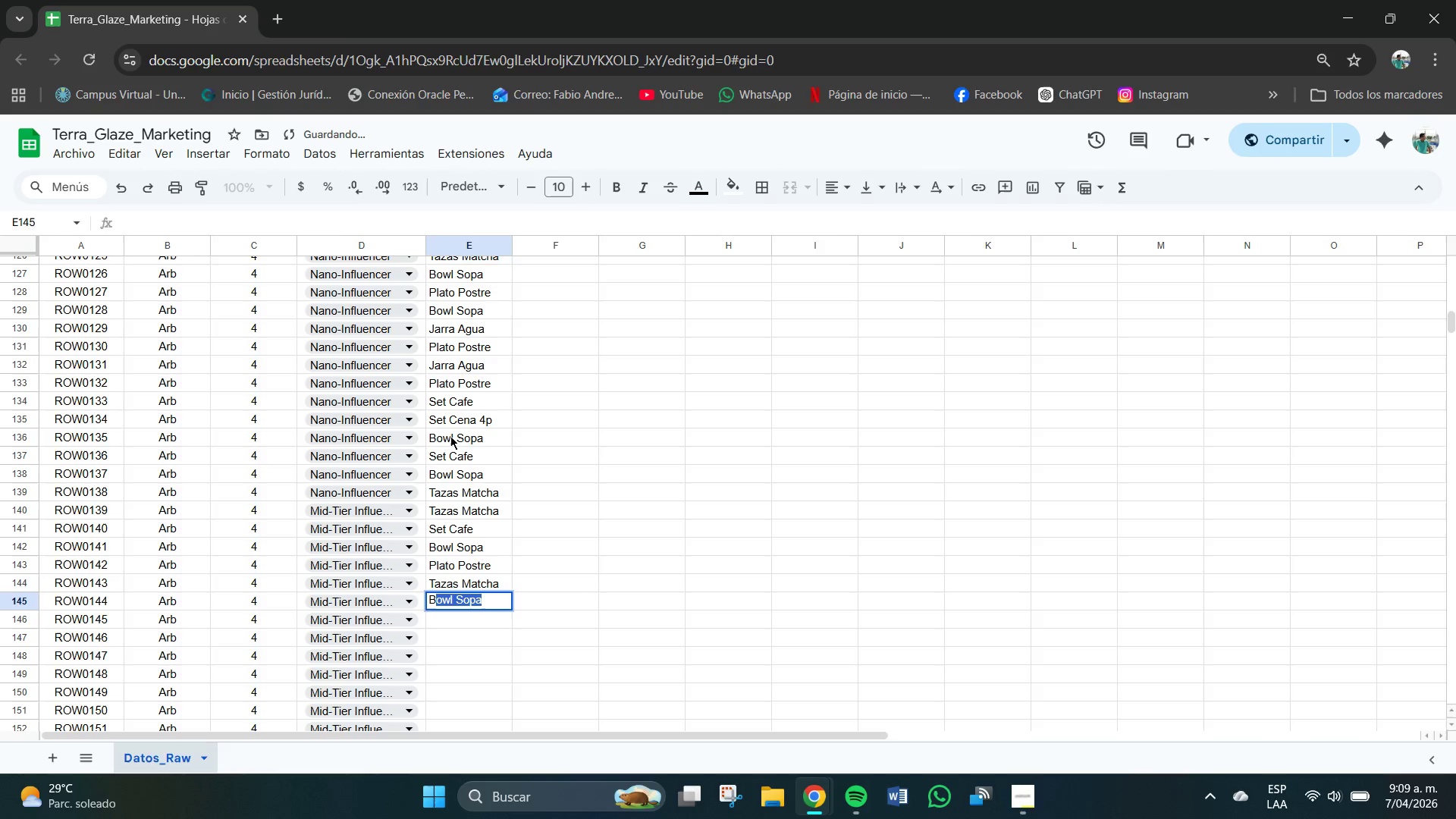 
key(B)
 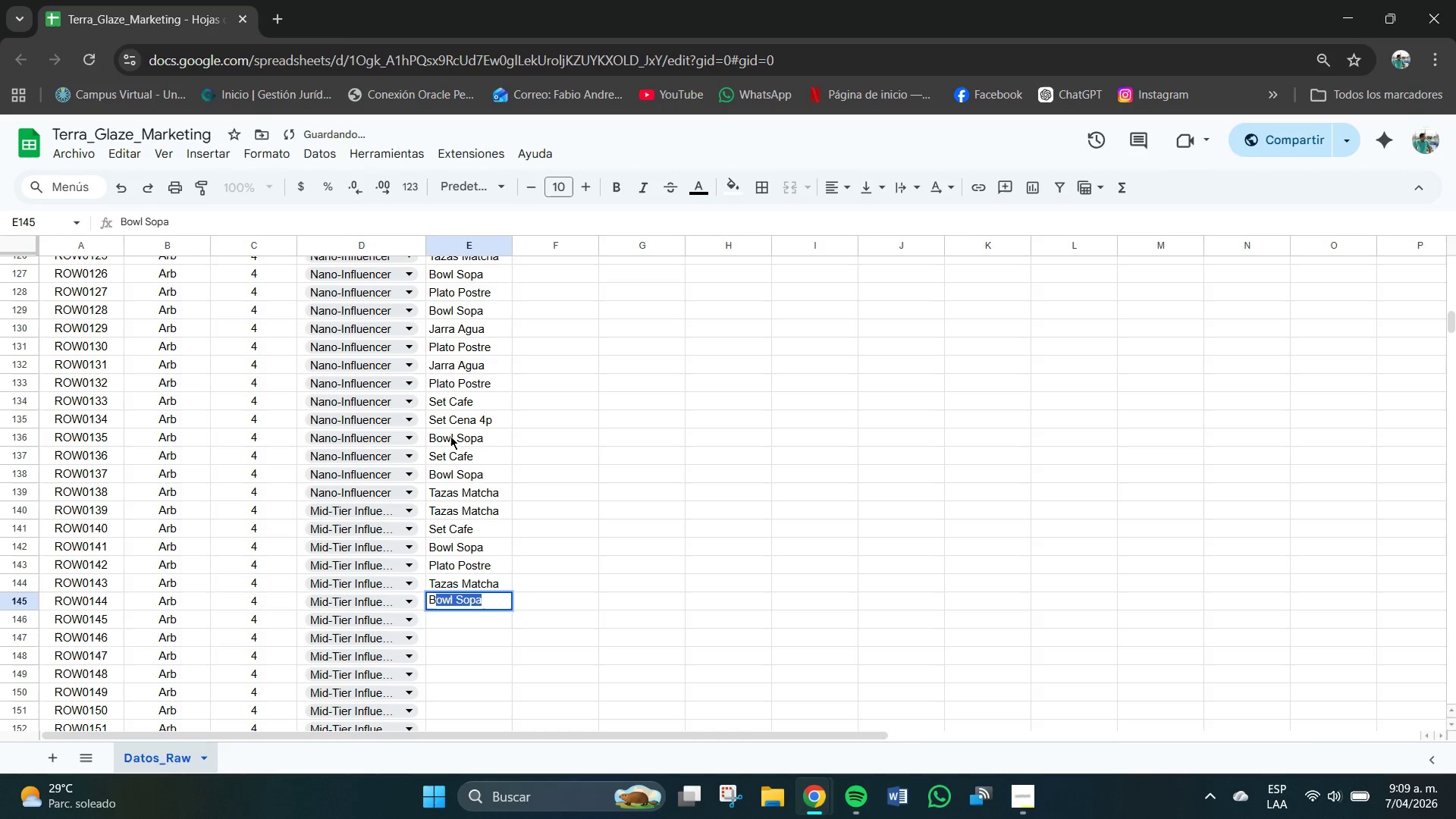 
key(CapsLock)
 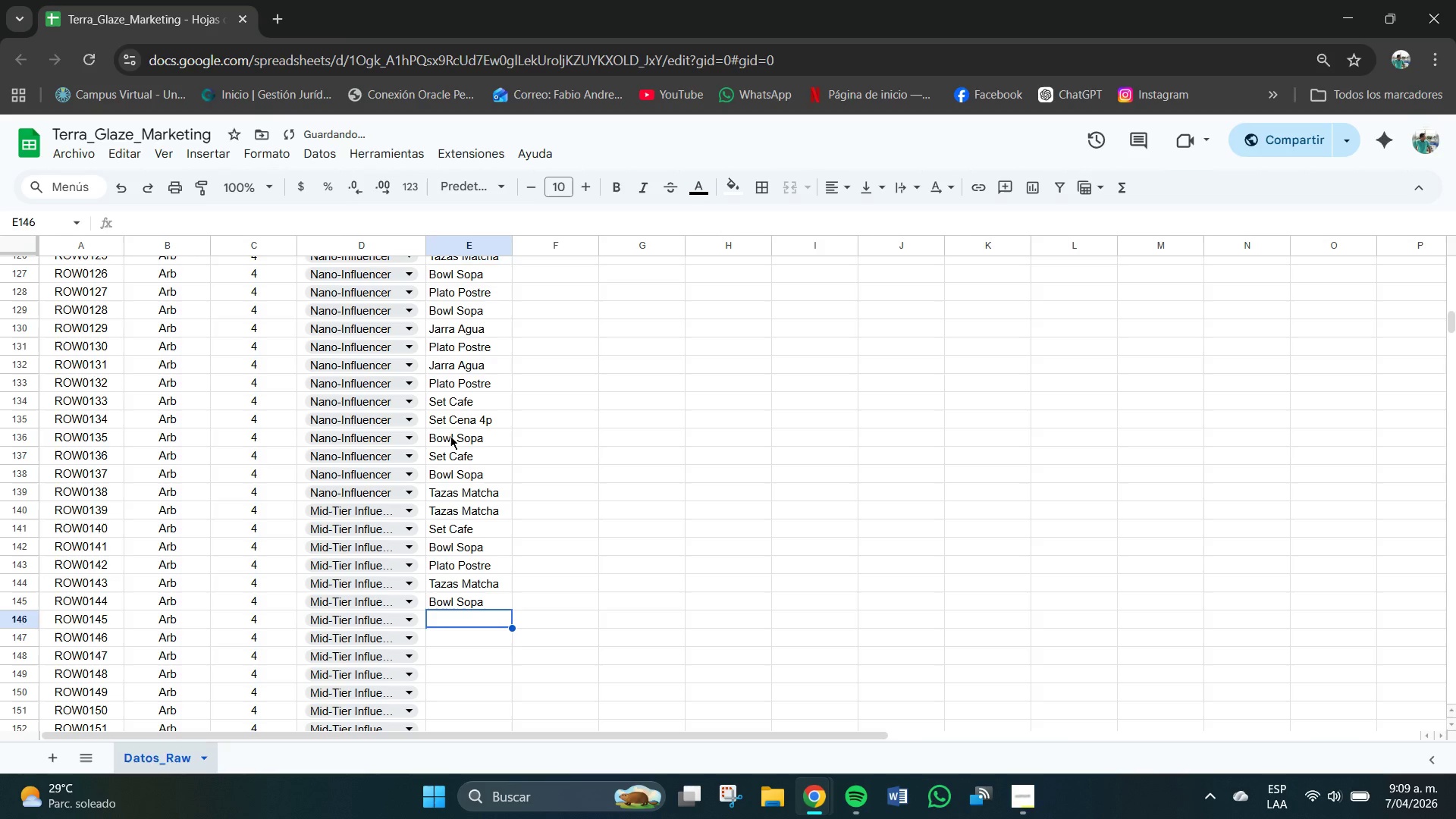 
key(Enter)
 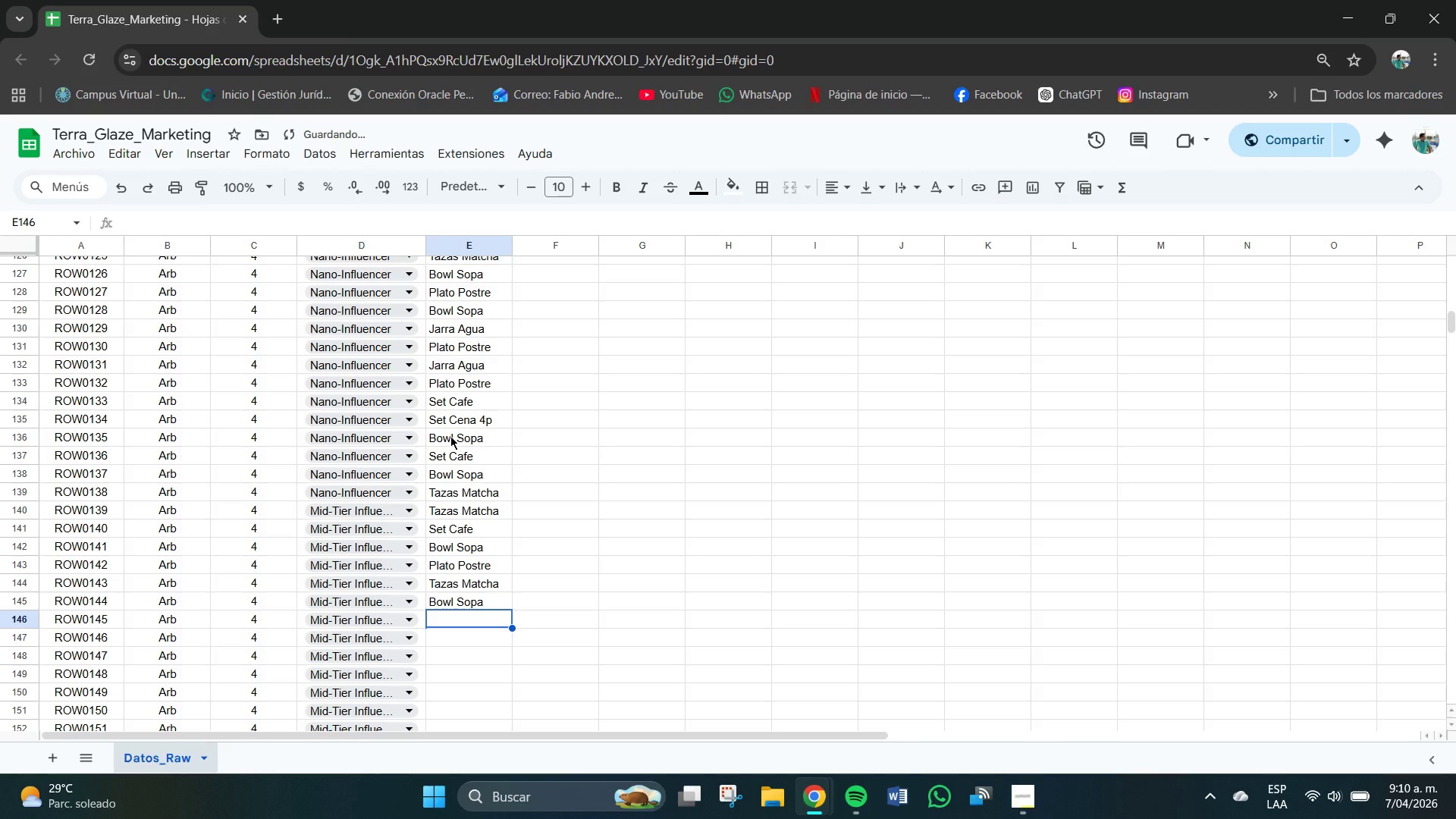 
key(CapsLock)
 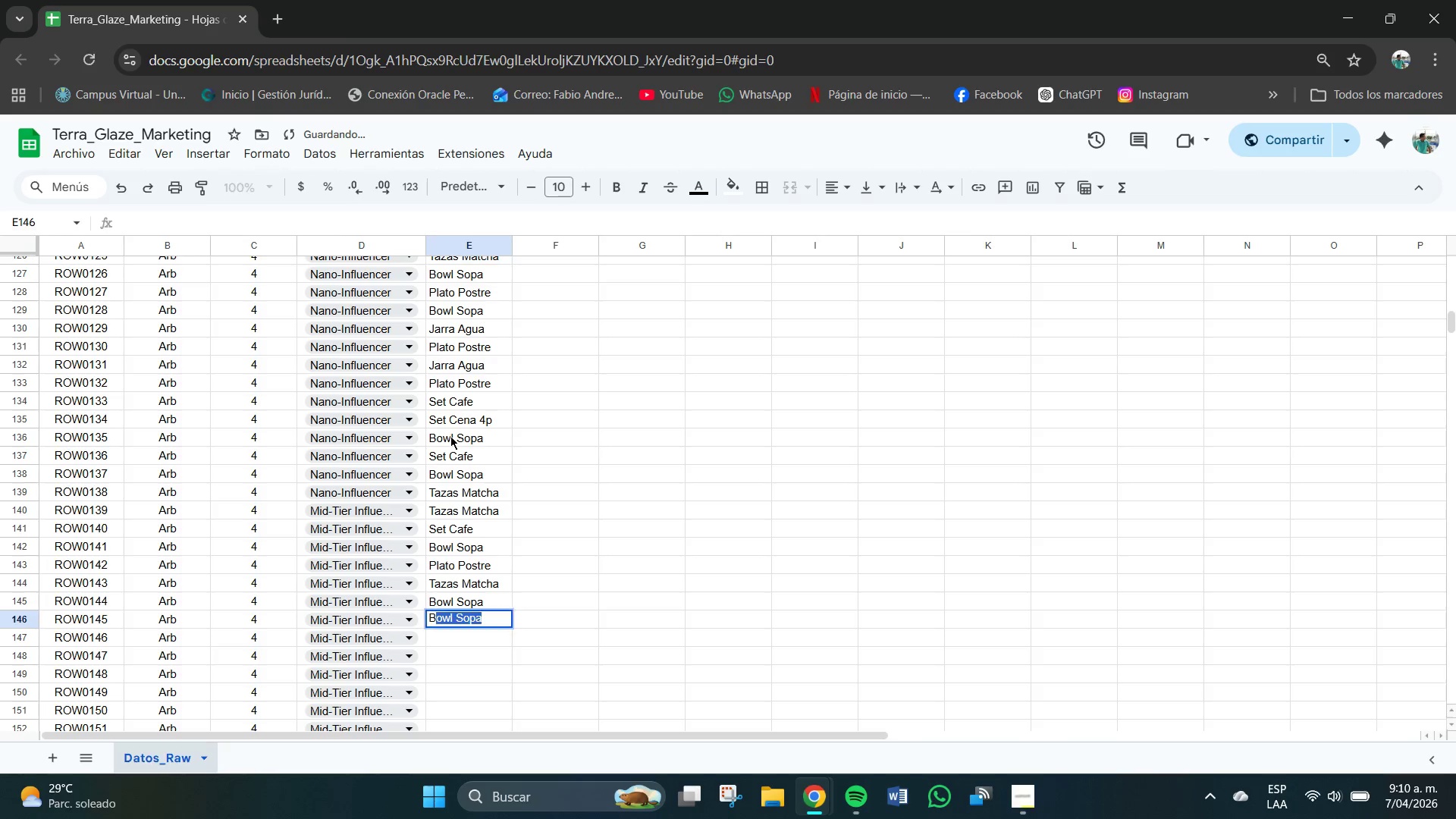 
key(B)
 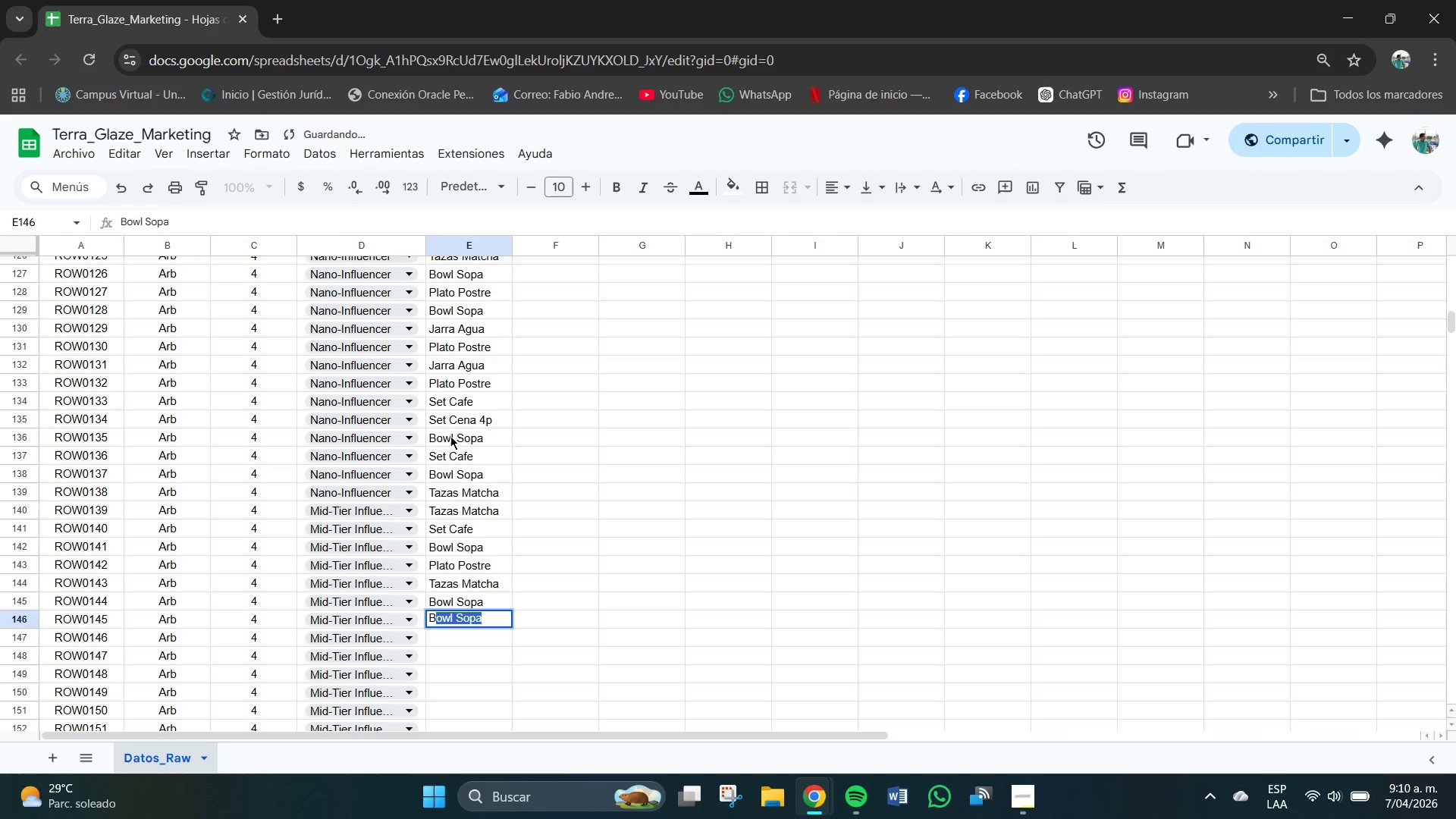 
key(CapsLock)
 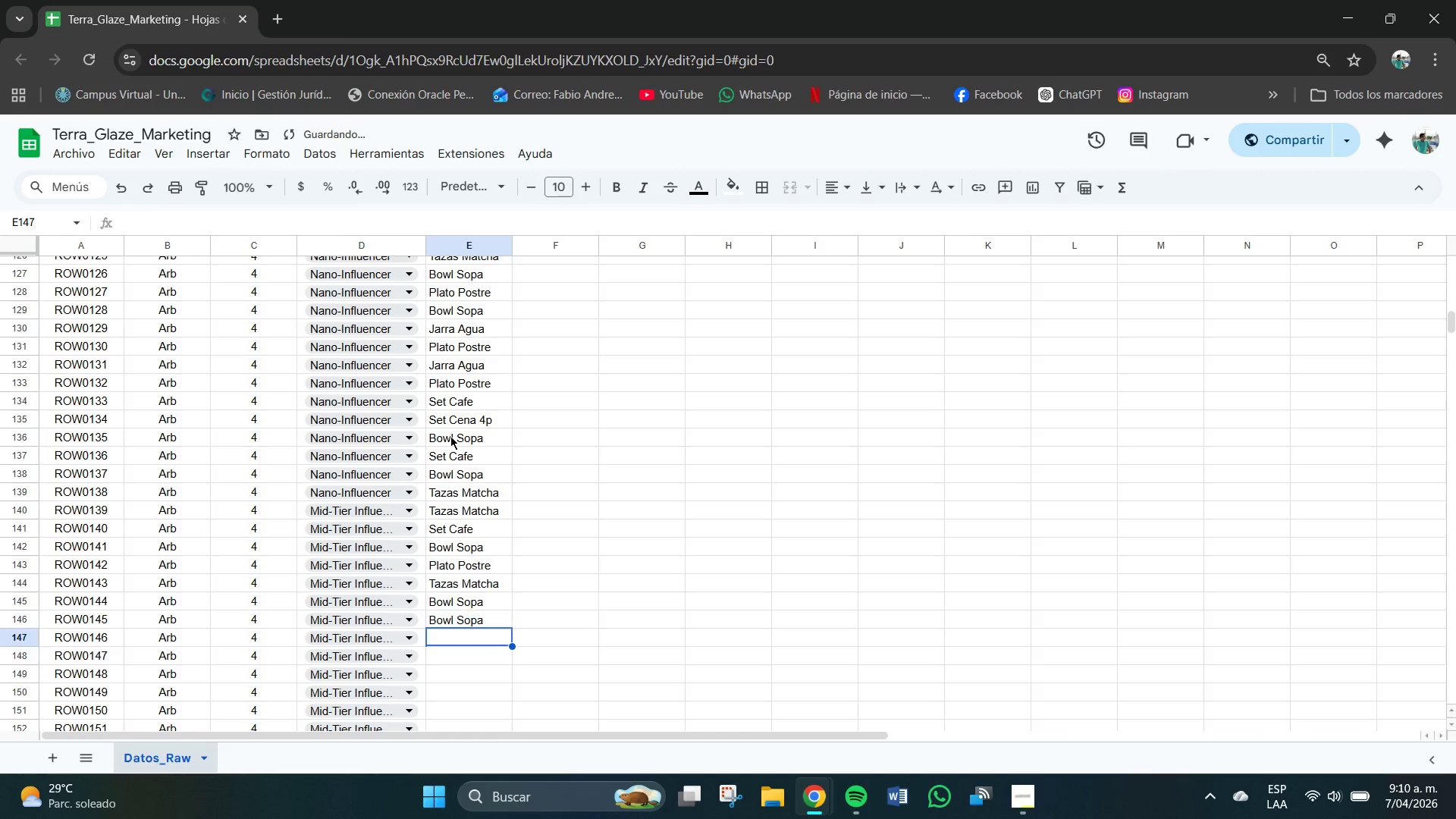 
key(Enter)
 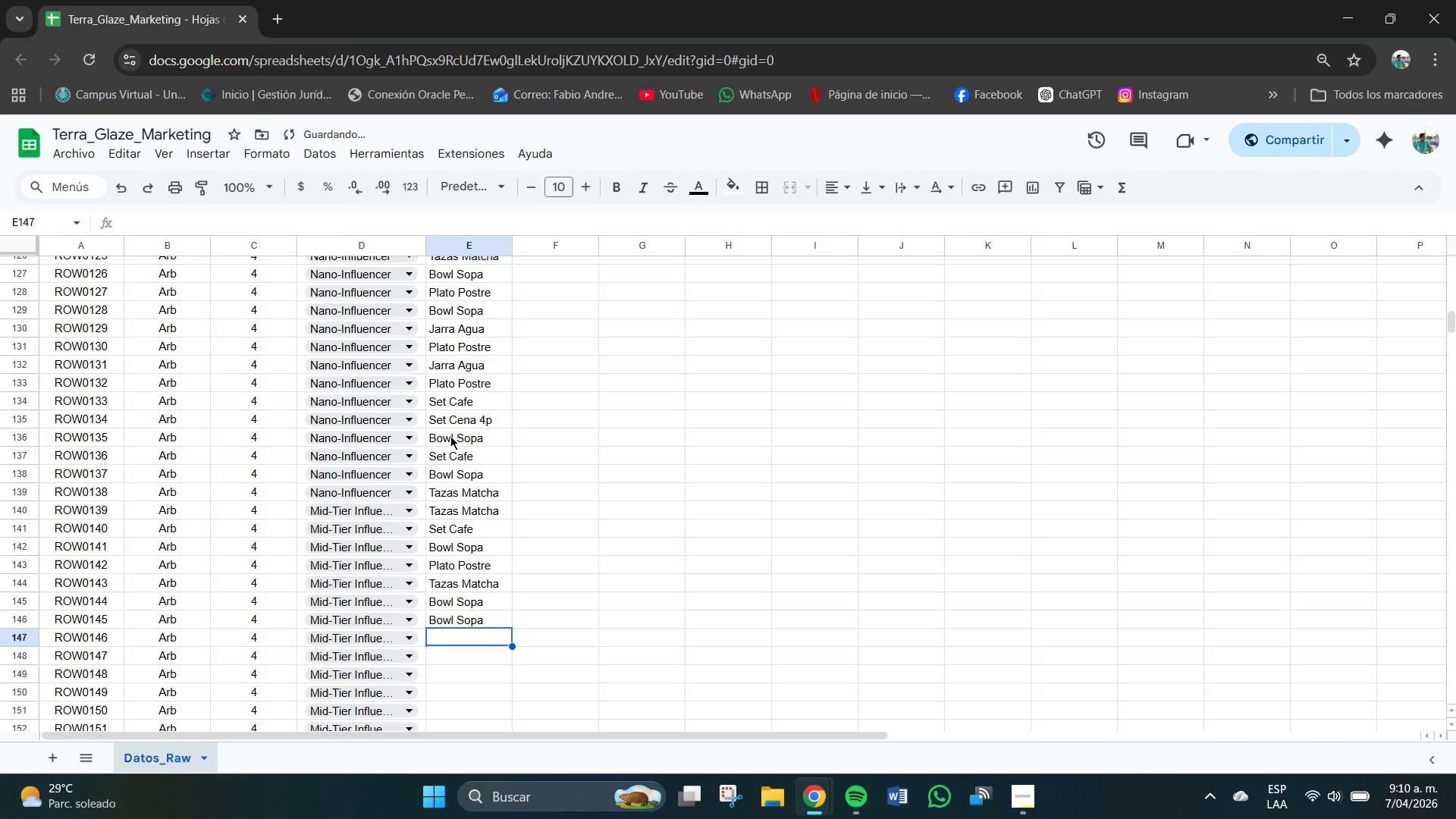 
type(Jarra Agua)
 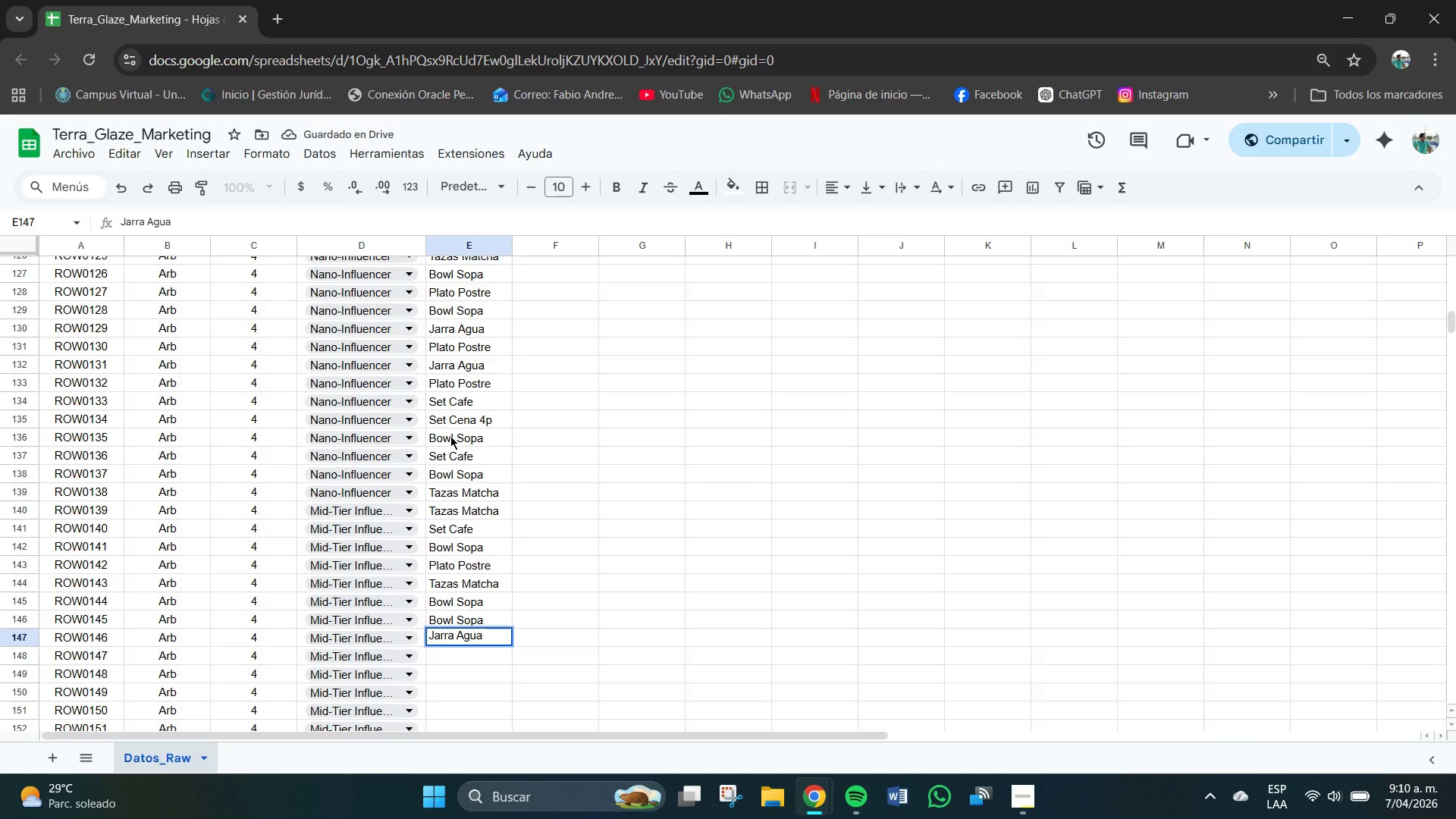 
key(Enter)
 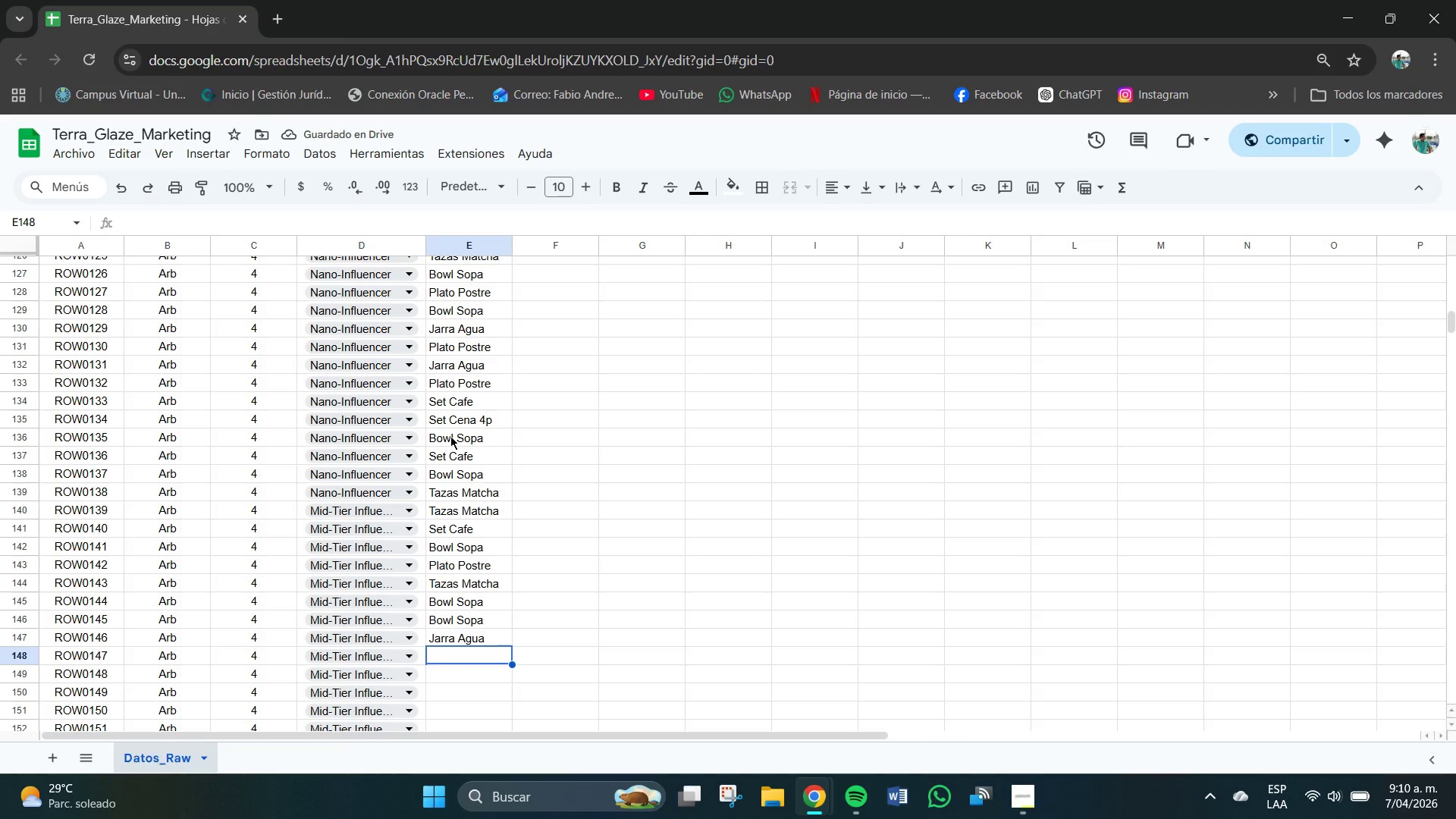 
type(Set Cfae )
key(Backspace)
key(Backspace)
key(Backspace)
key(Backspace)
type(afe)
 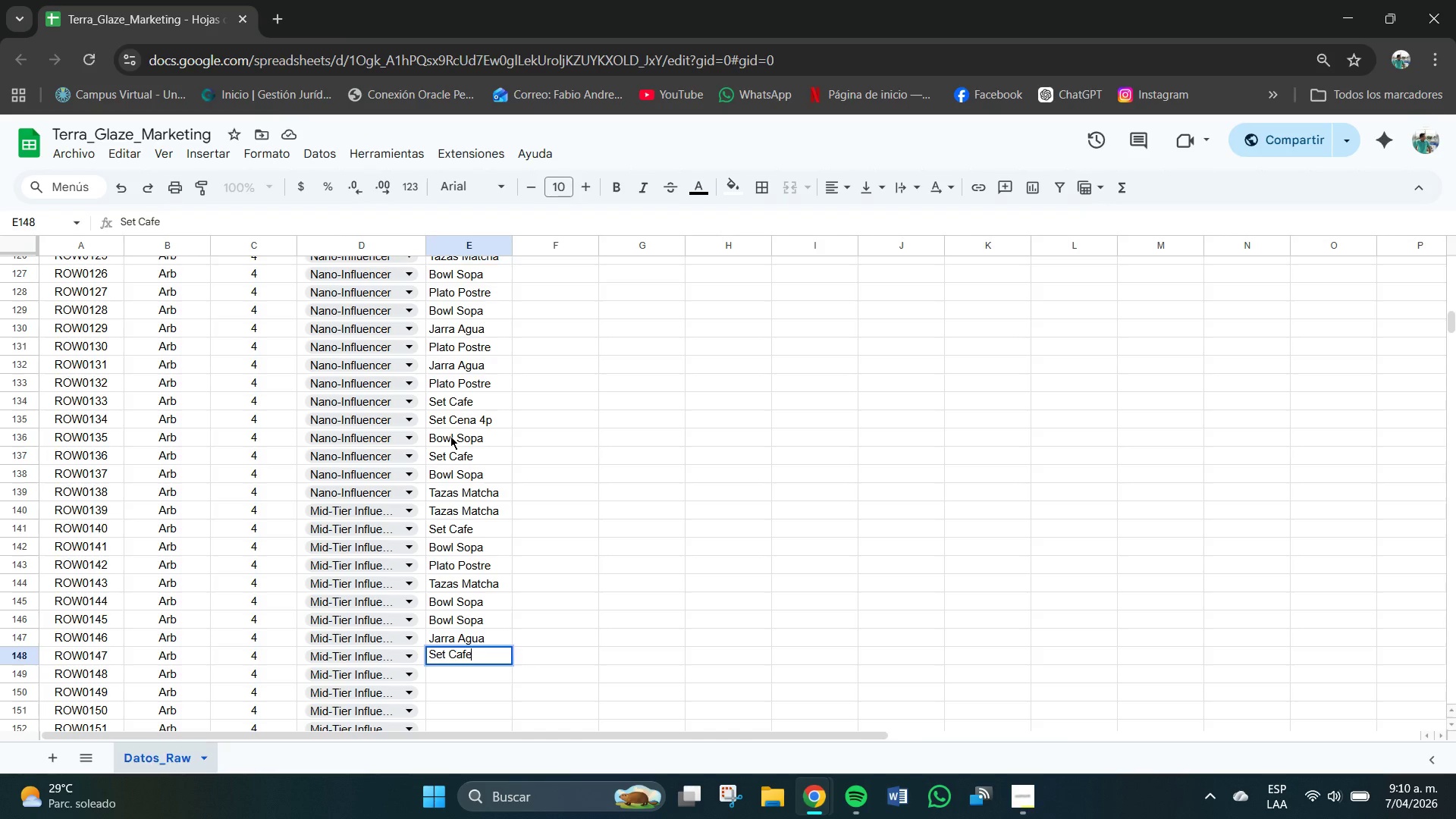 
key(Enter)
 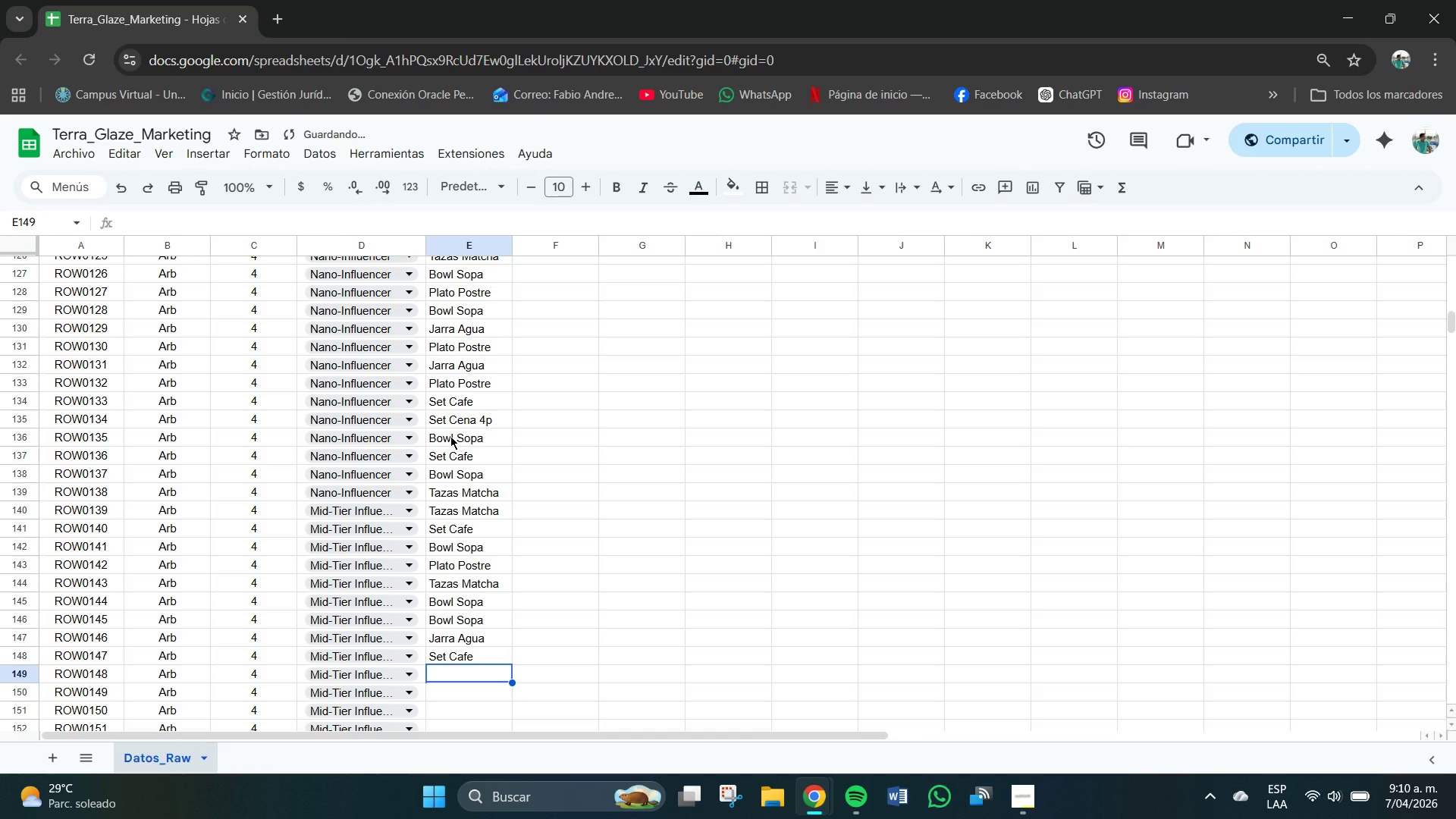 
key(CapsLock)
 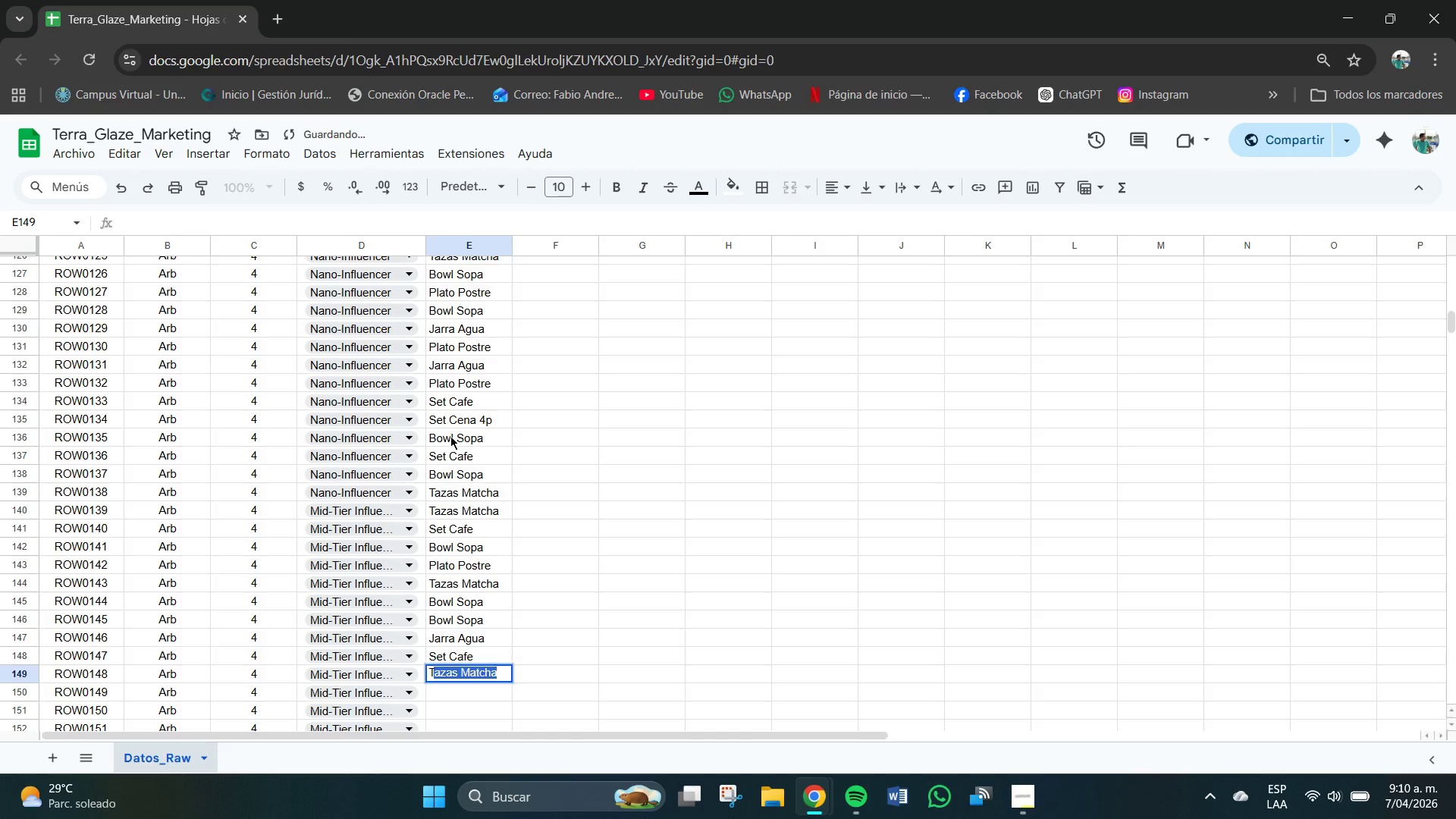 
key(T)
 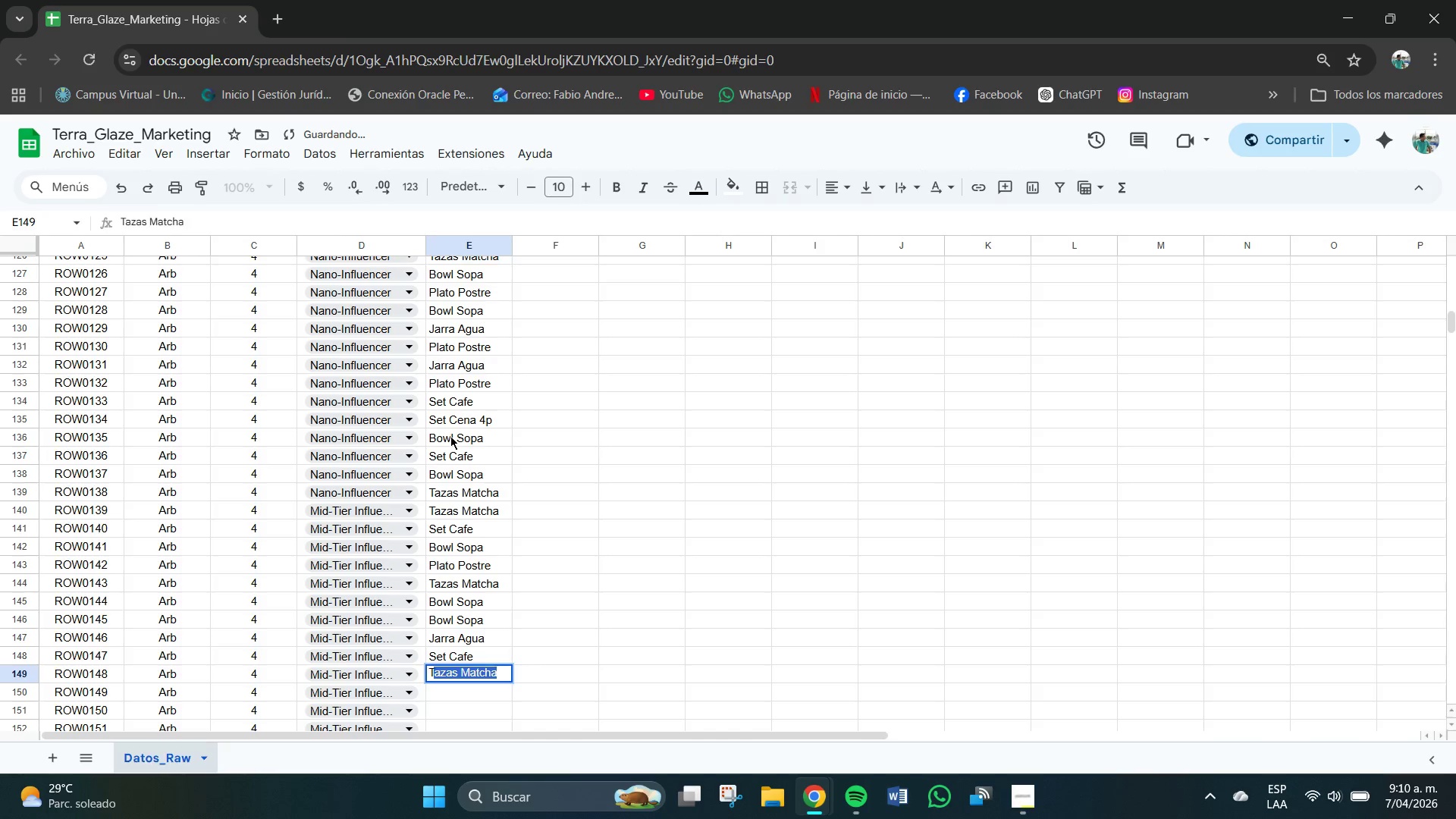 
key(CapsLock)
 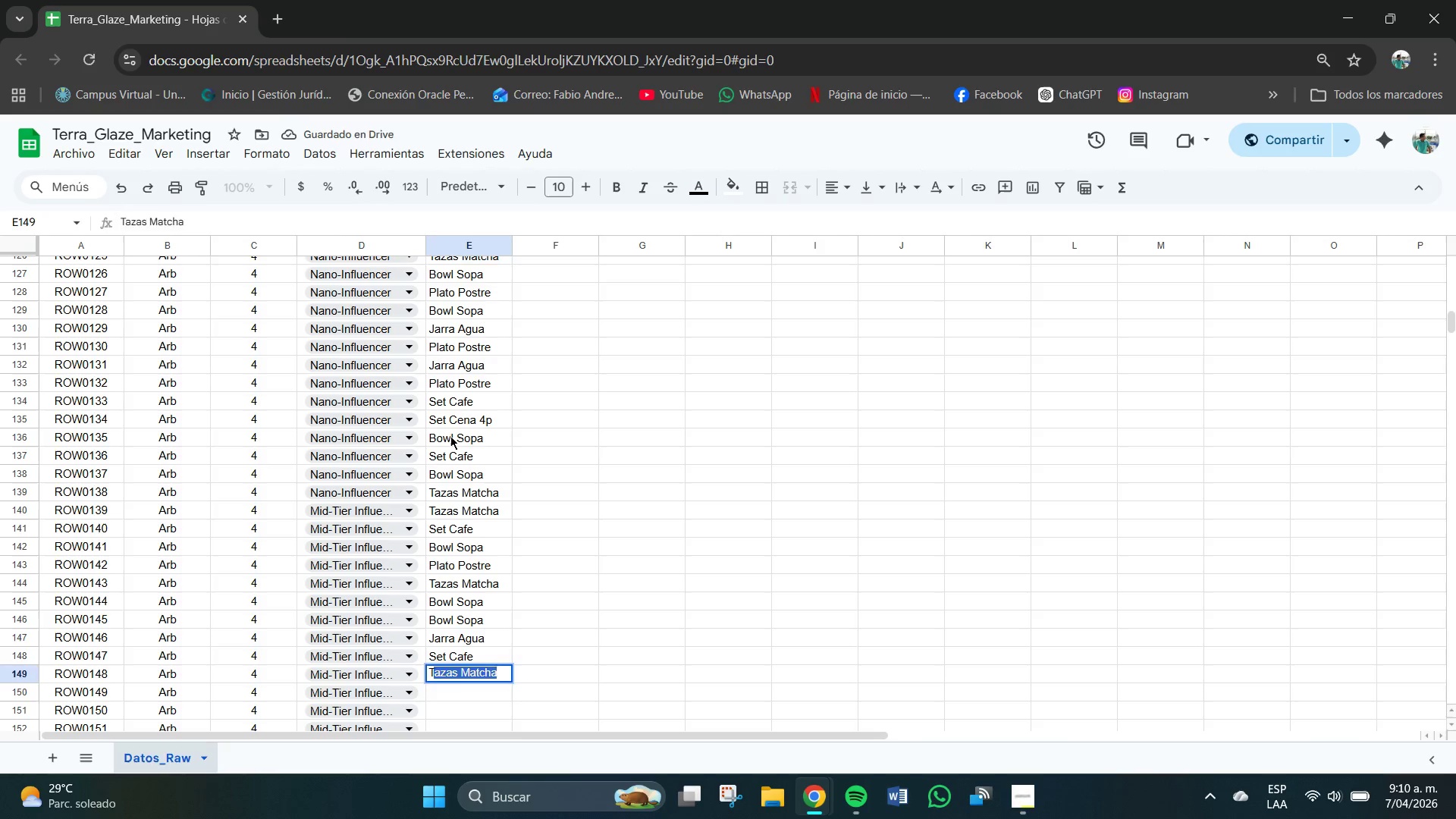 
key(Enter)
 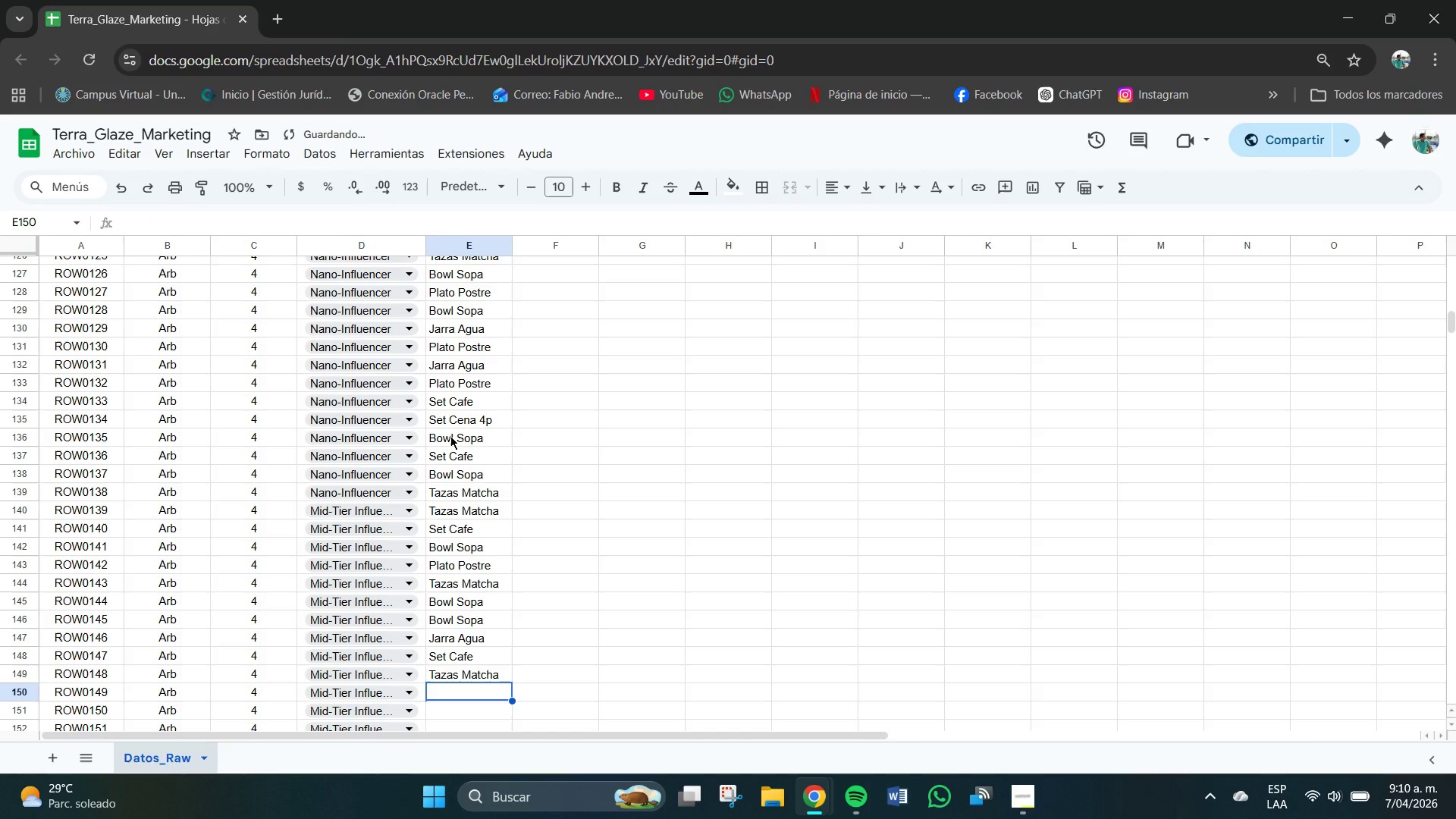 
type(Jarra Agua)
 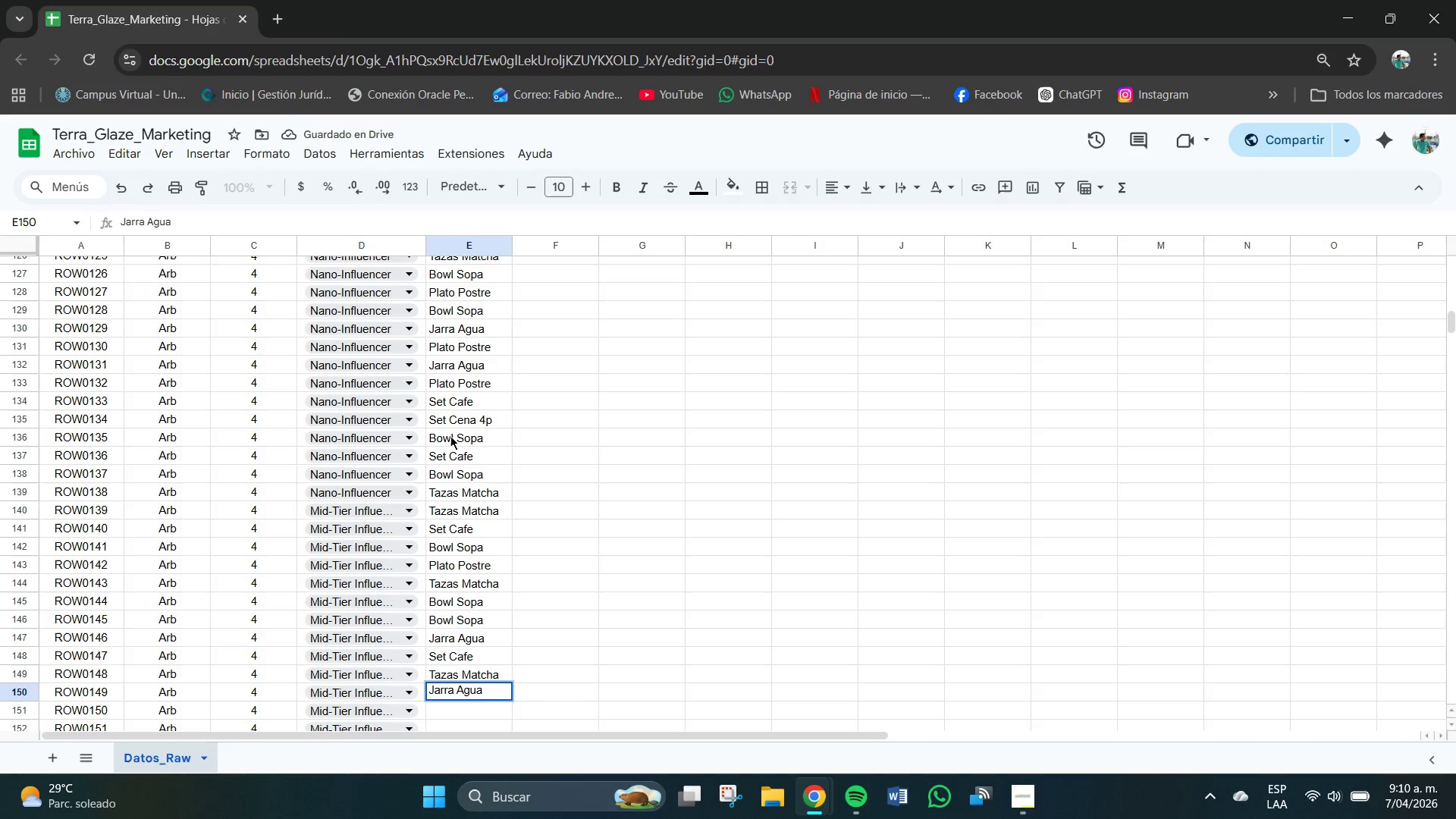 
key(Enter)
 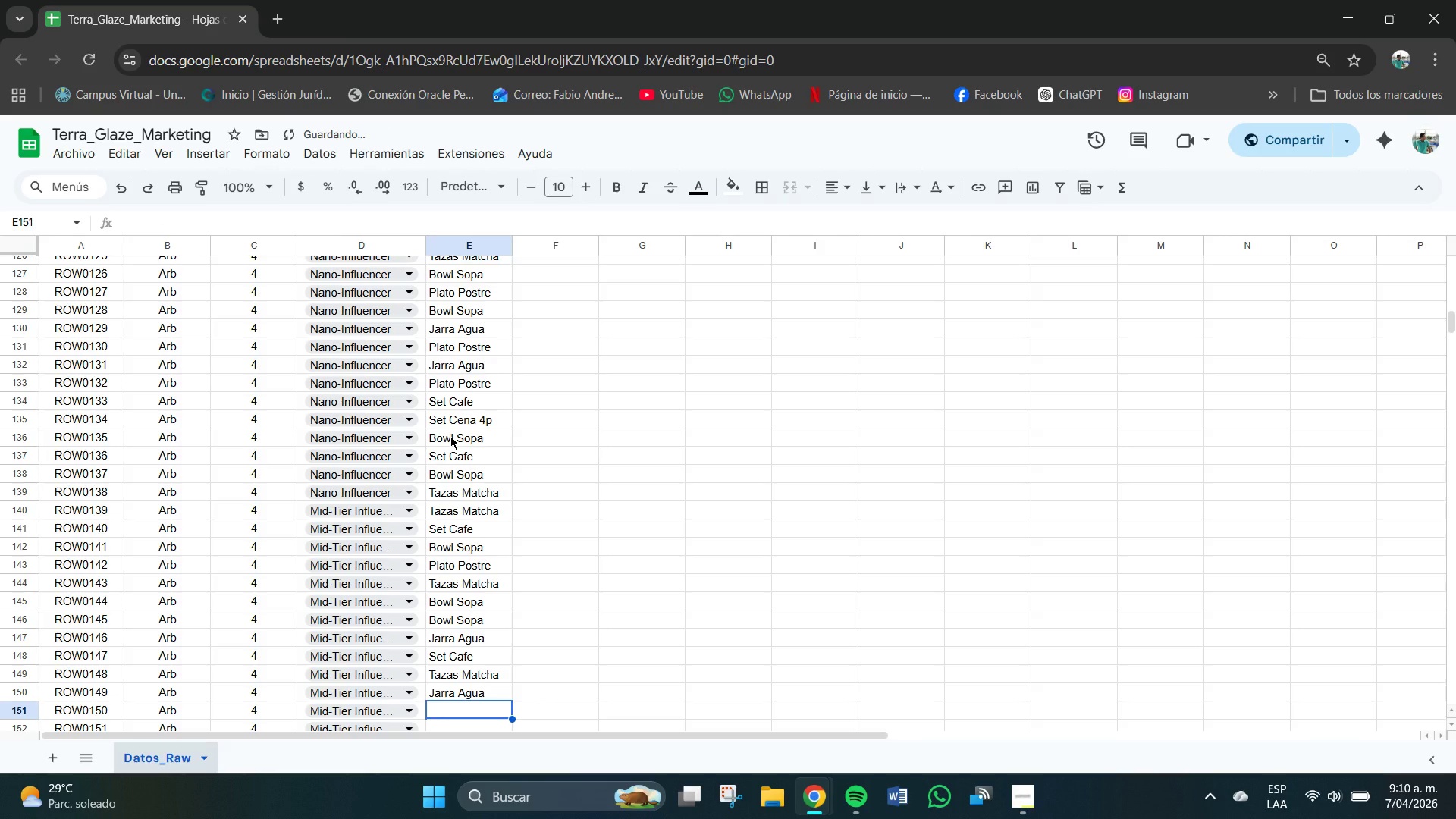 
scroll: coordinate [450, 428], scroll_direction: down, amount: 3.0
 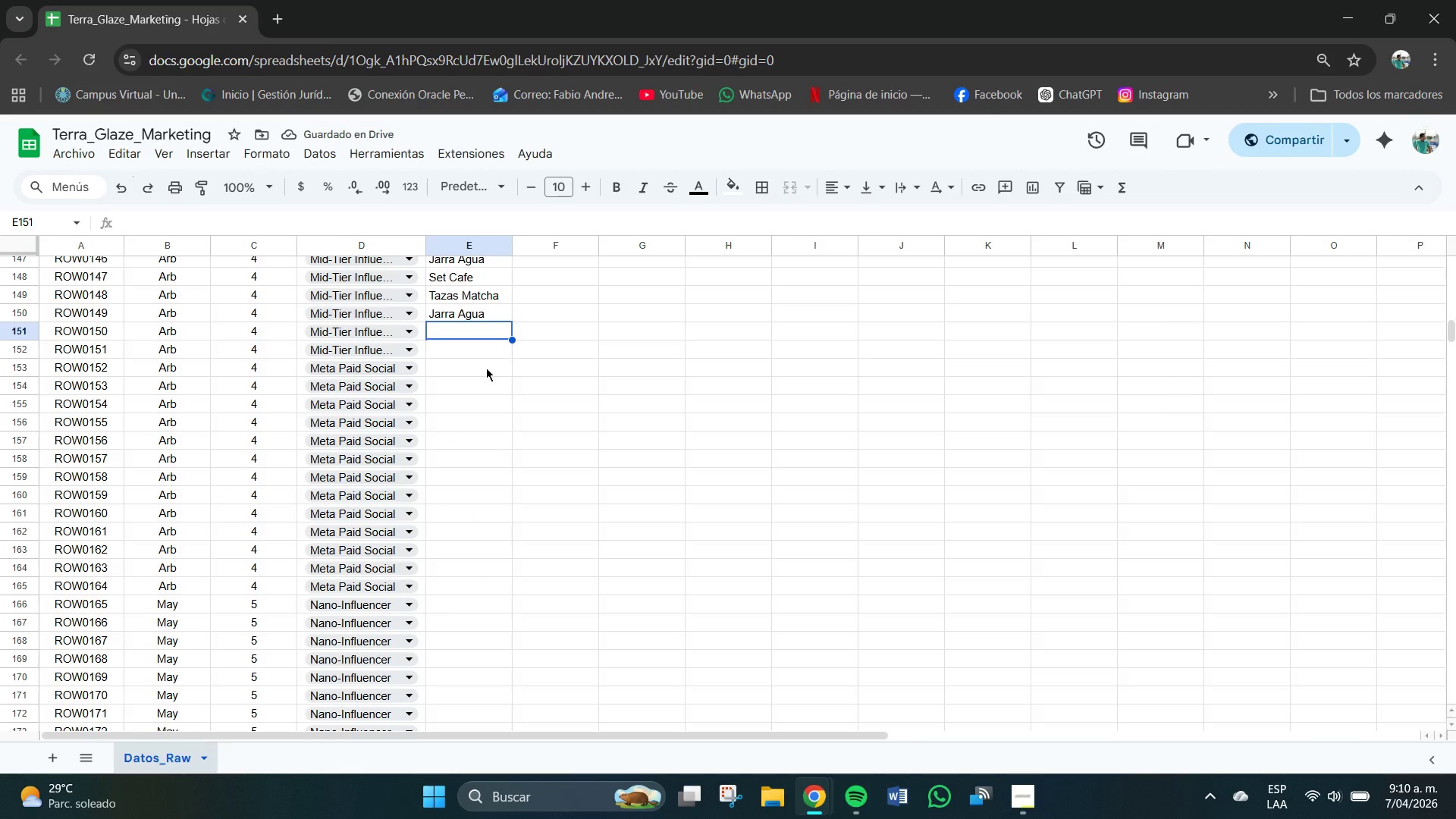 
type(Sret)
key(Backspace)
key(Backspace)
key(Backspace)
type(et Cfae)
key(Backspace)
key(Backspace)
key(Backspace)
type(afe)
 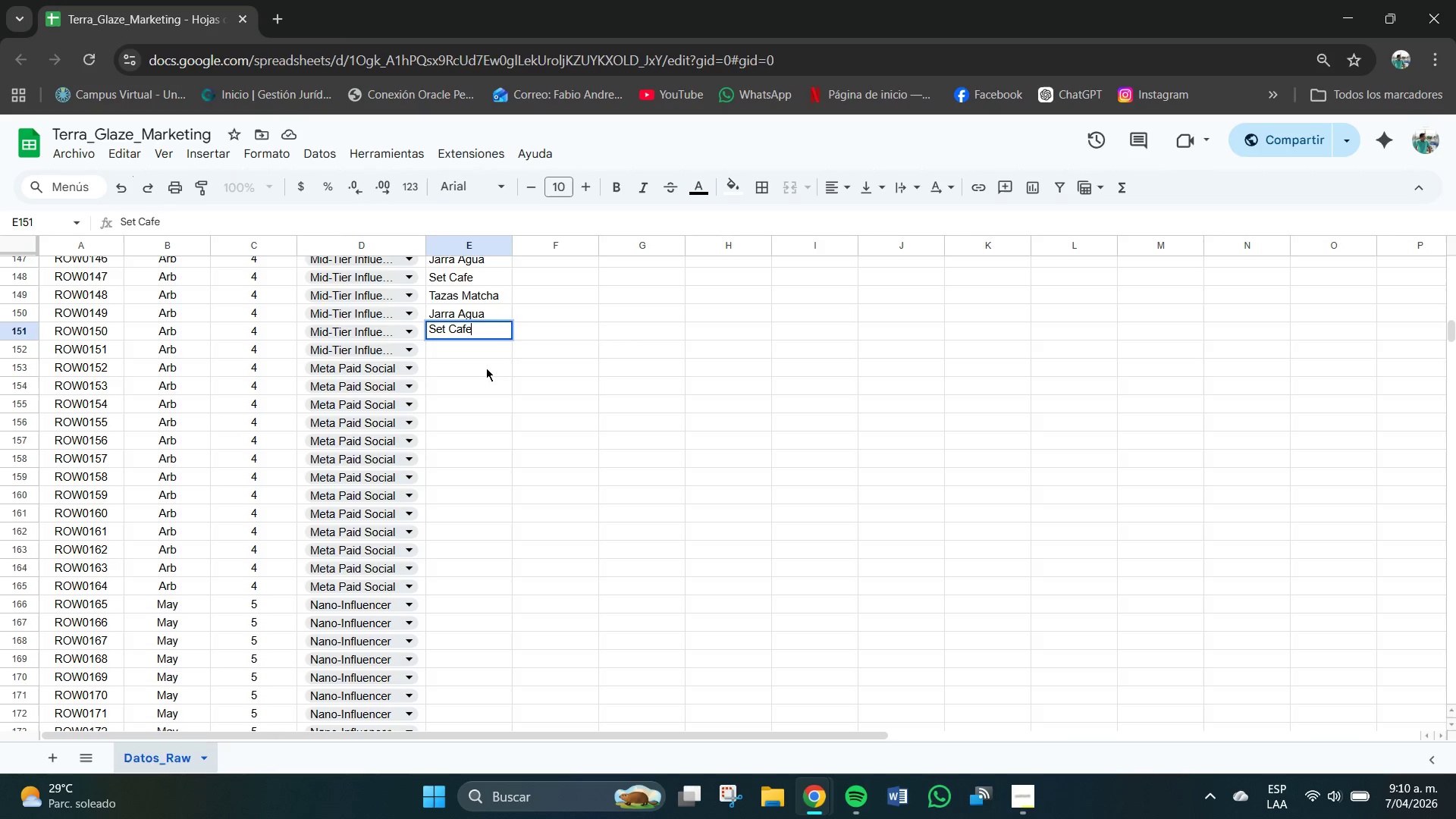 
key(Enter)
 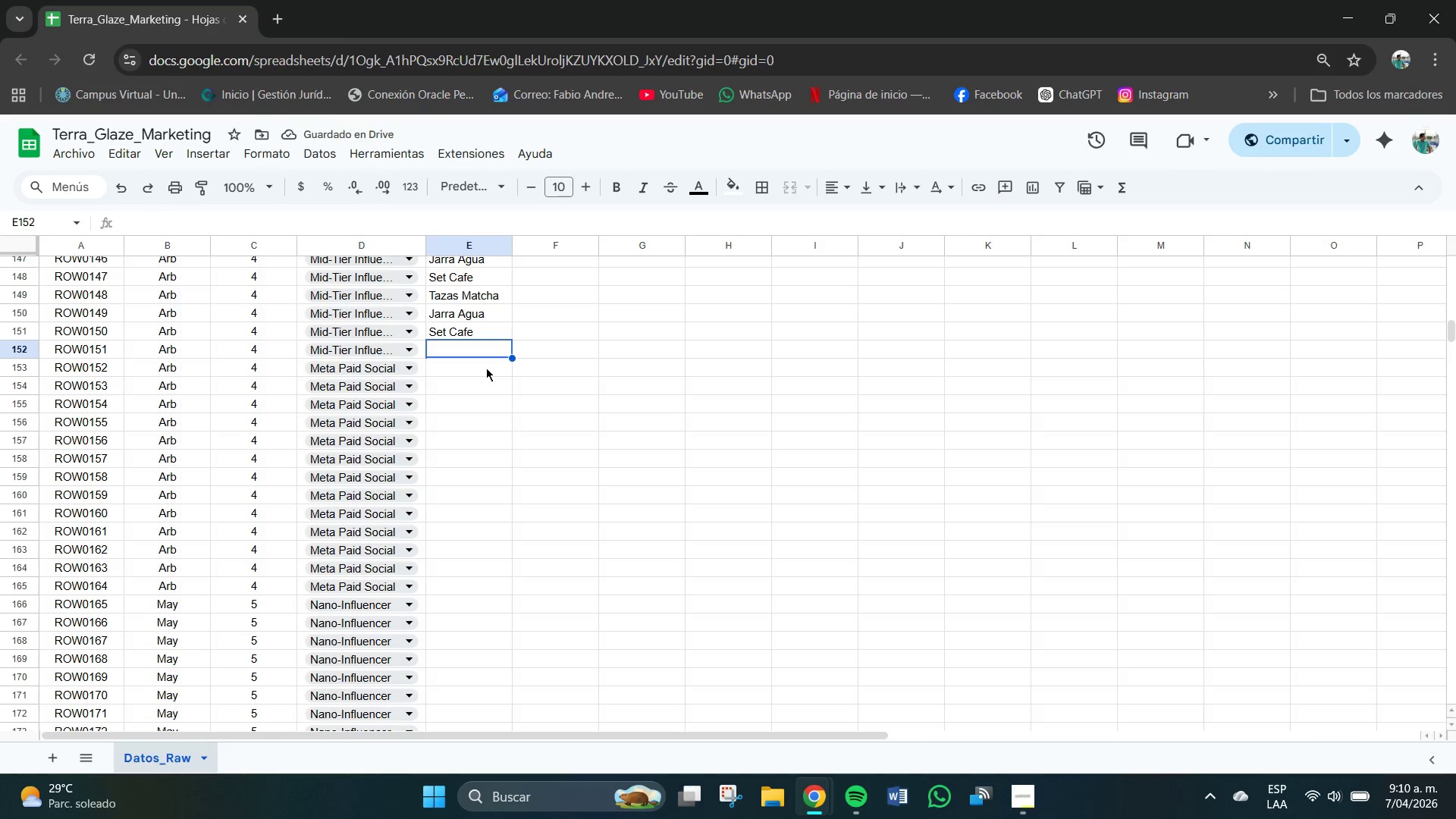 
key(CapsLock)
 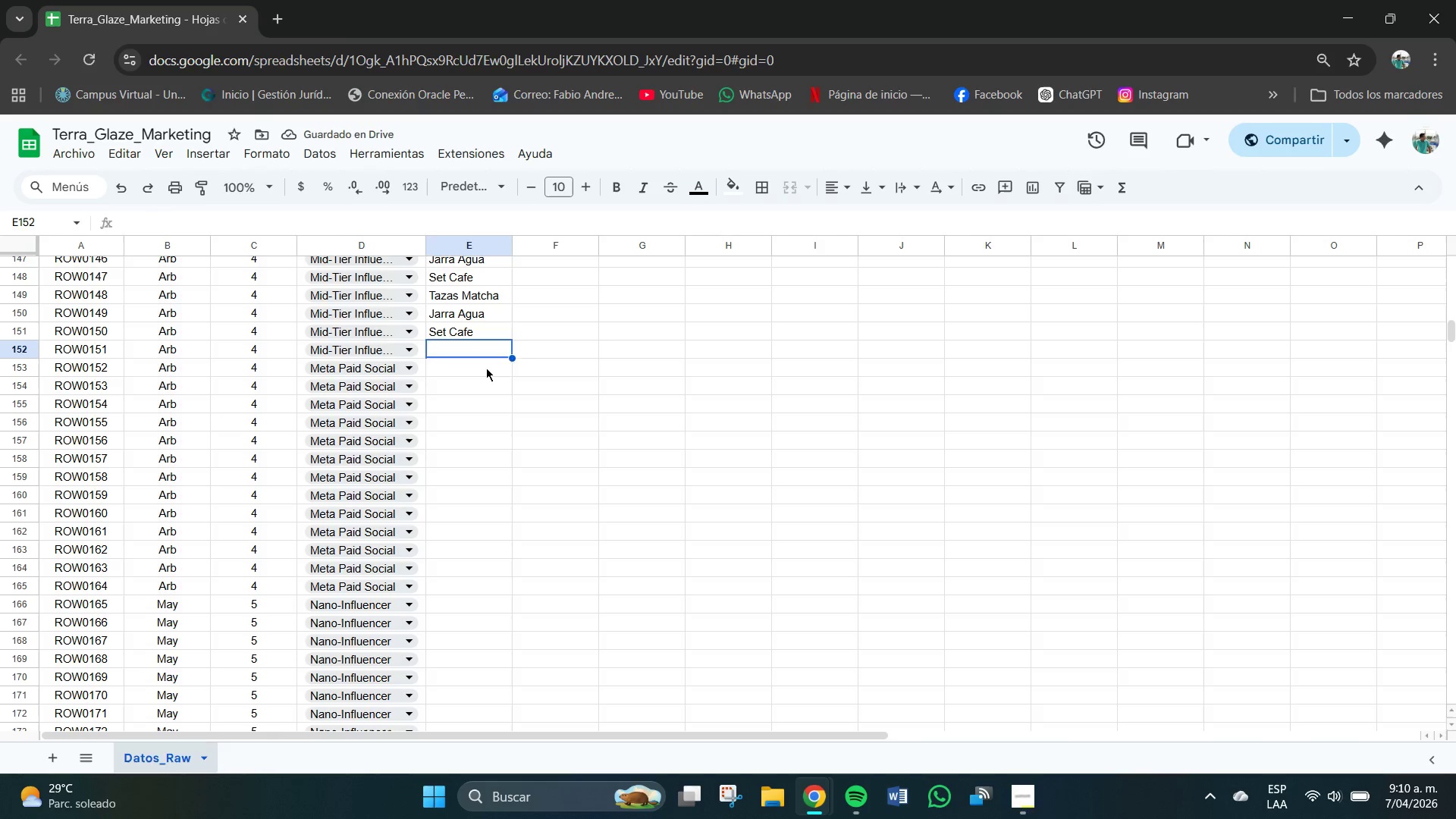 
key(B)
 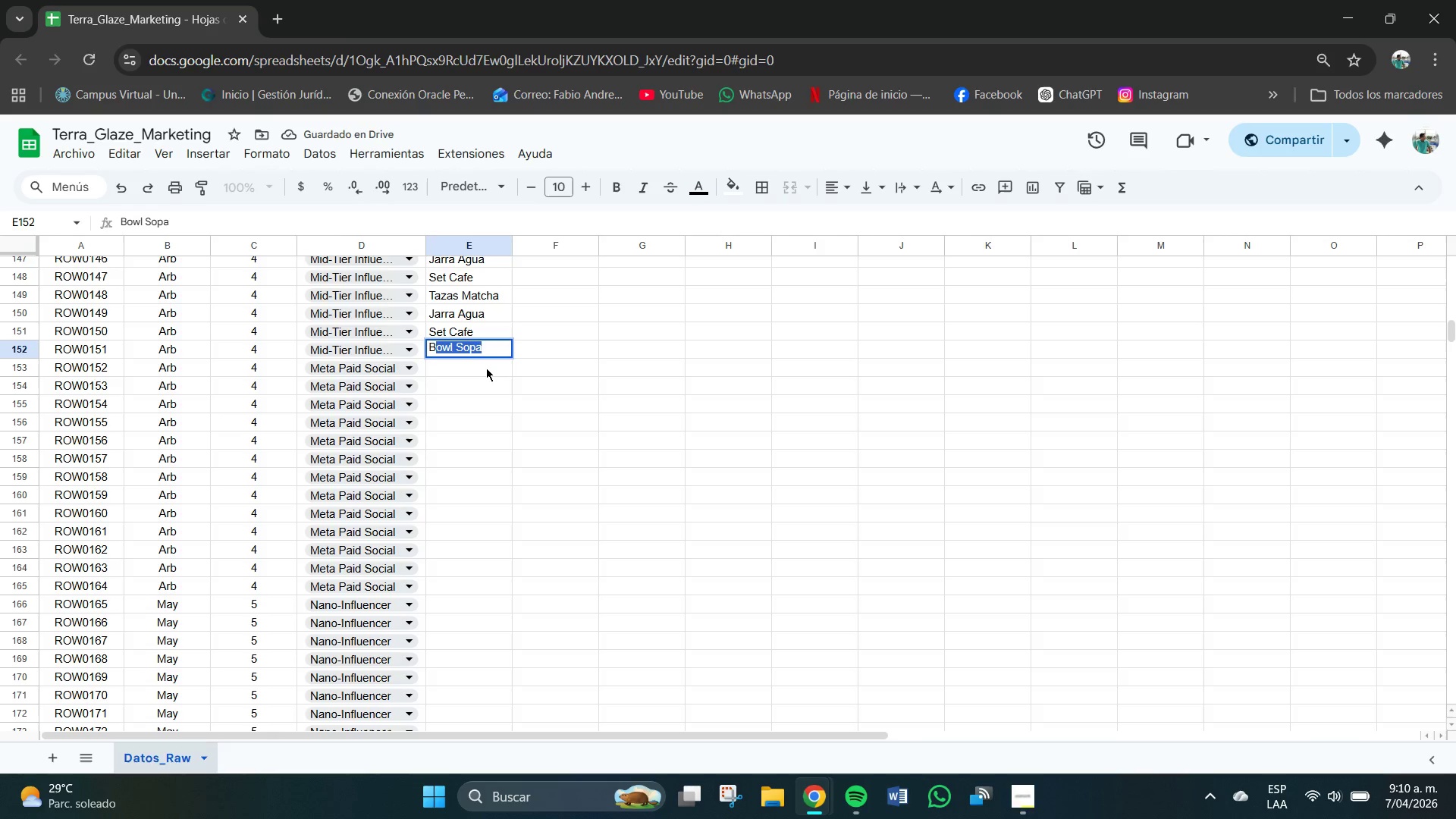 
key(CapsLock)
 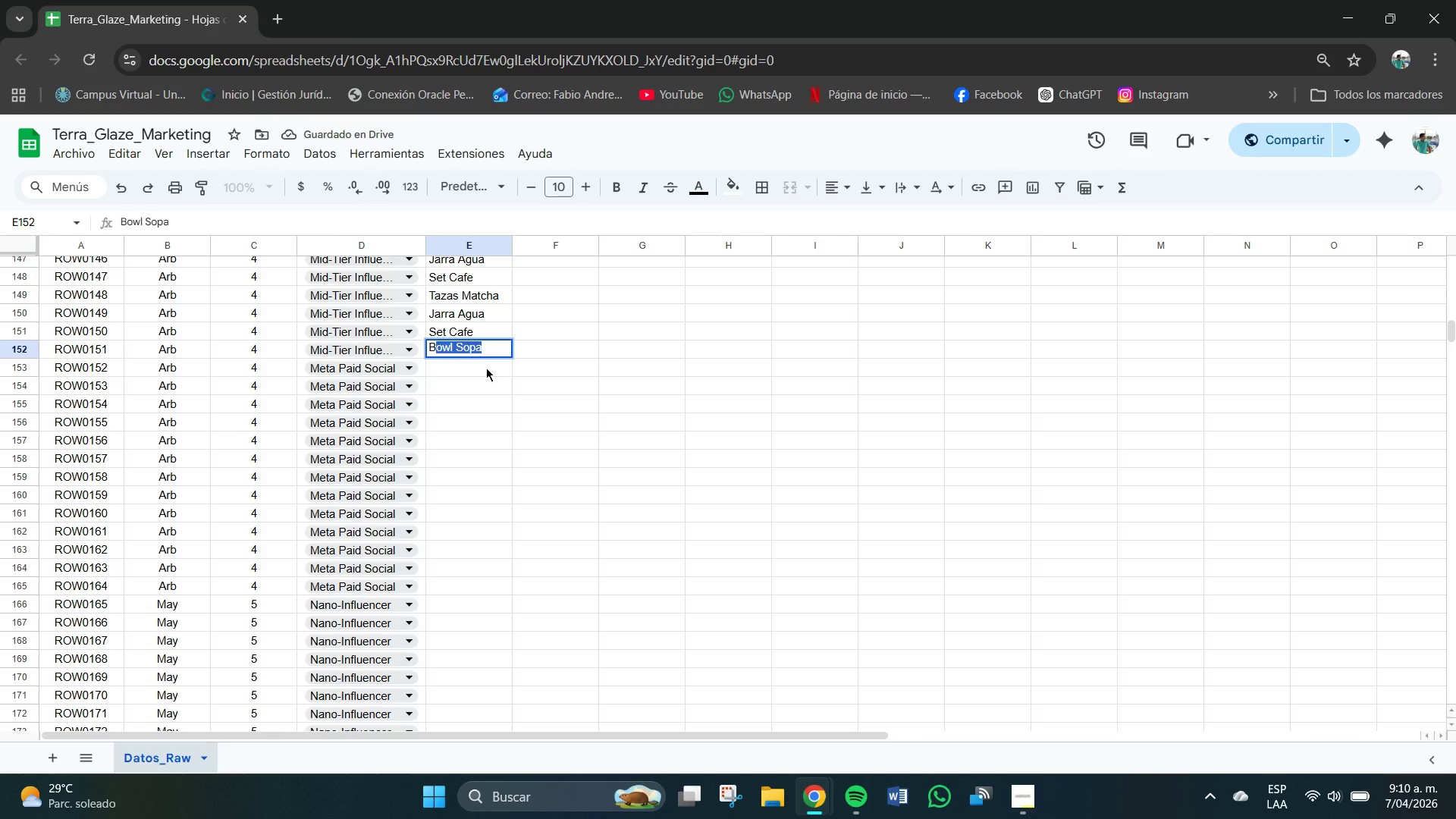 
key(Enter)
 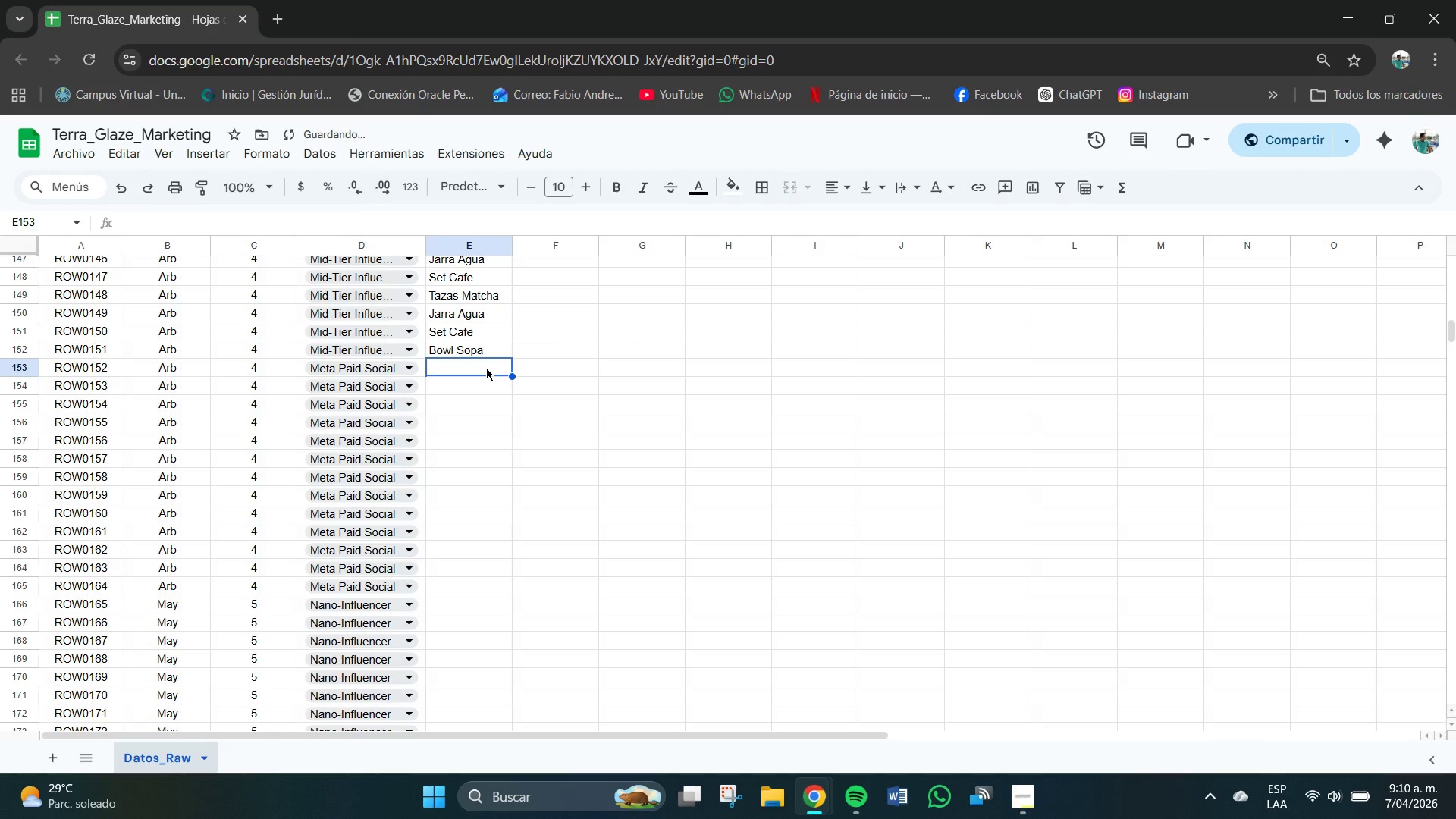 
key(CapsLock)
 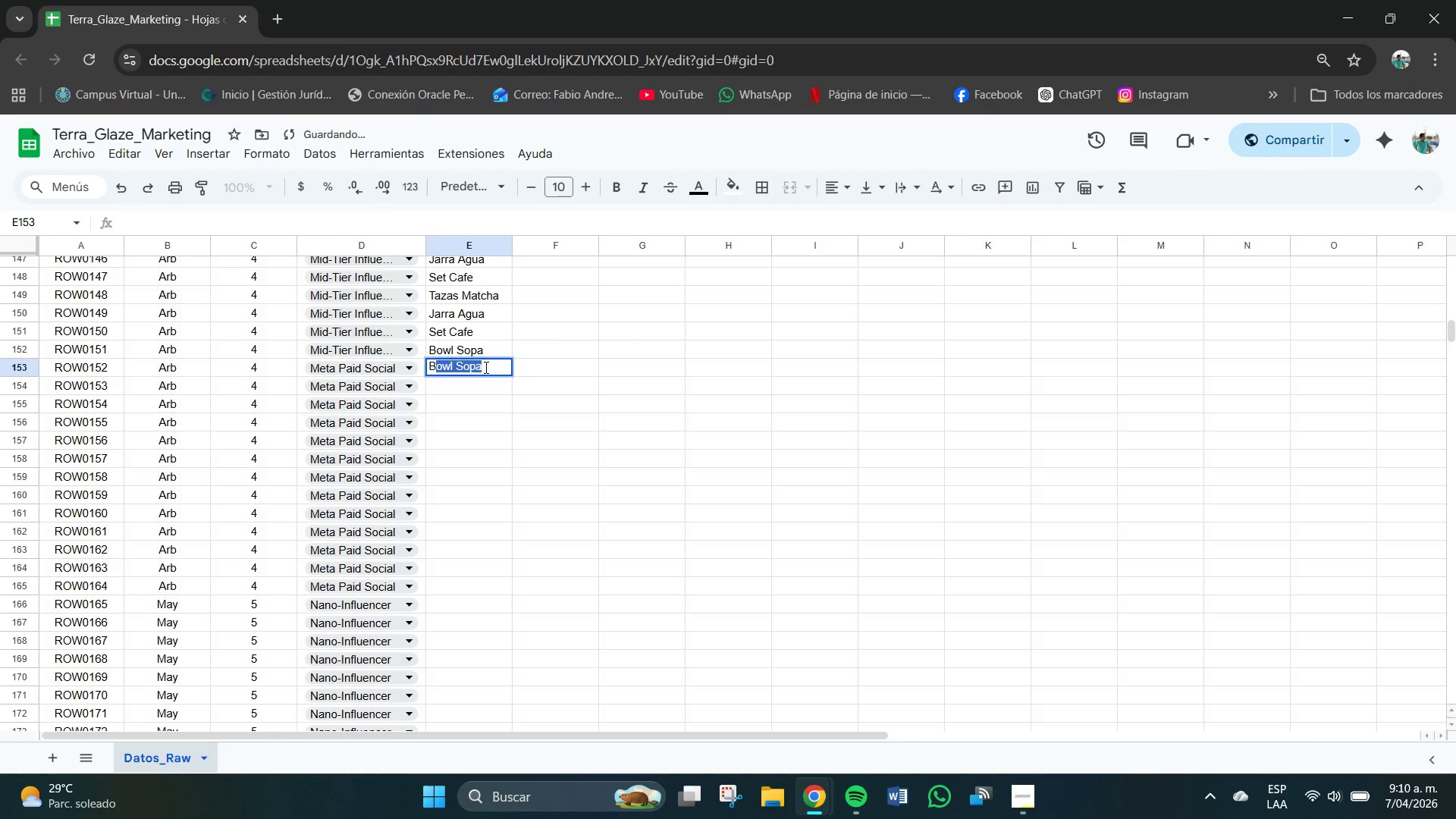 
key(B)
 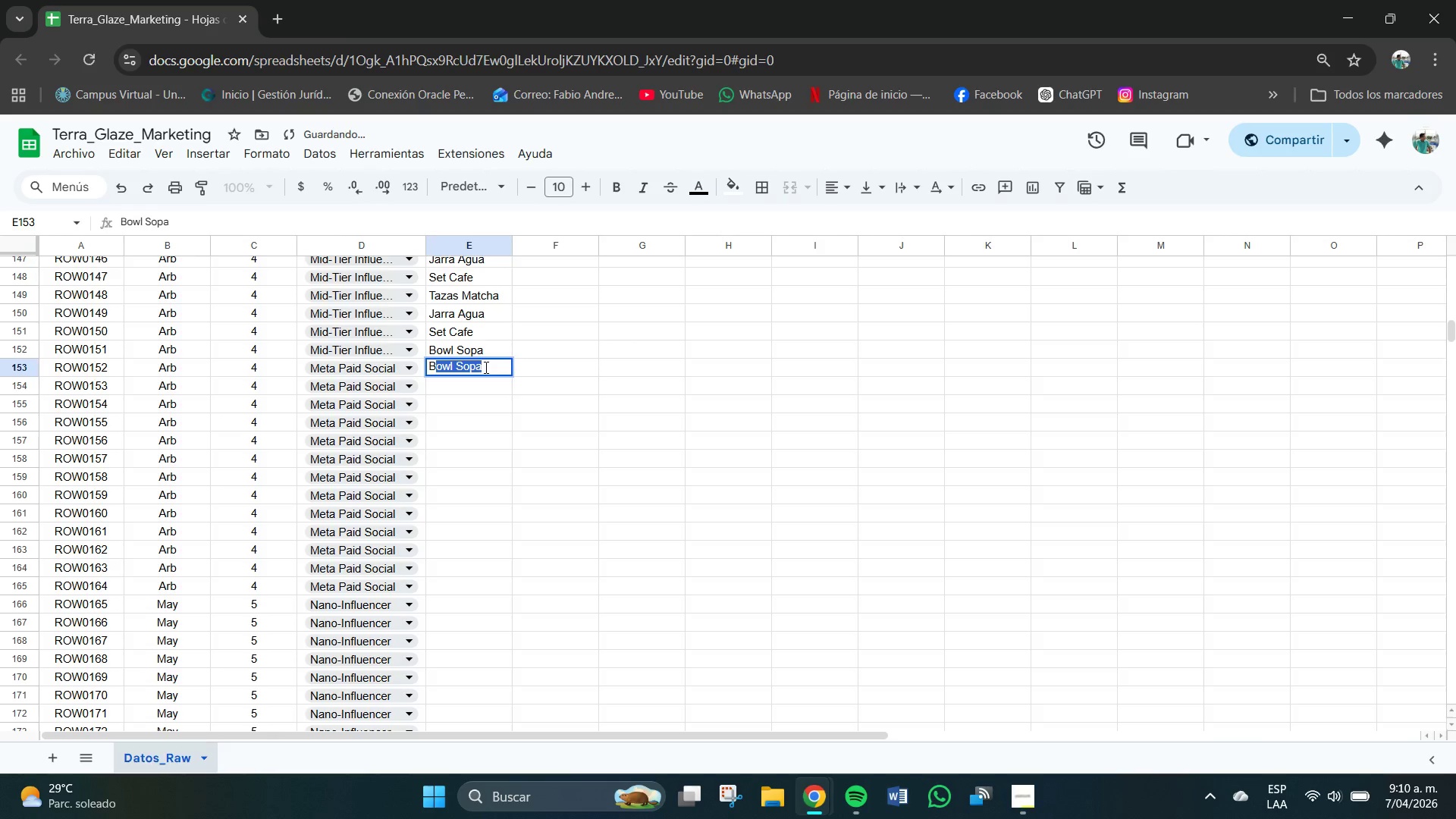 
key(Enter)
 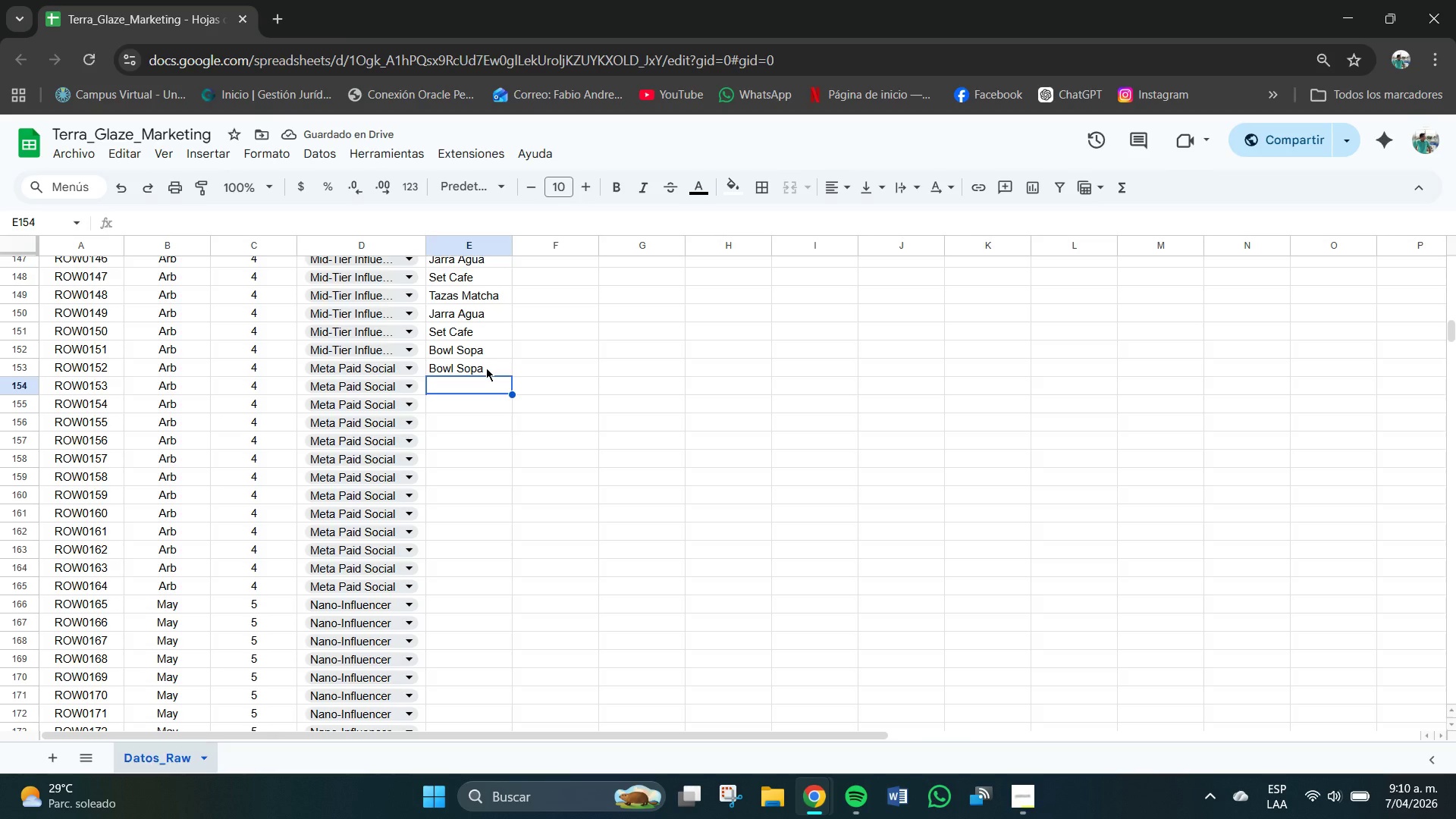 
type(jARR)
key(Backspace)
key(Backspace)
key(Backspace)
key(Backspace)
type(Jarra Agua)
 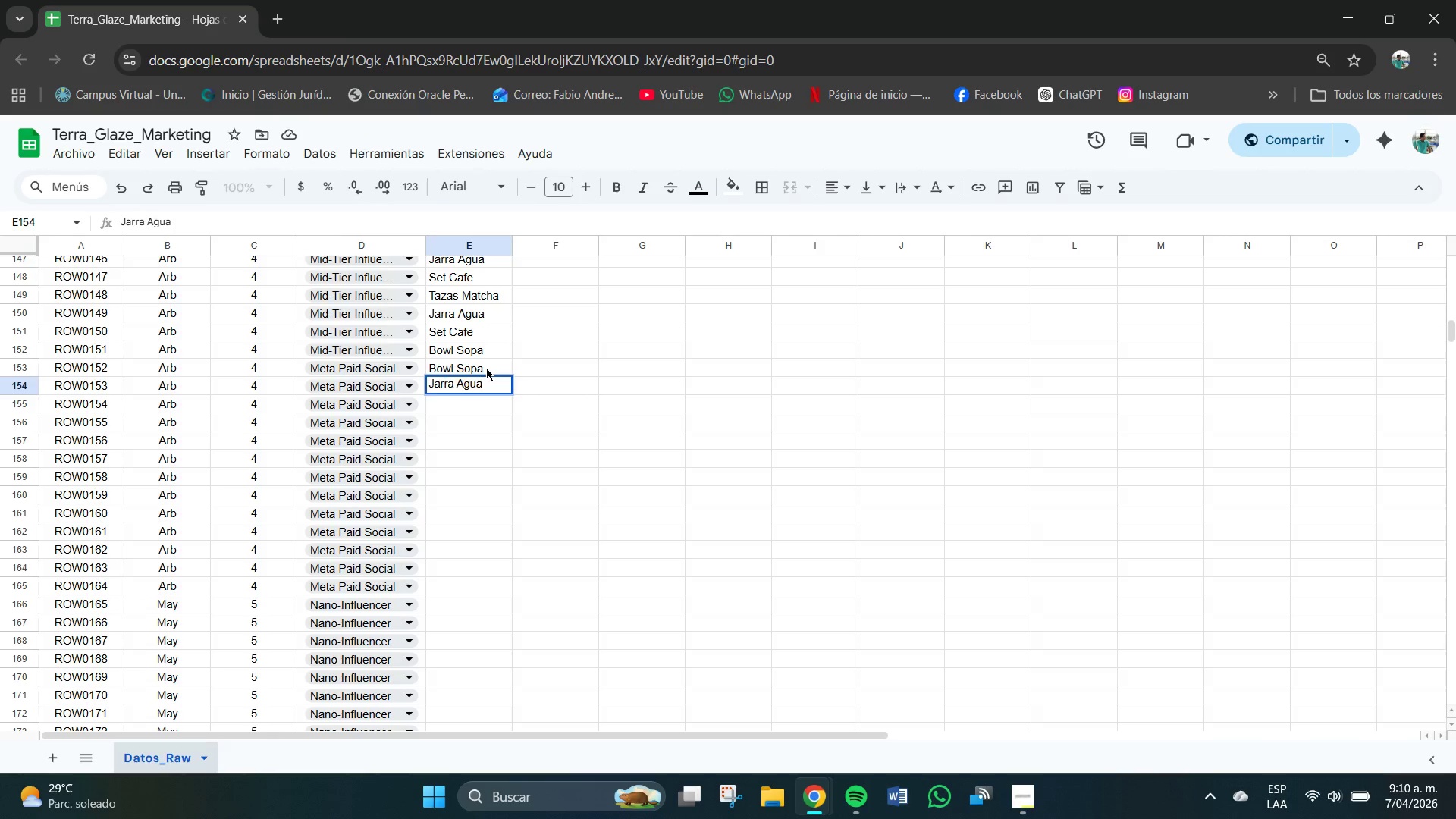 
key(Enter)
 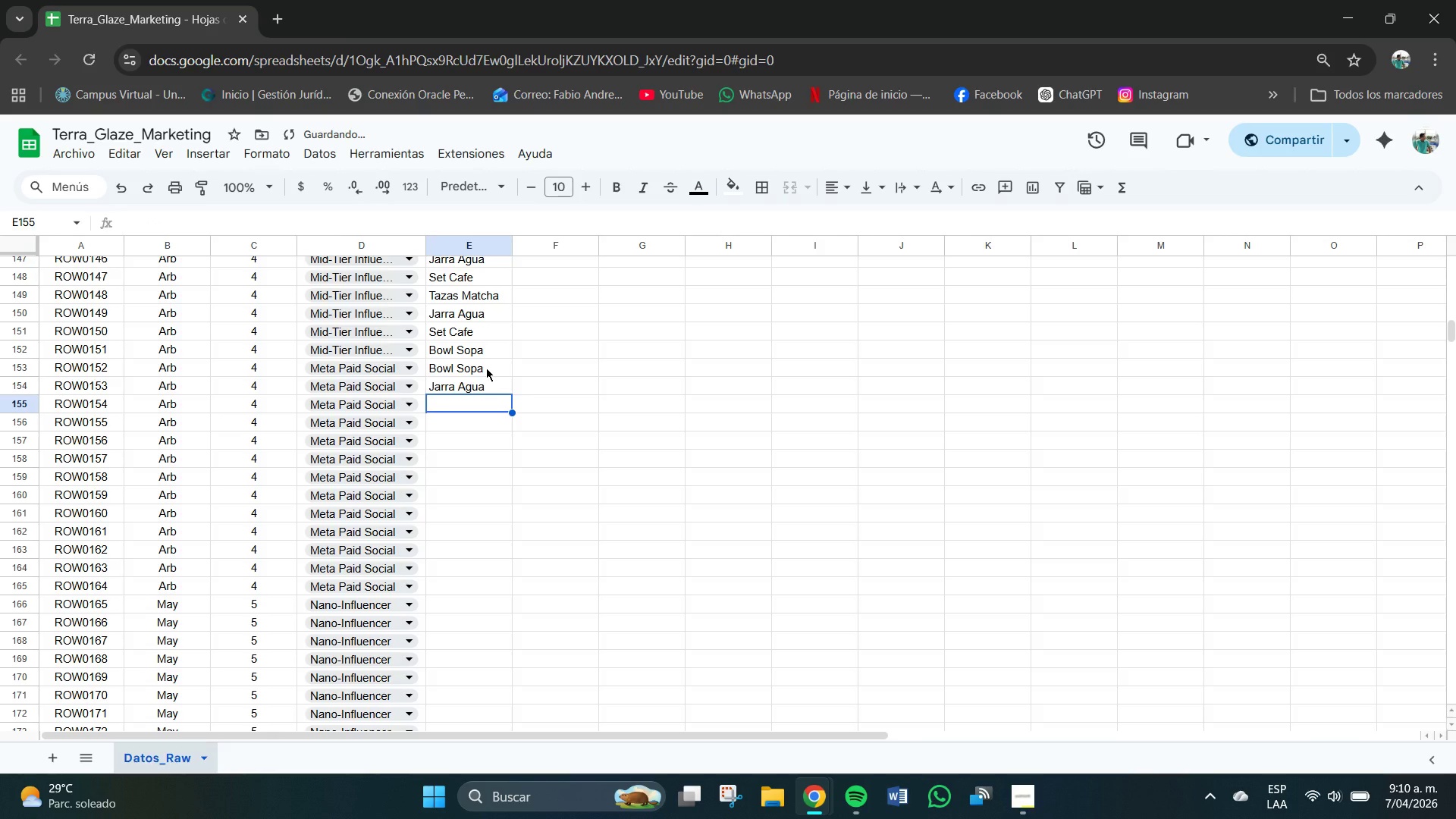 
key(CapsLock)
 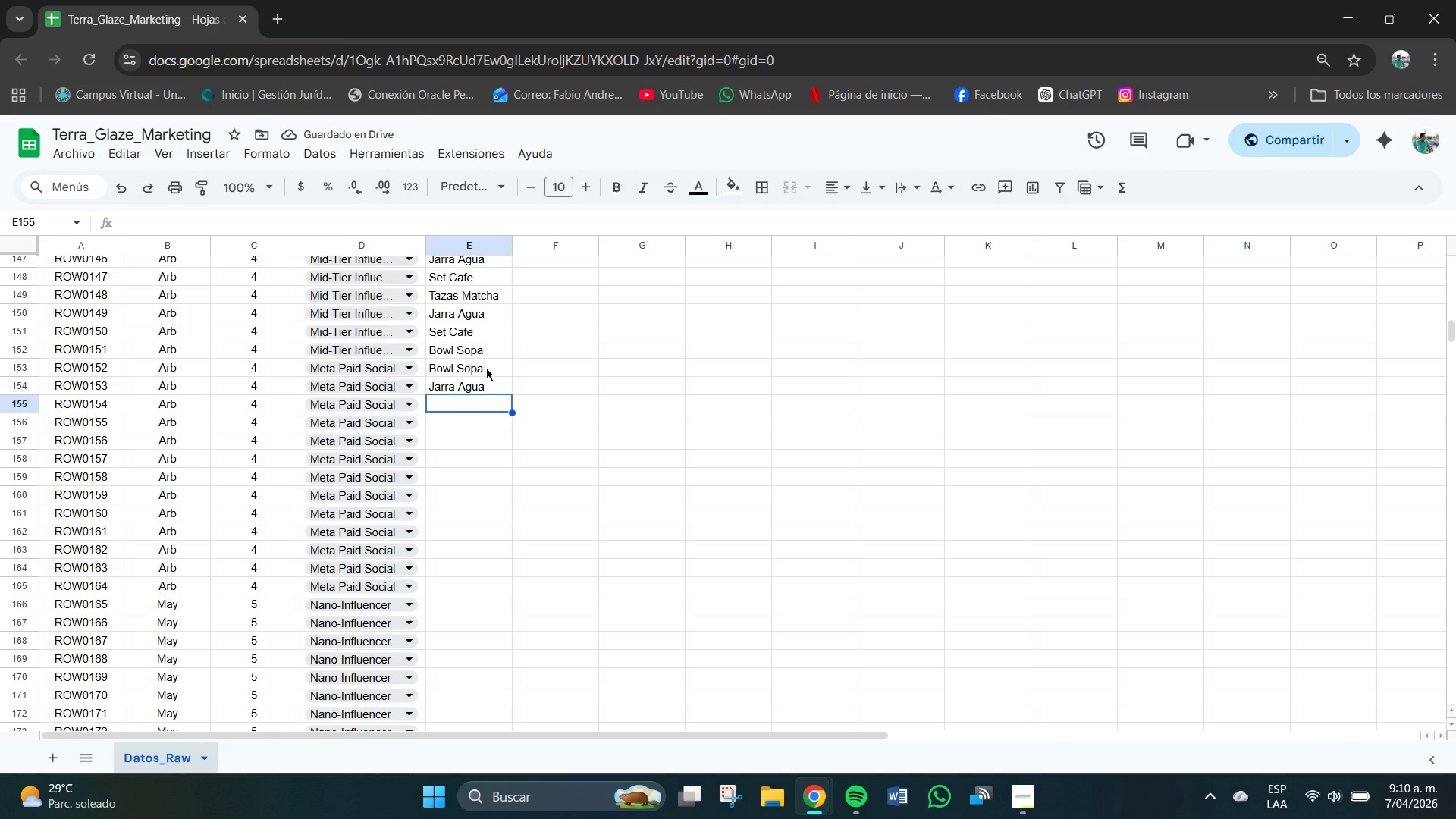 
key(P)
 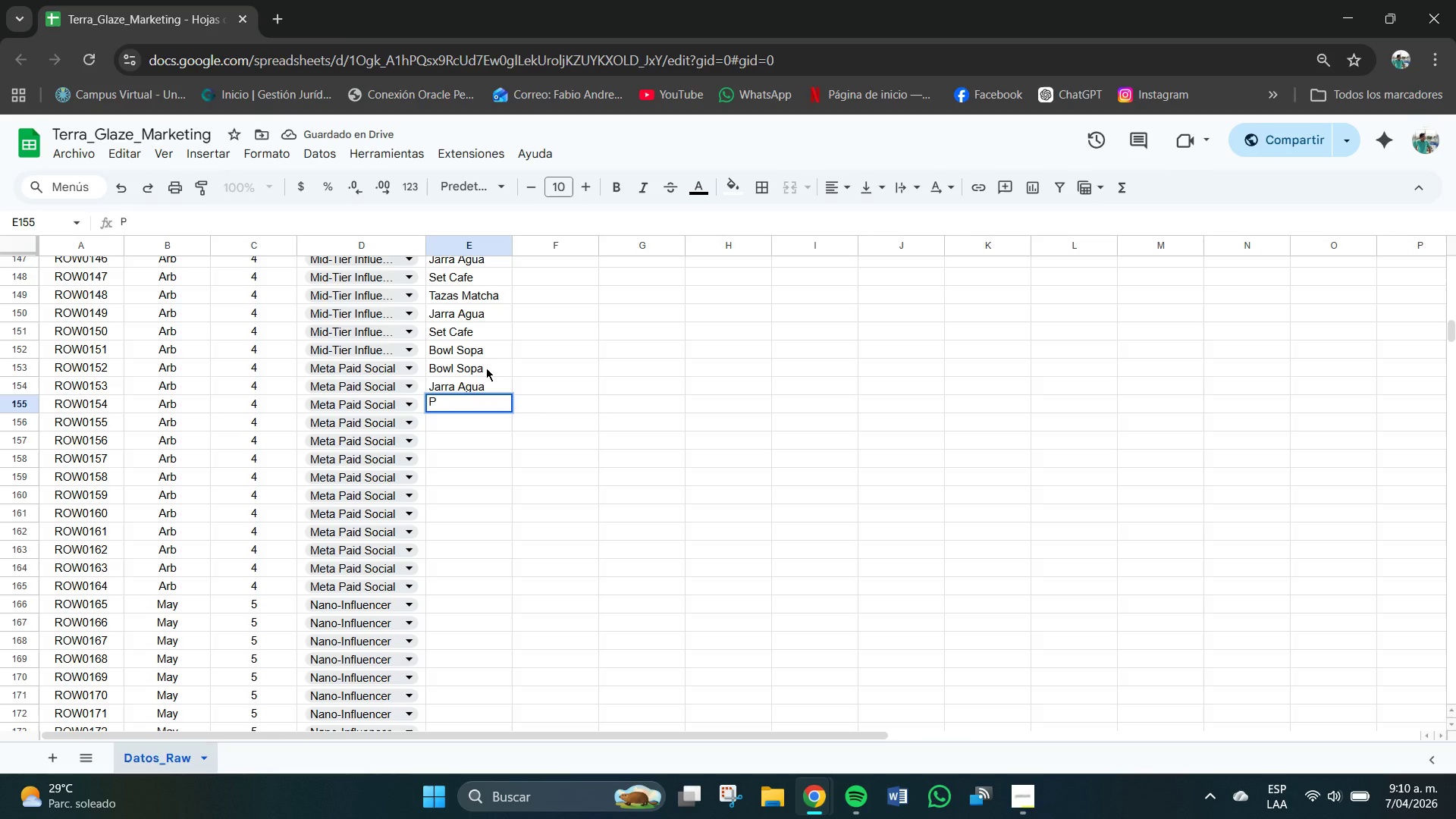 
key(CapsLock)
 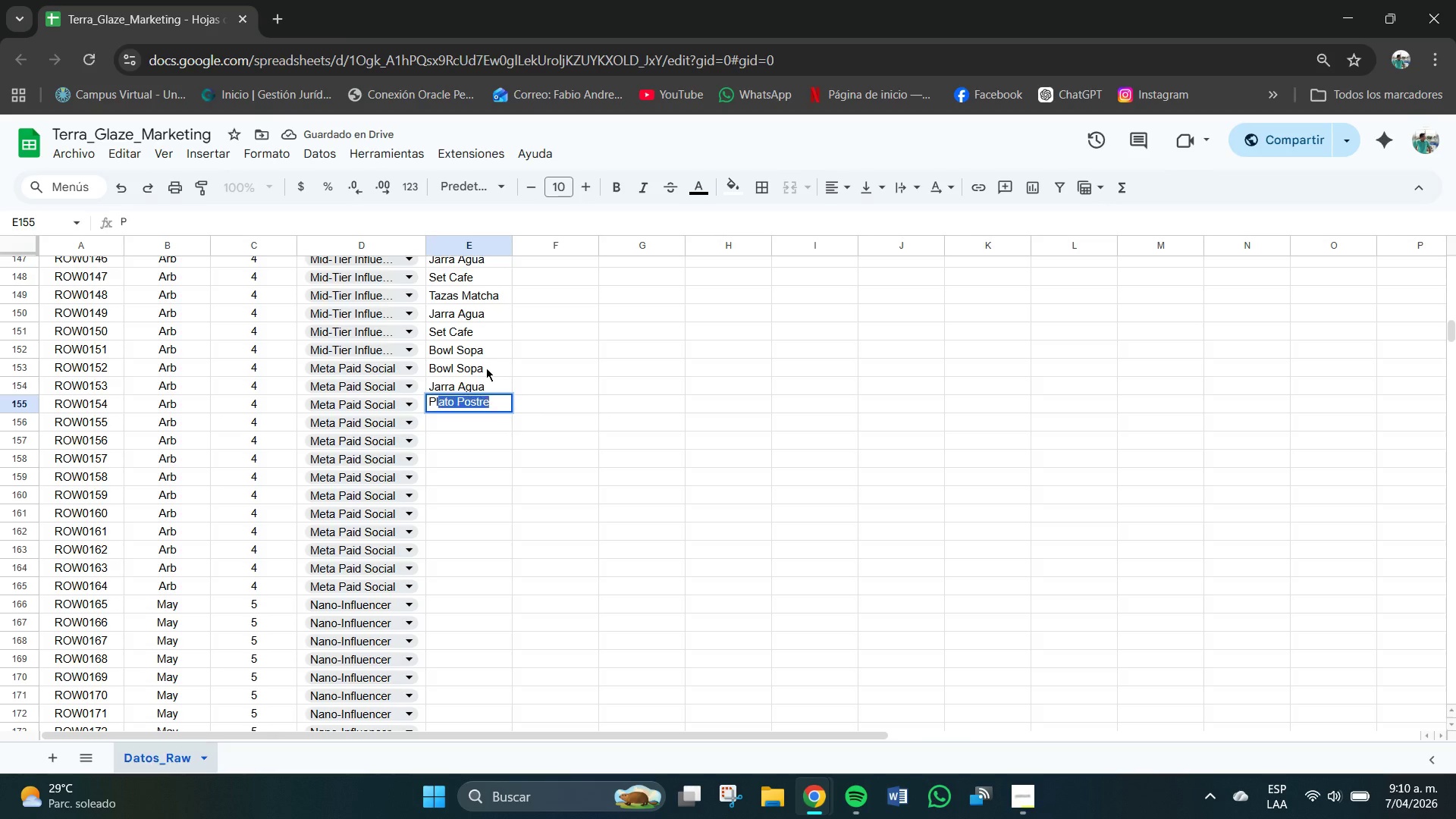 
key(L)
 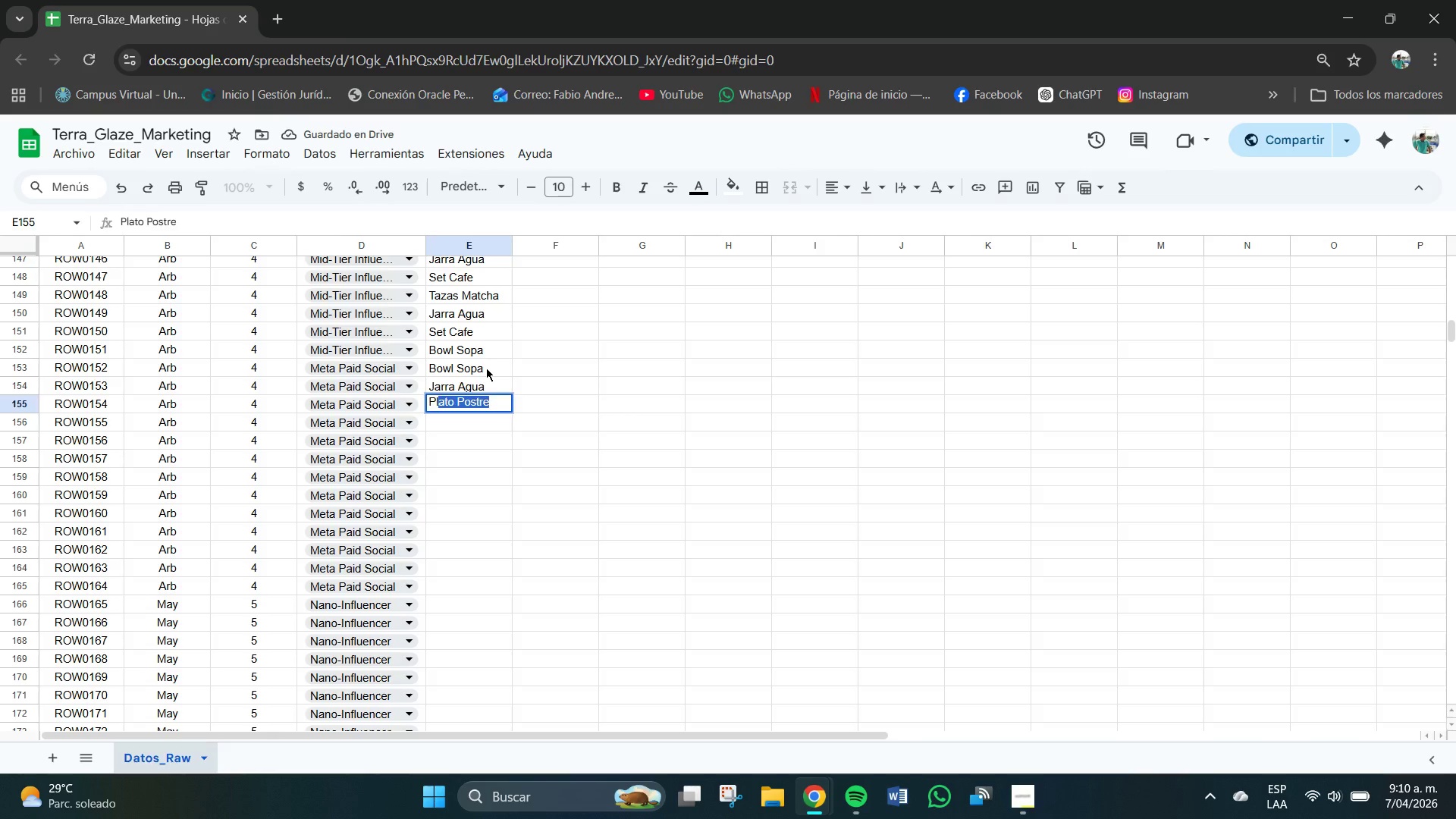 
key(Enter)
 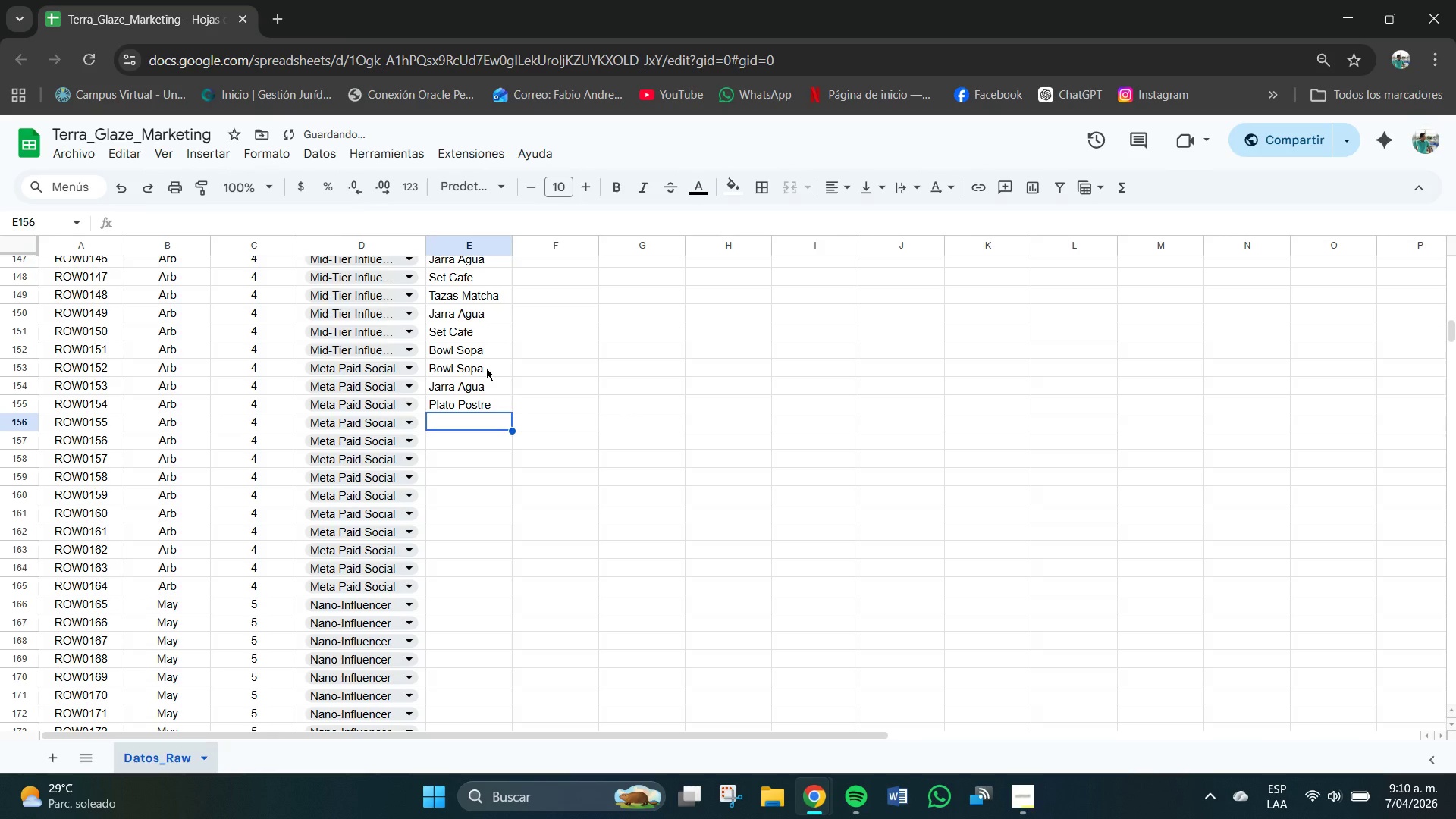 
key(CapsLock)
 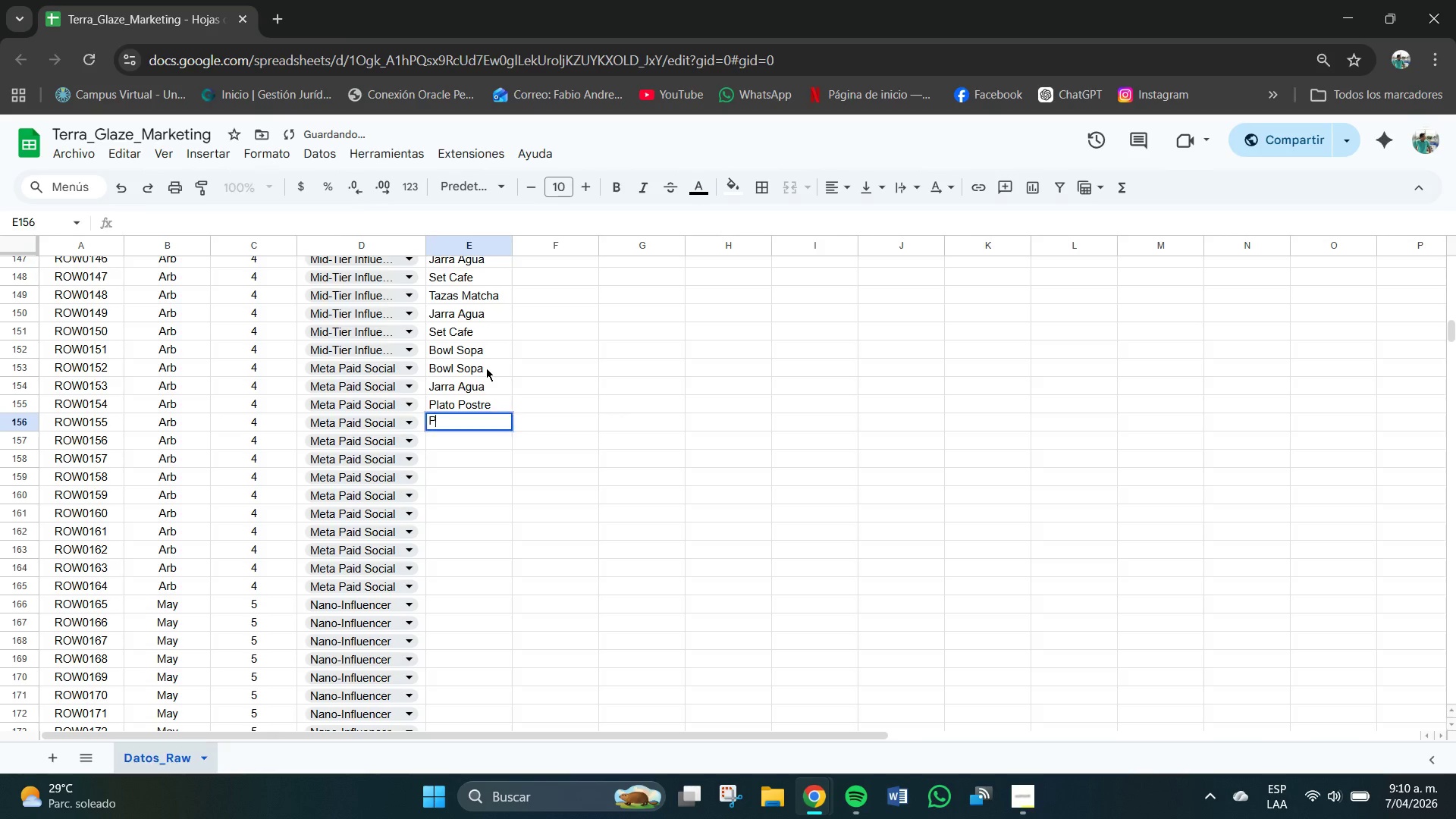 
key(P)
 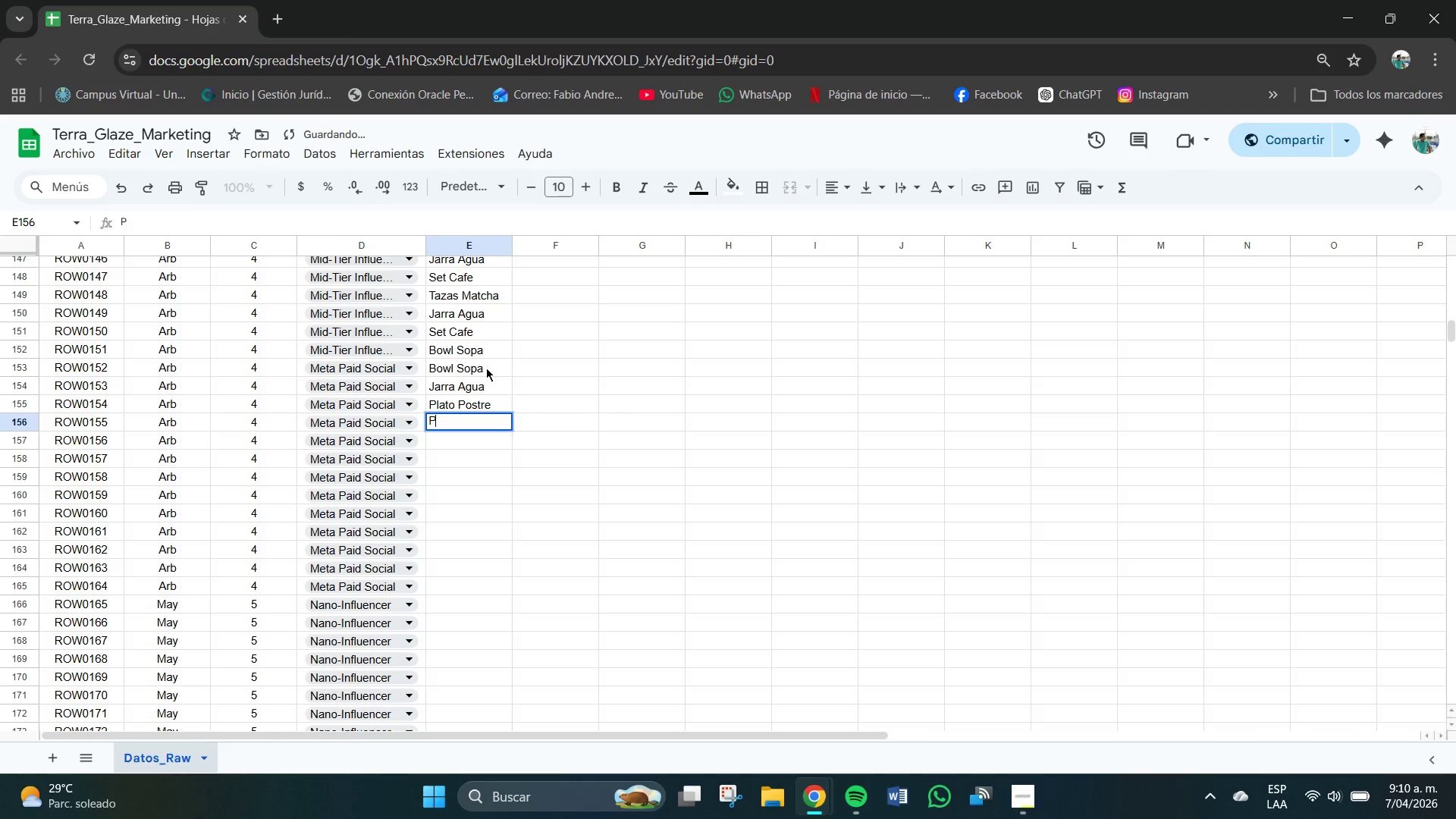 
key(CapsLock)
 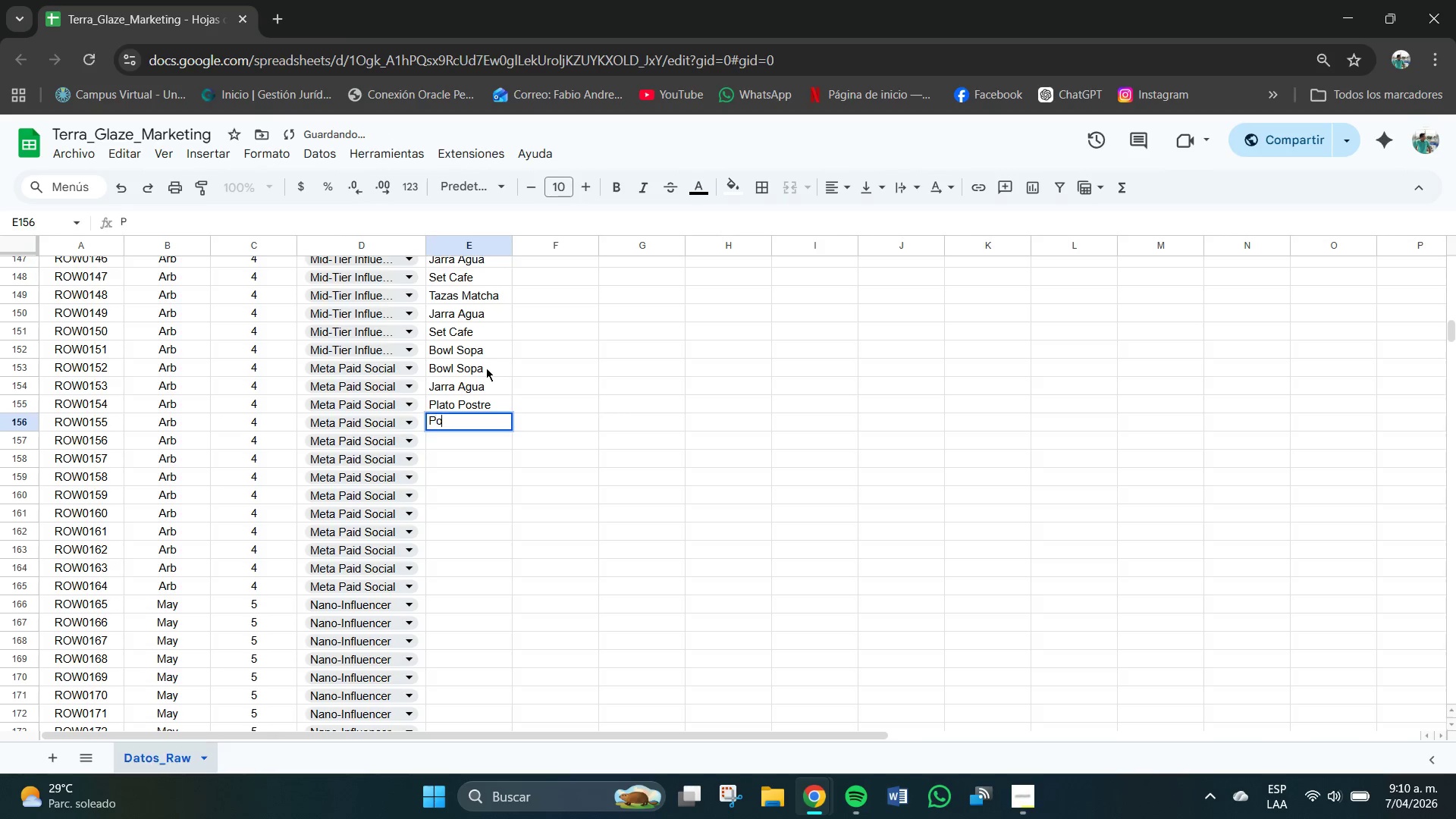 
key(O)
 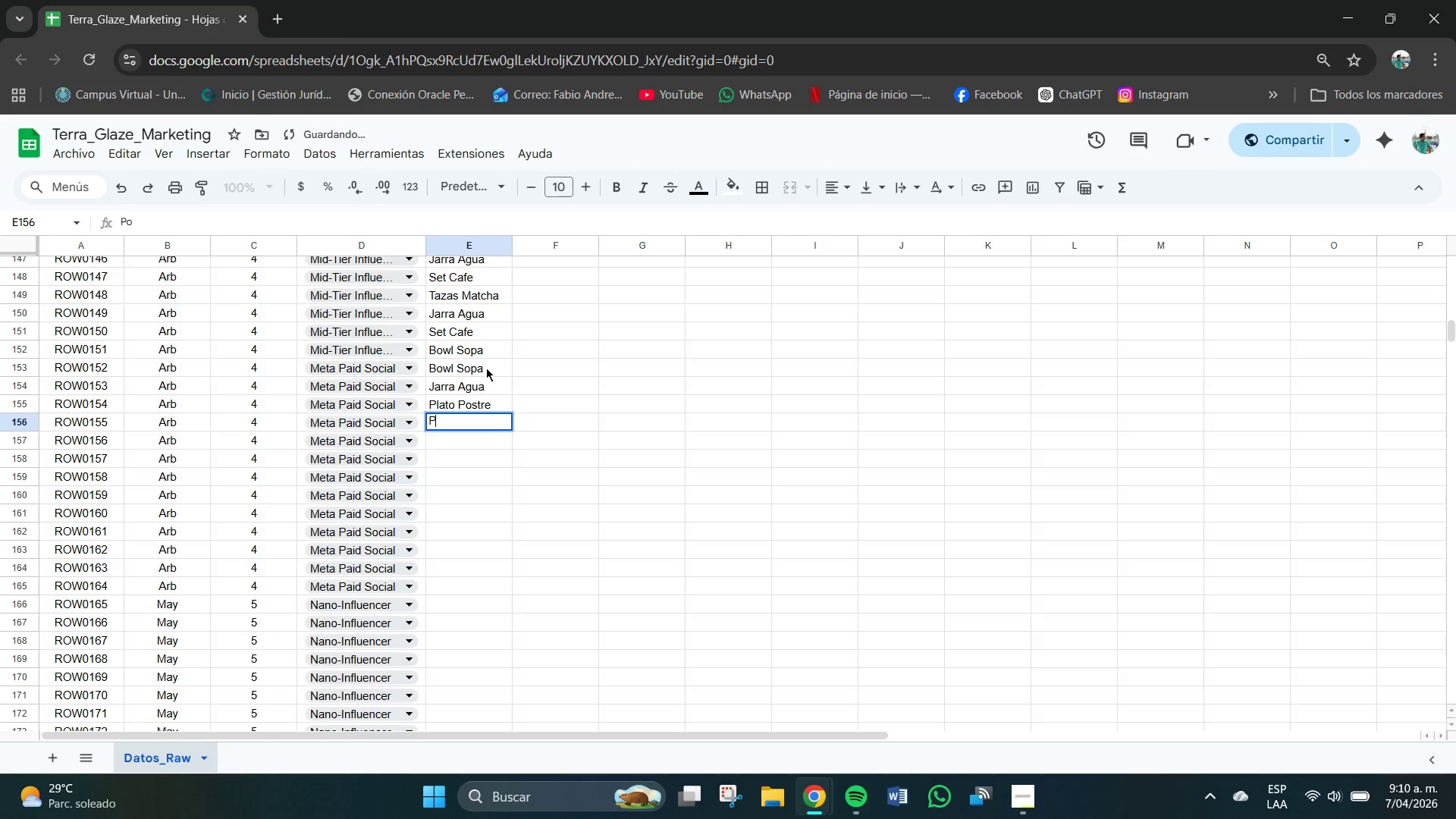 
key(Backspace)
 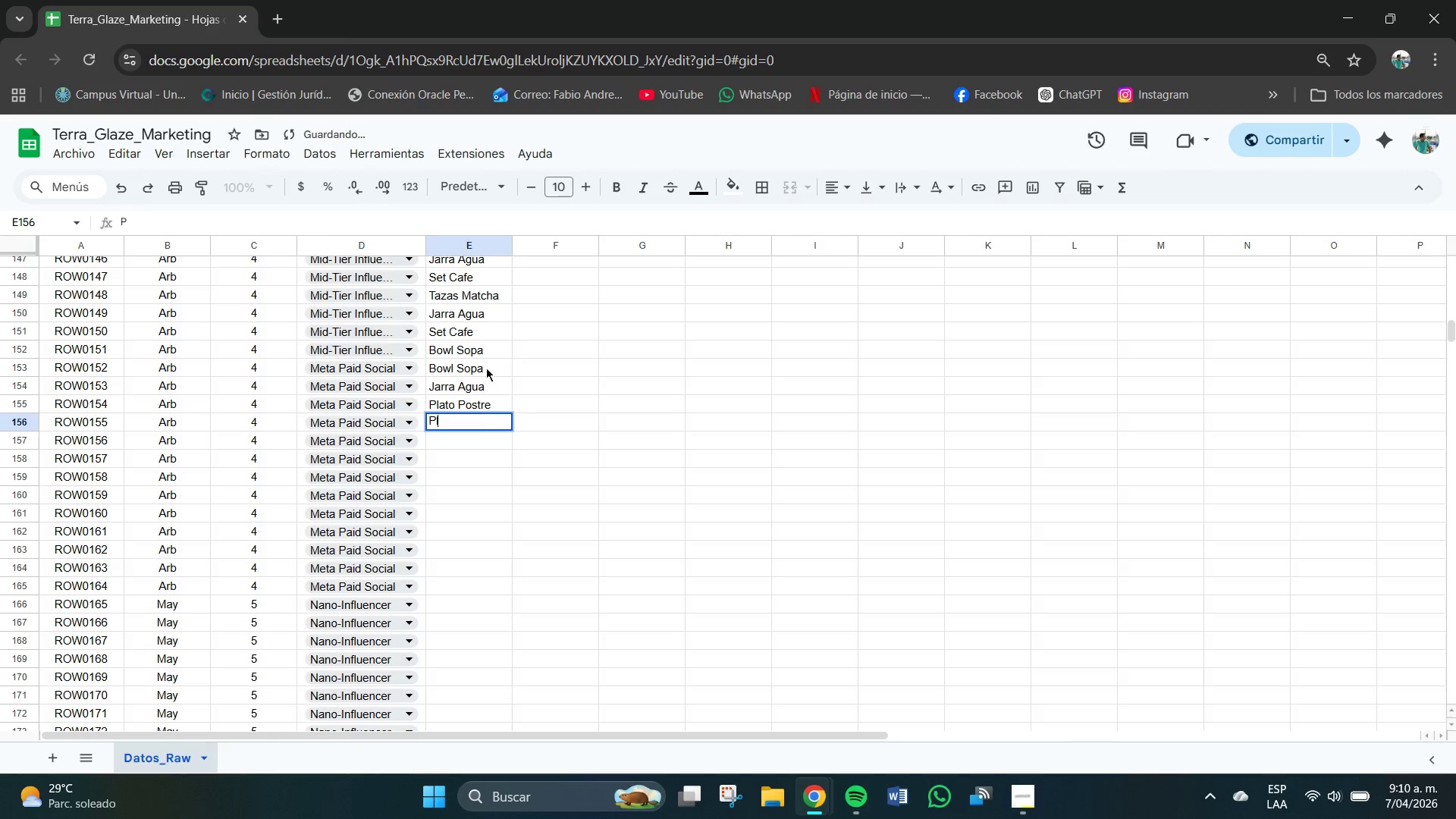 
key(L)
 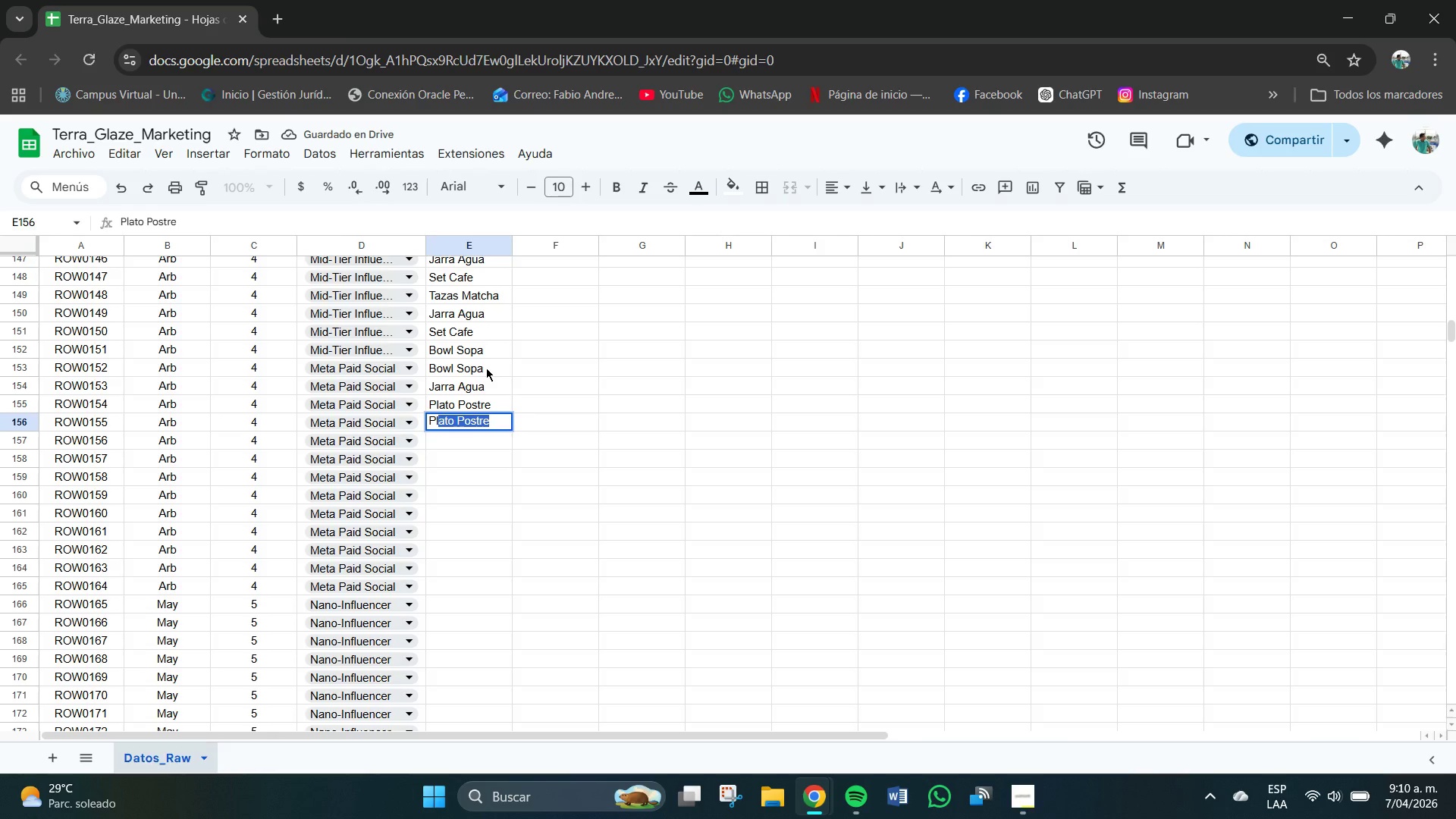 
key(Enter)
 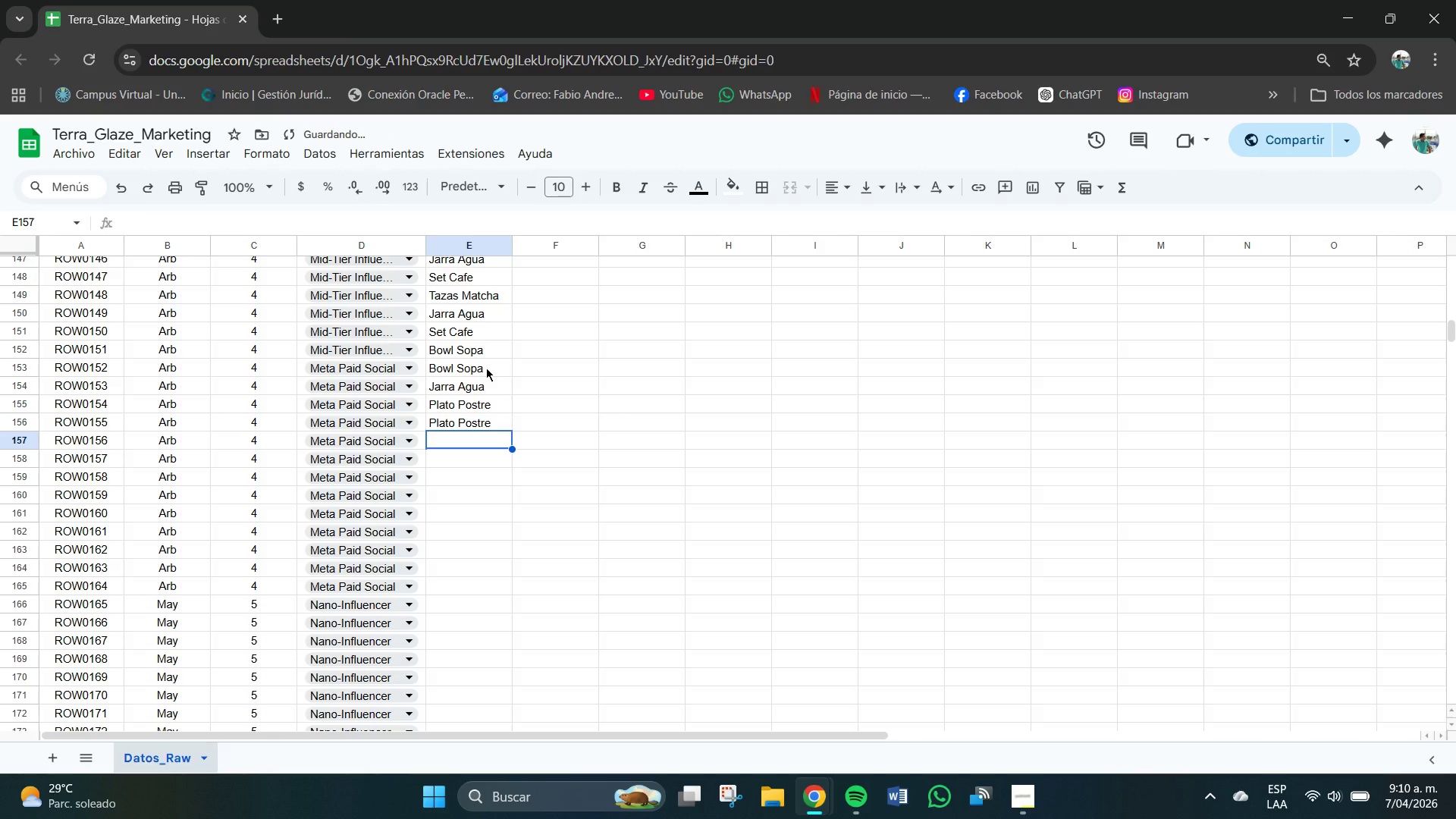 
type(Sset[NumLock])
key(Backspace)
key(Backspace)
key(Backspace)
type(et Ce)
 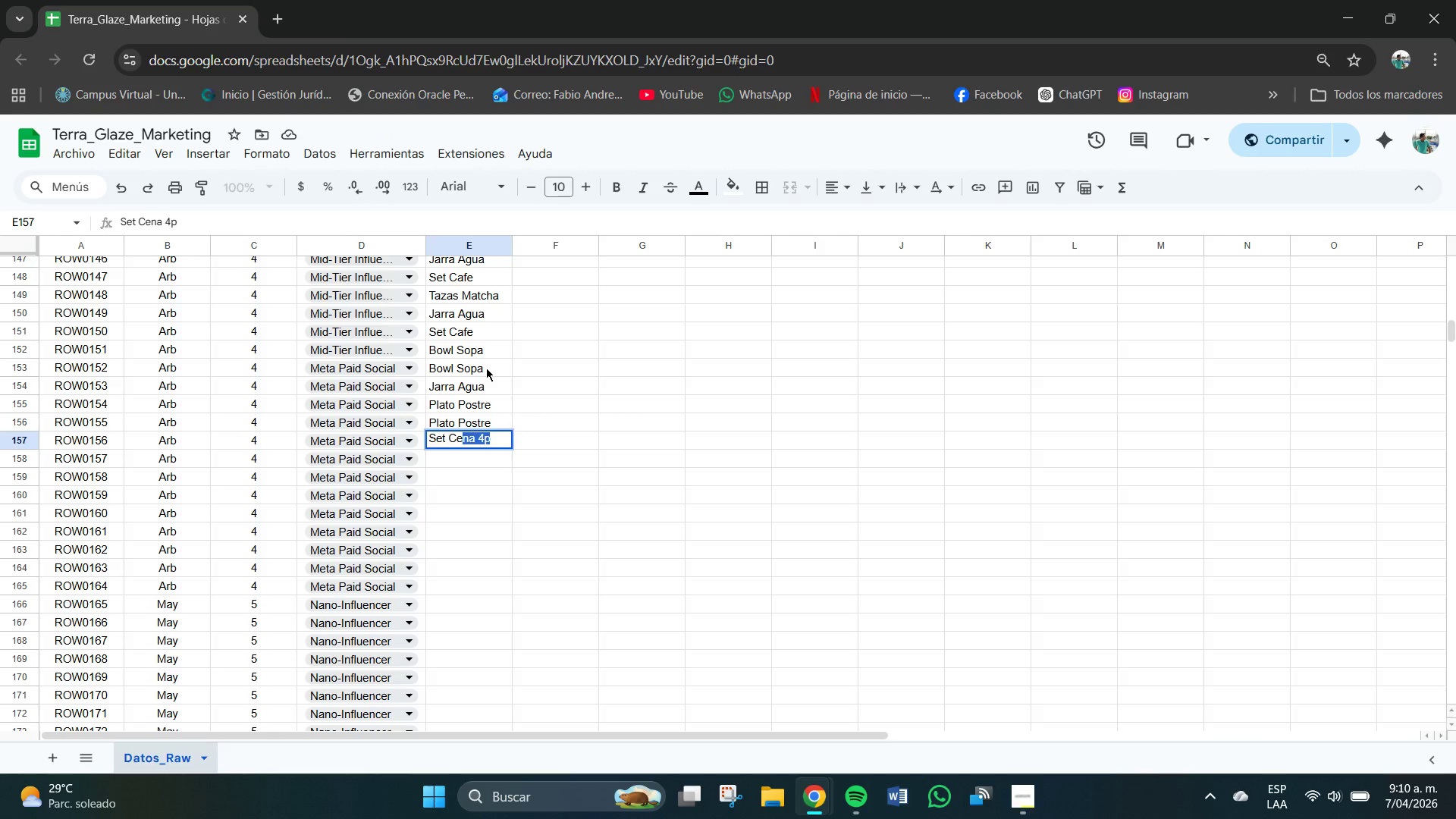 
key(Enter)
 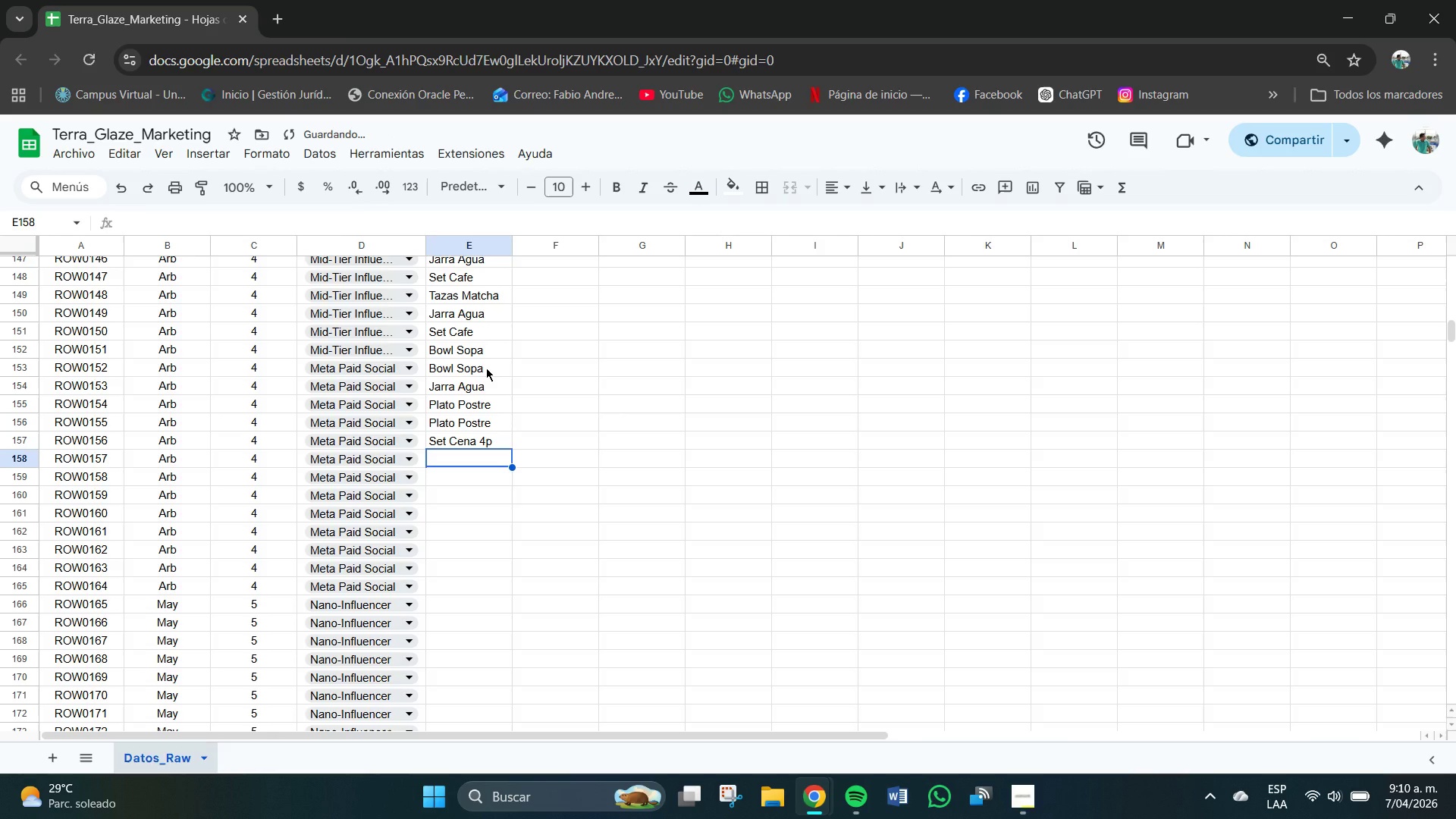 
key(CapsLock)
 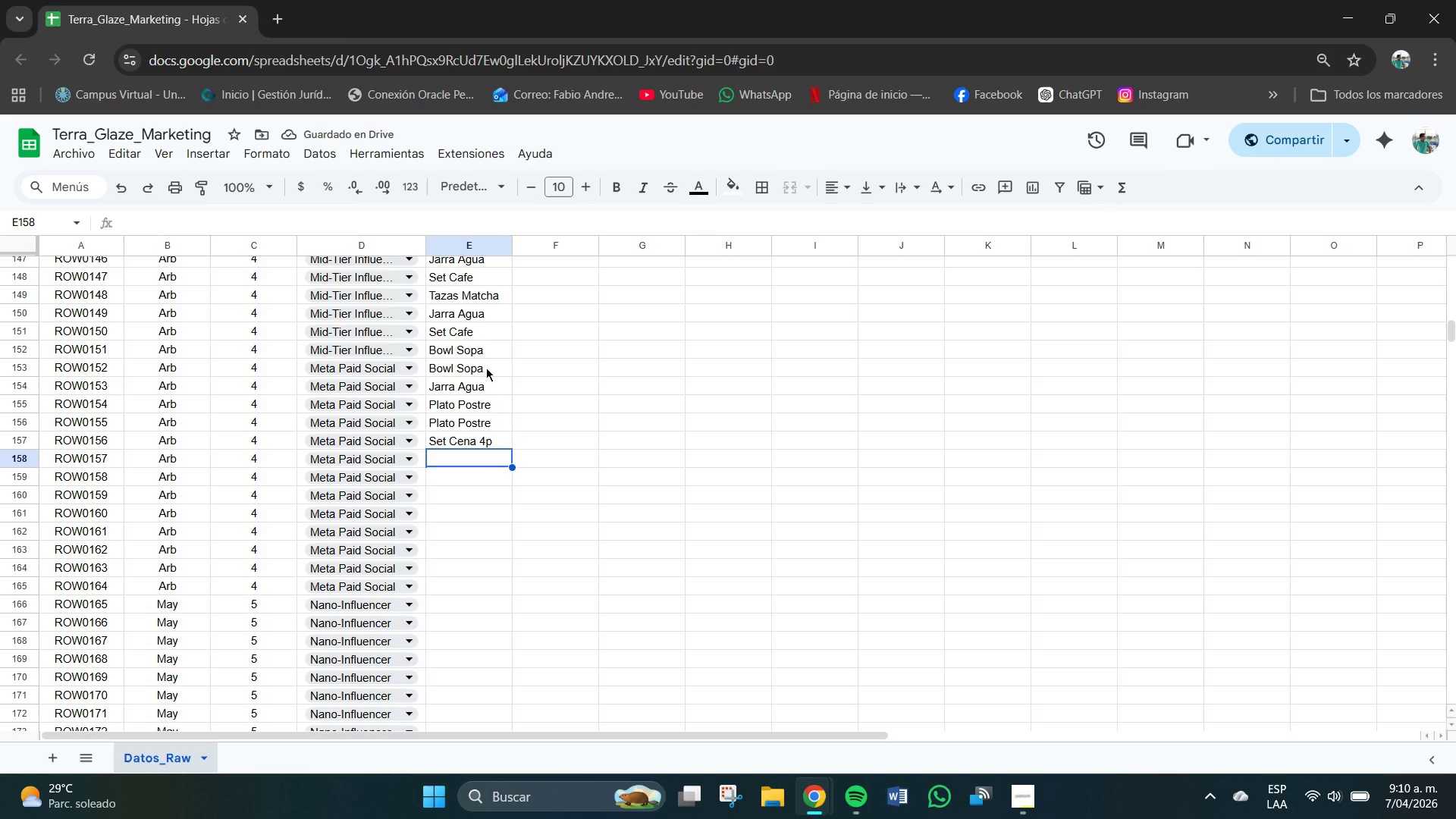 
key(P)
 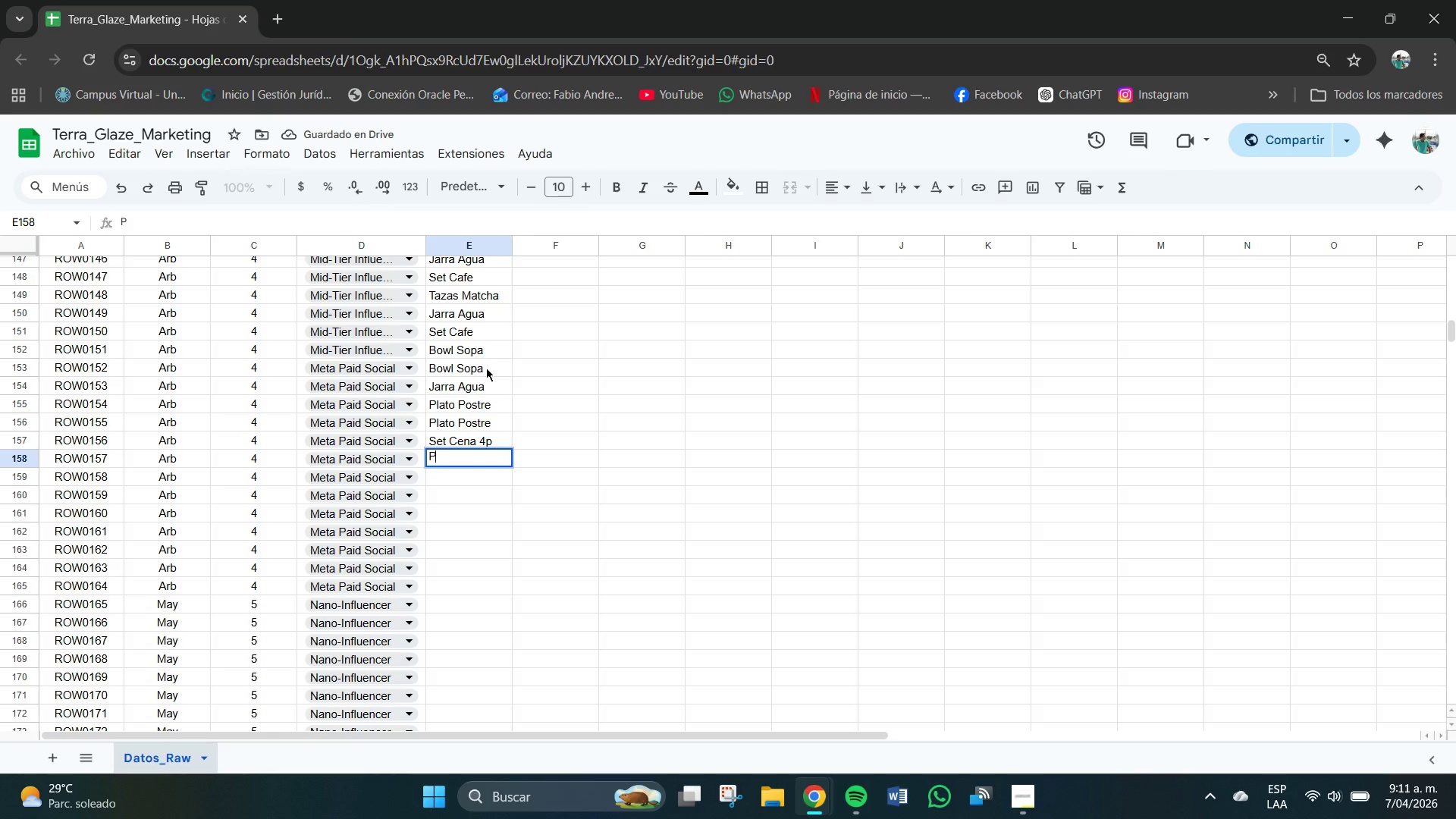 
key(CapsLock)
 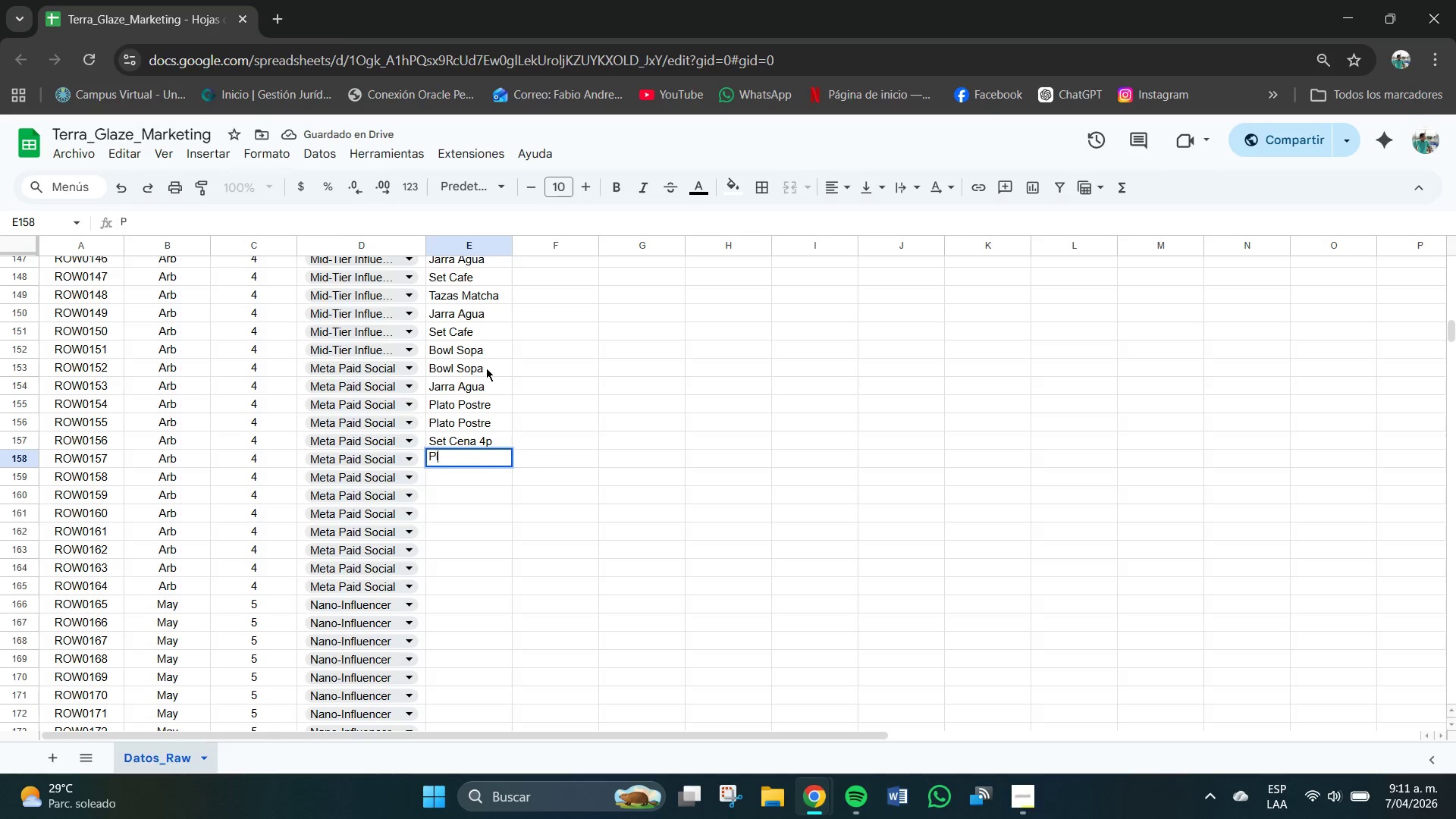 
key(L)
 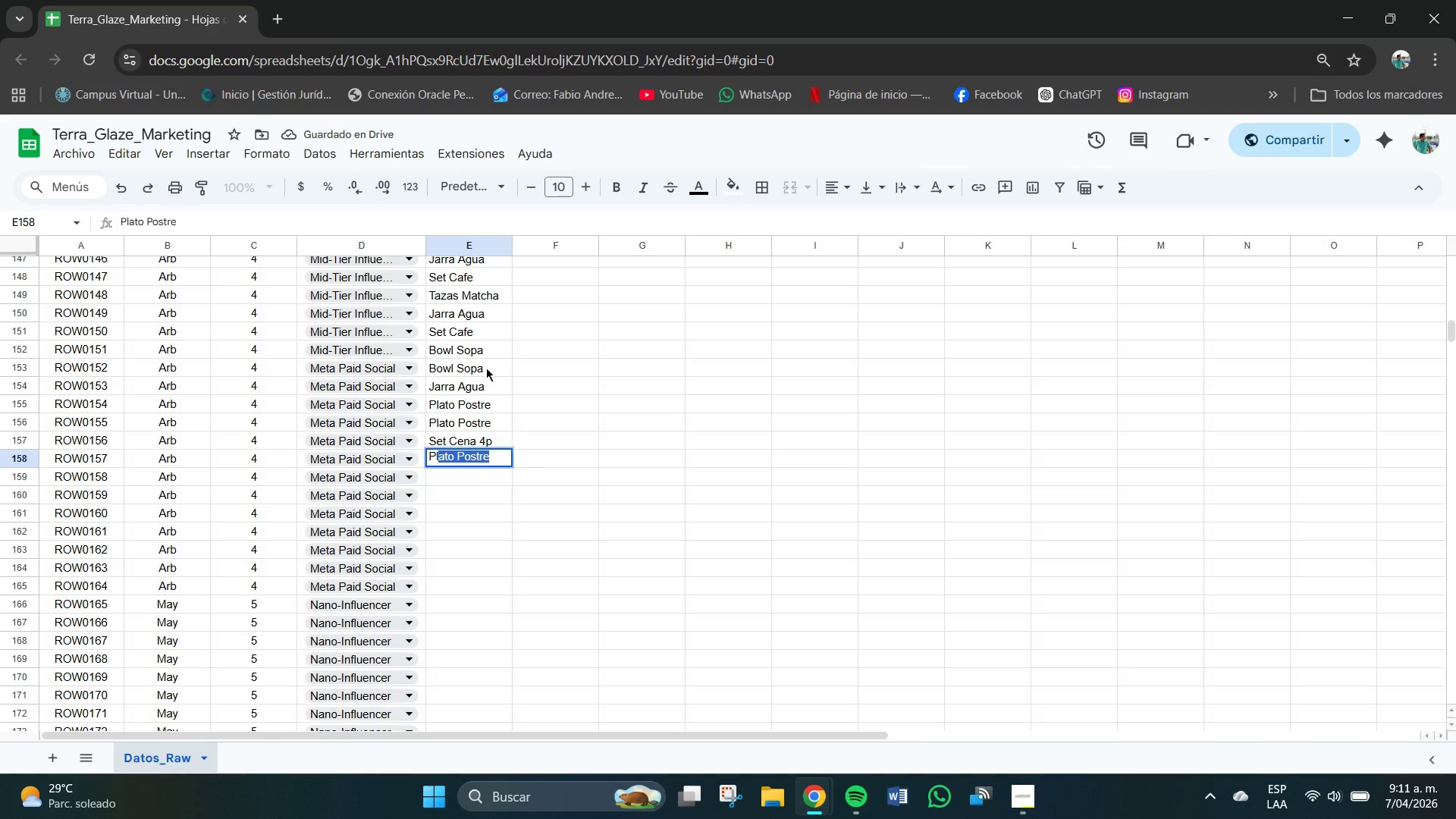 
key(Enter)
 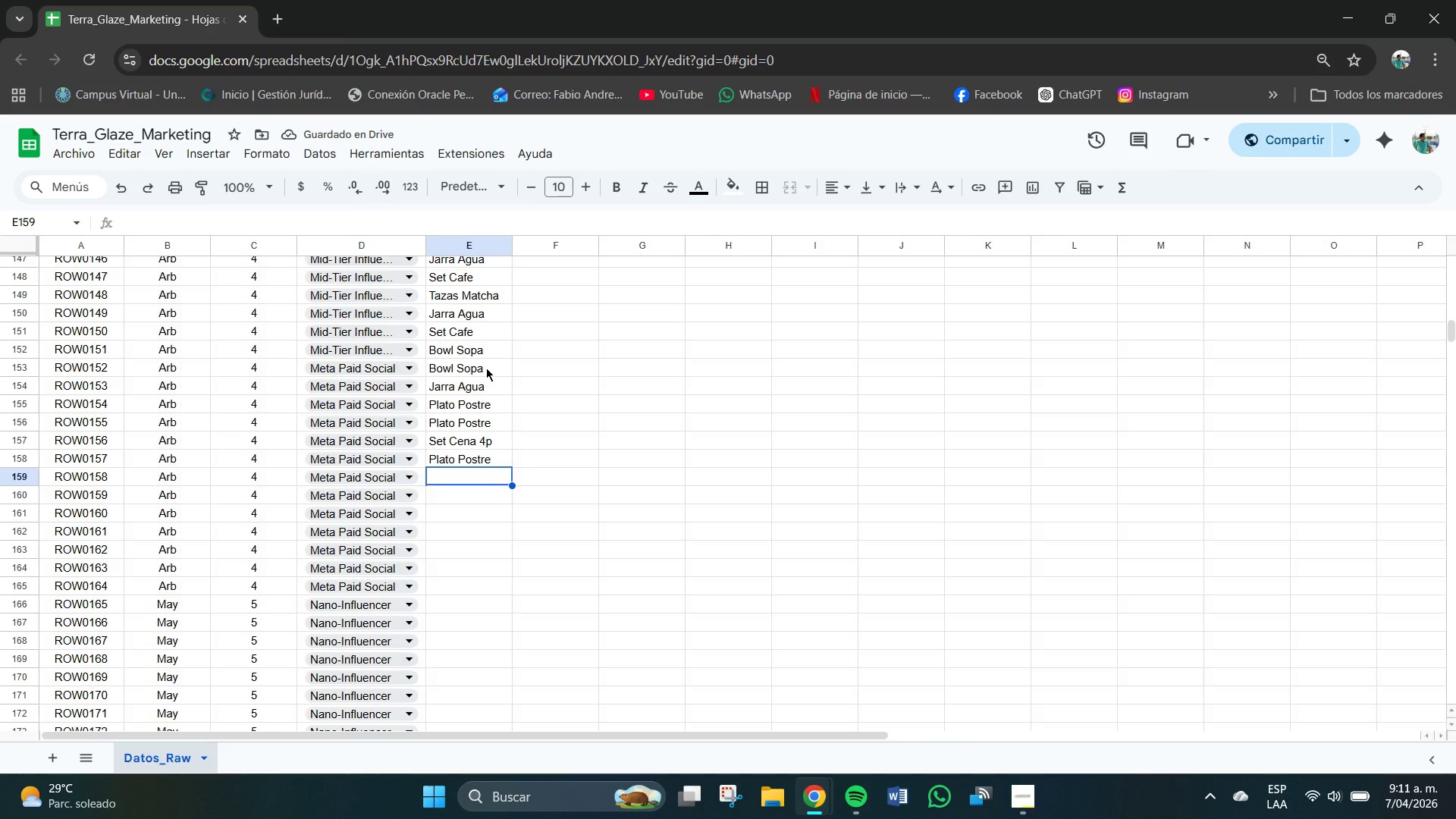 
wait(5.97)
 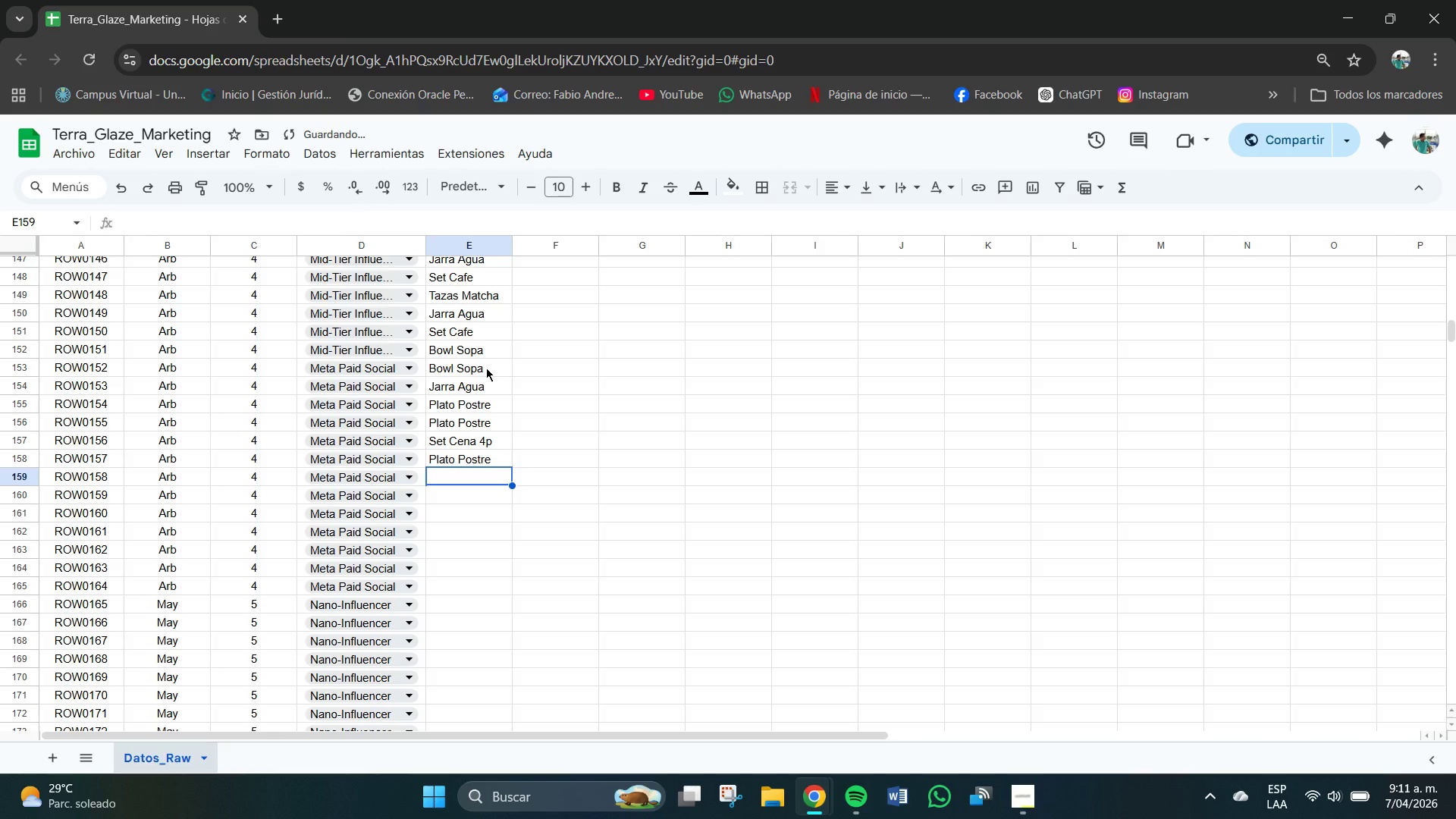 
type(Jarra Agua )
 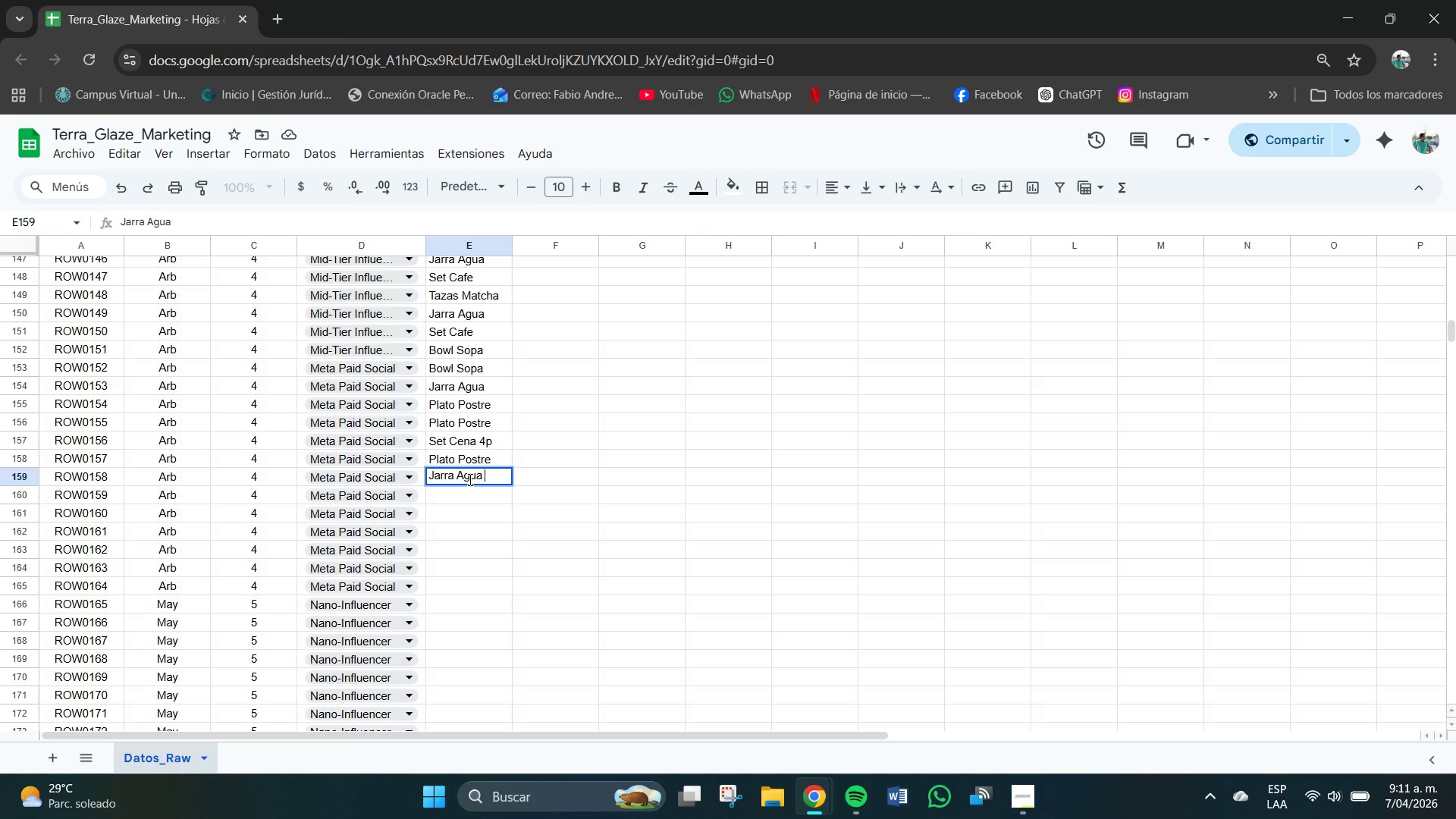 
key(Enter)
 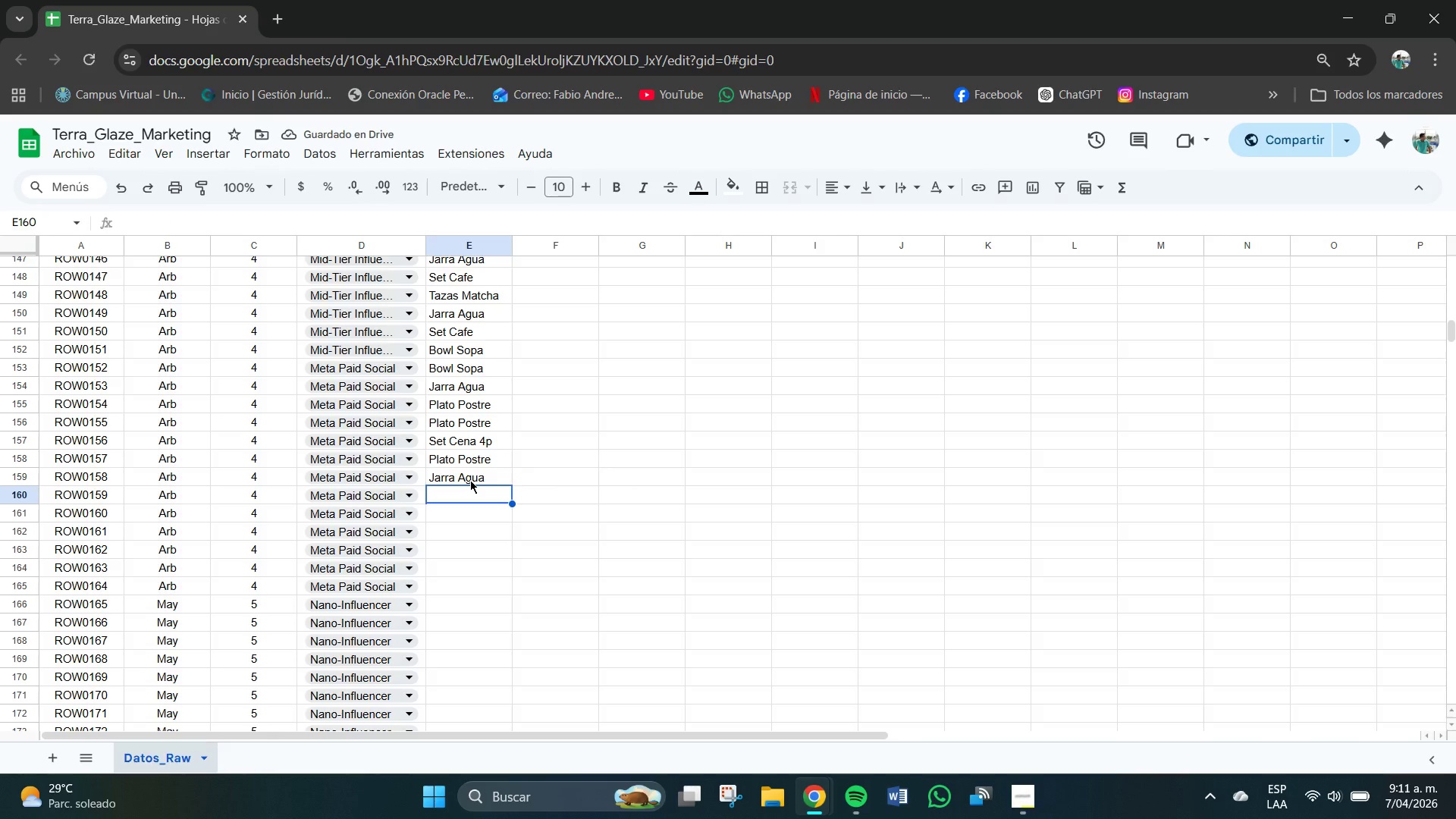 
type(Pla)
 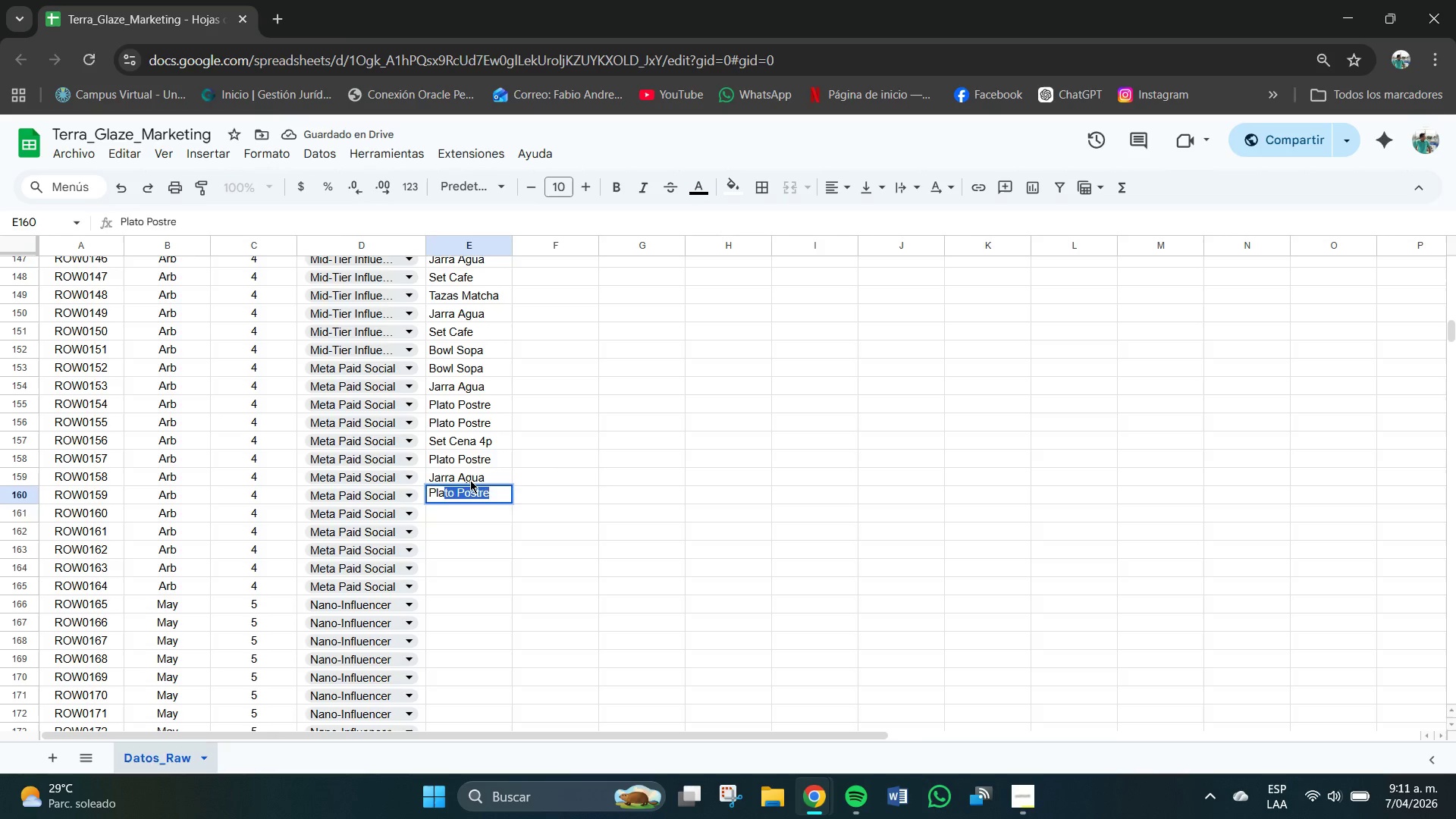 
key(Enter)
 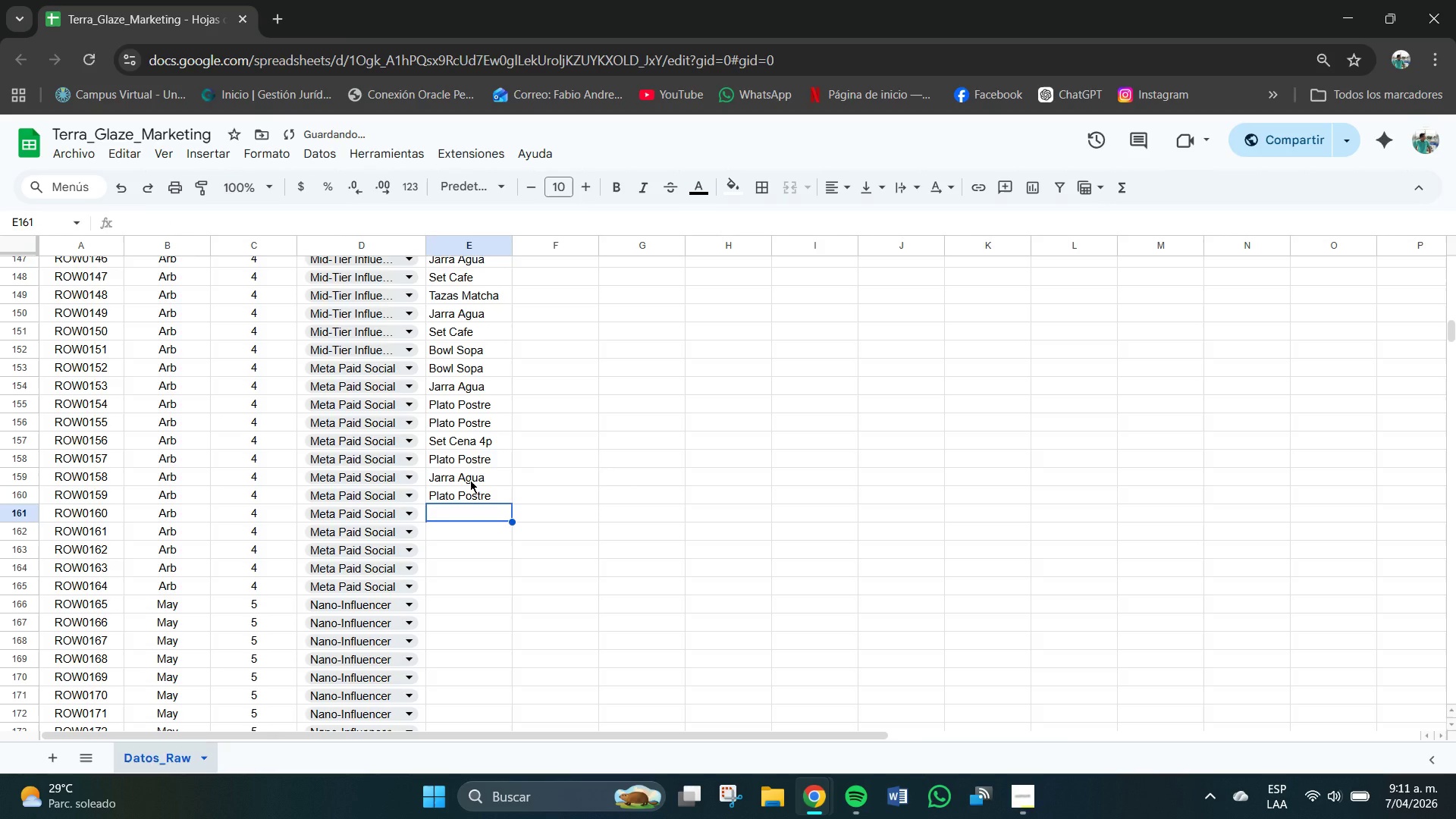 
key(CapsLock)
 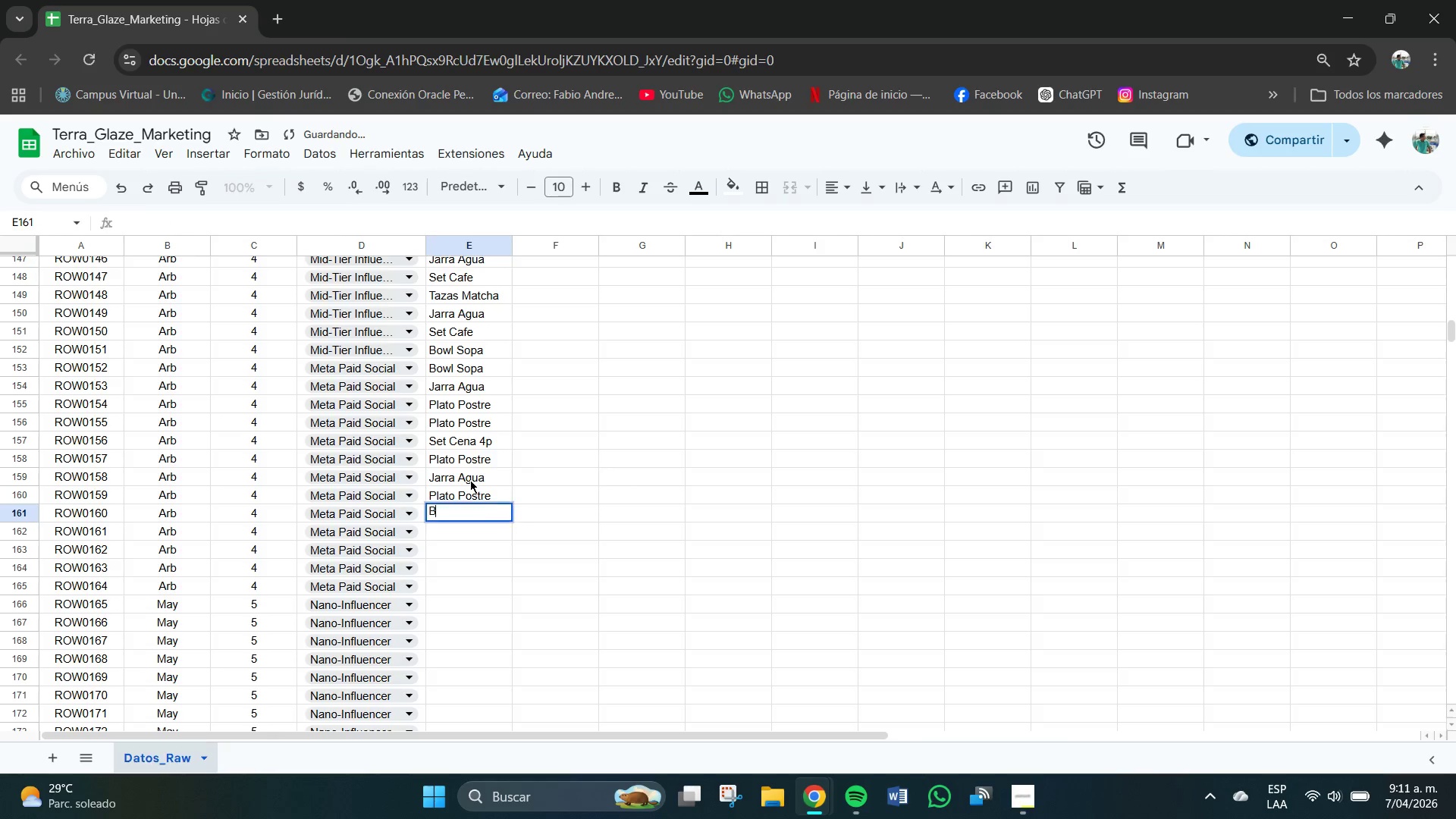 
key(B)
 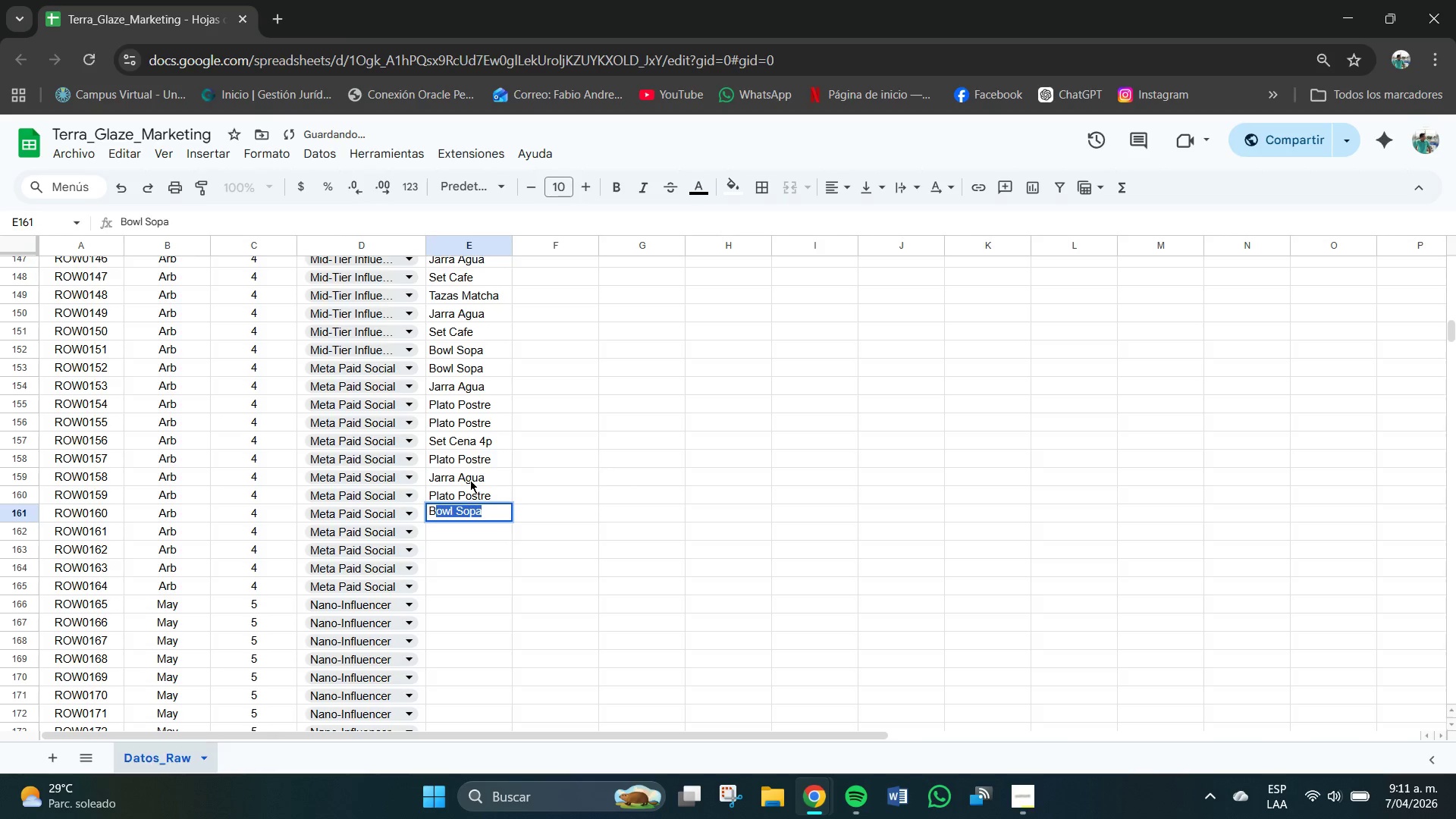 
key(CapsLock)
 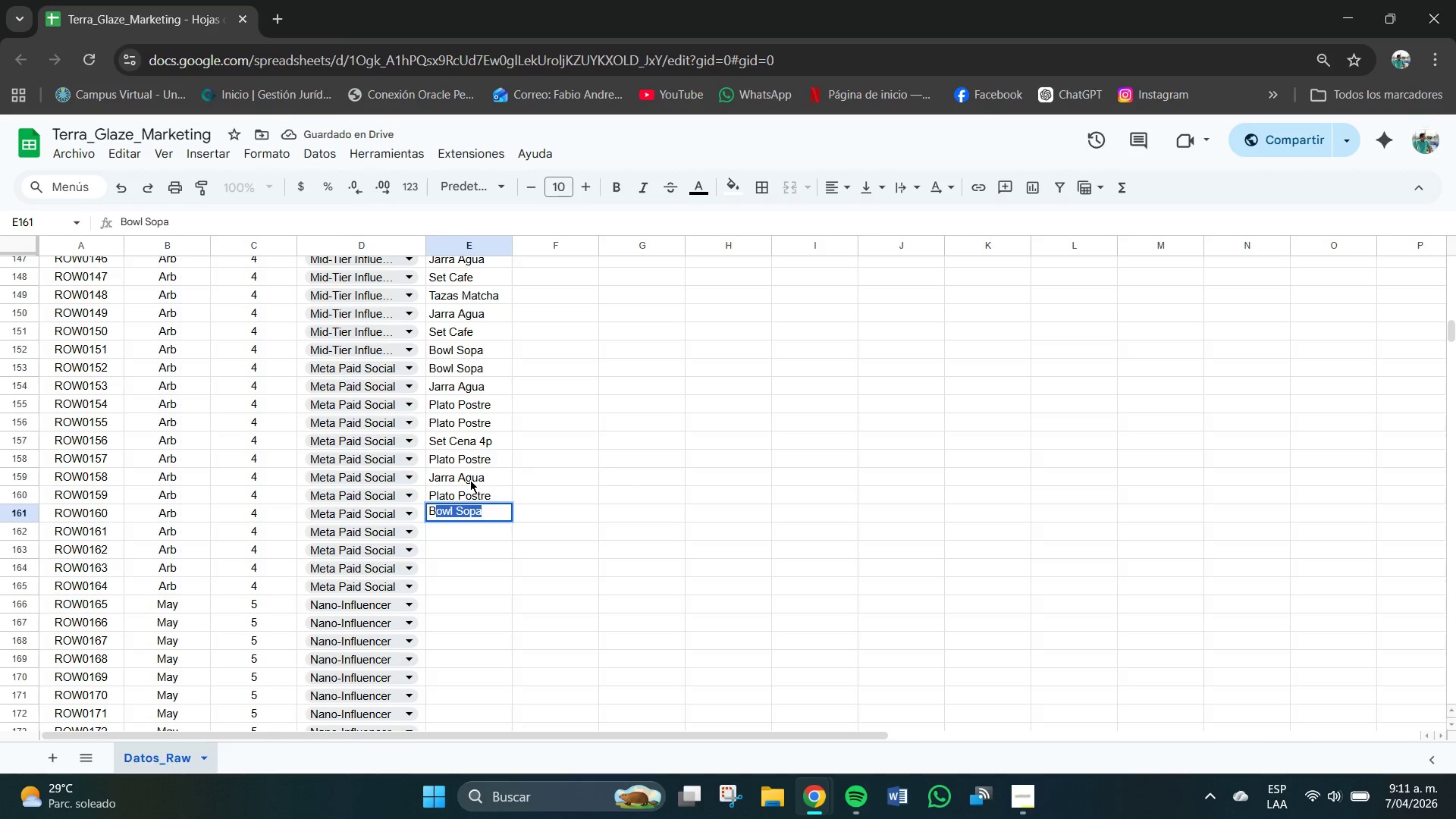 
key(Enter)
 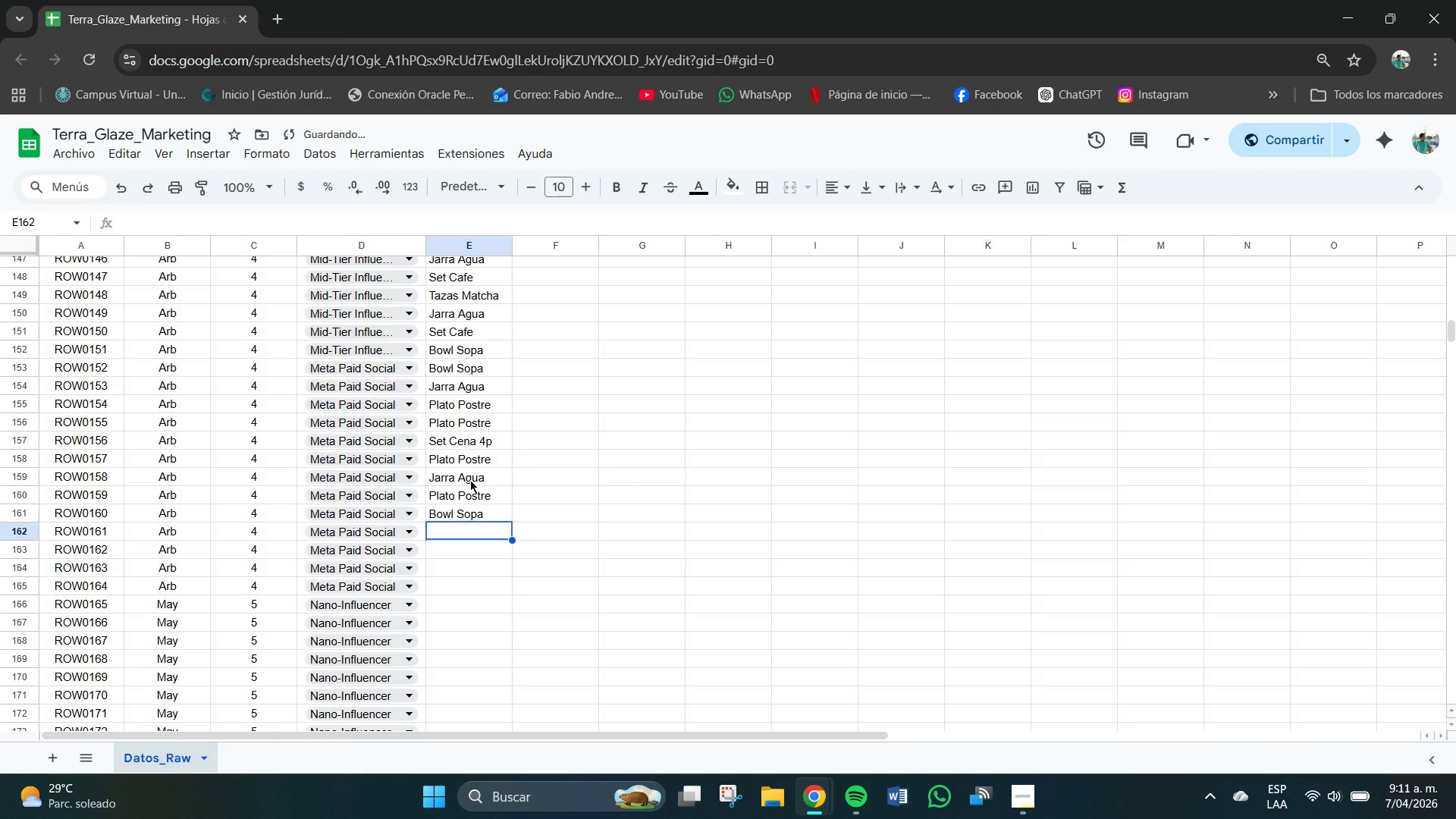 
key(CapsLock)
 